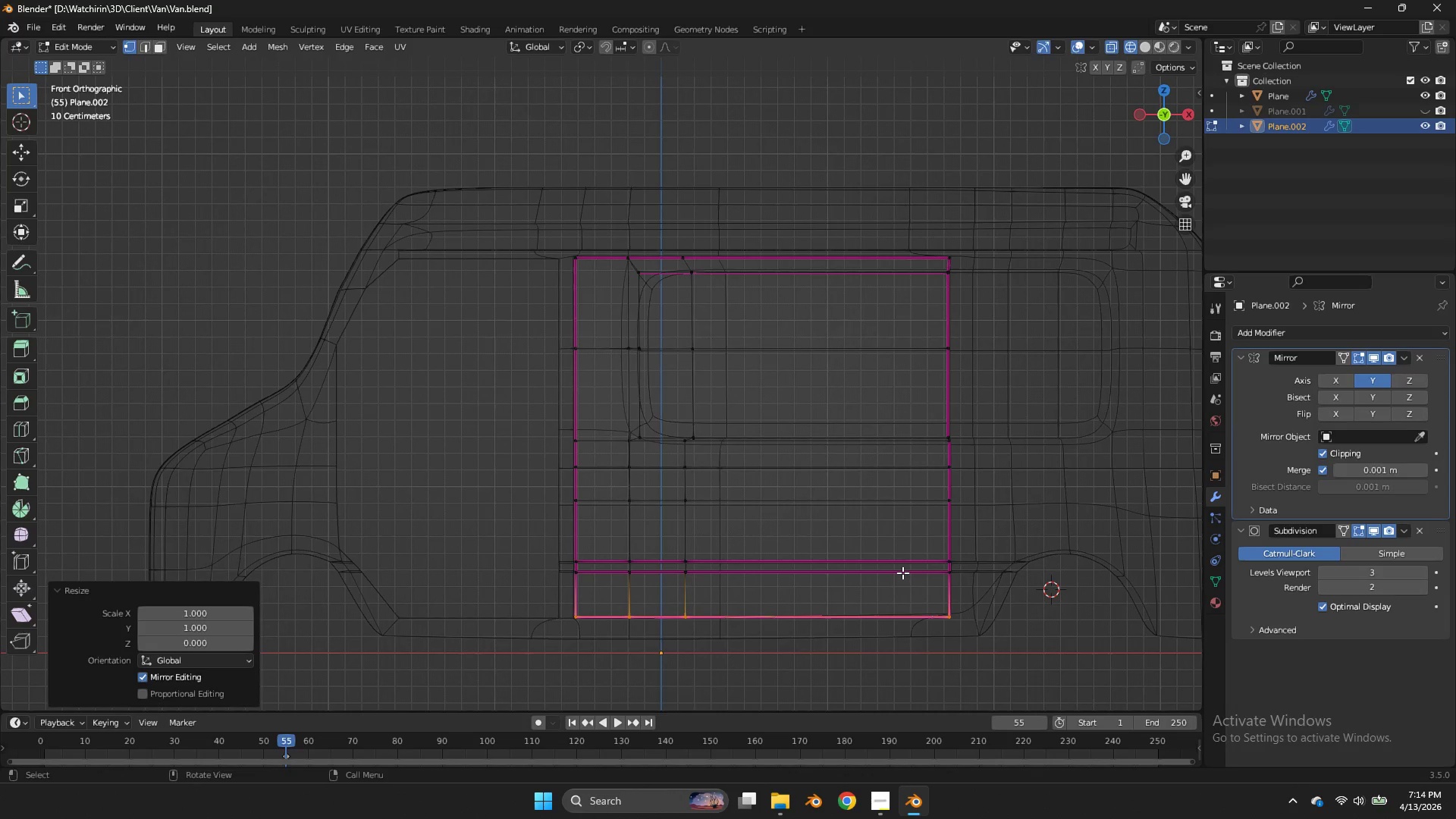 
left_click_drag(start_coordinate=[1023, 579], to_coordinate=[455, 649])
 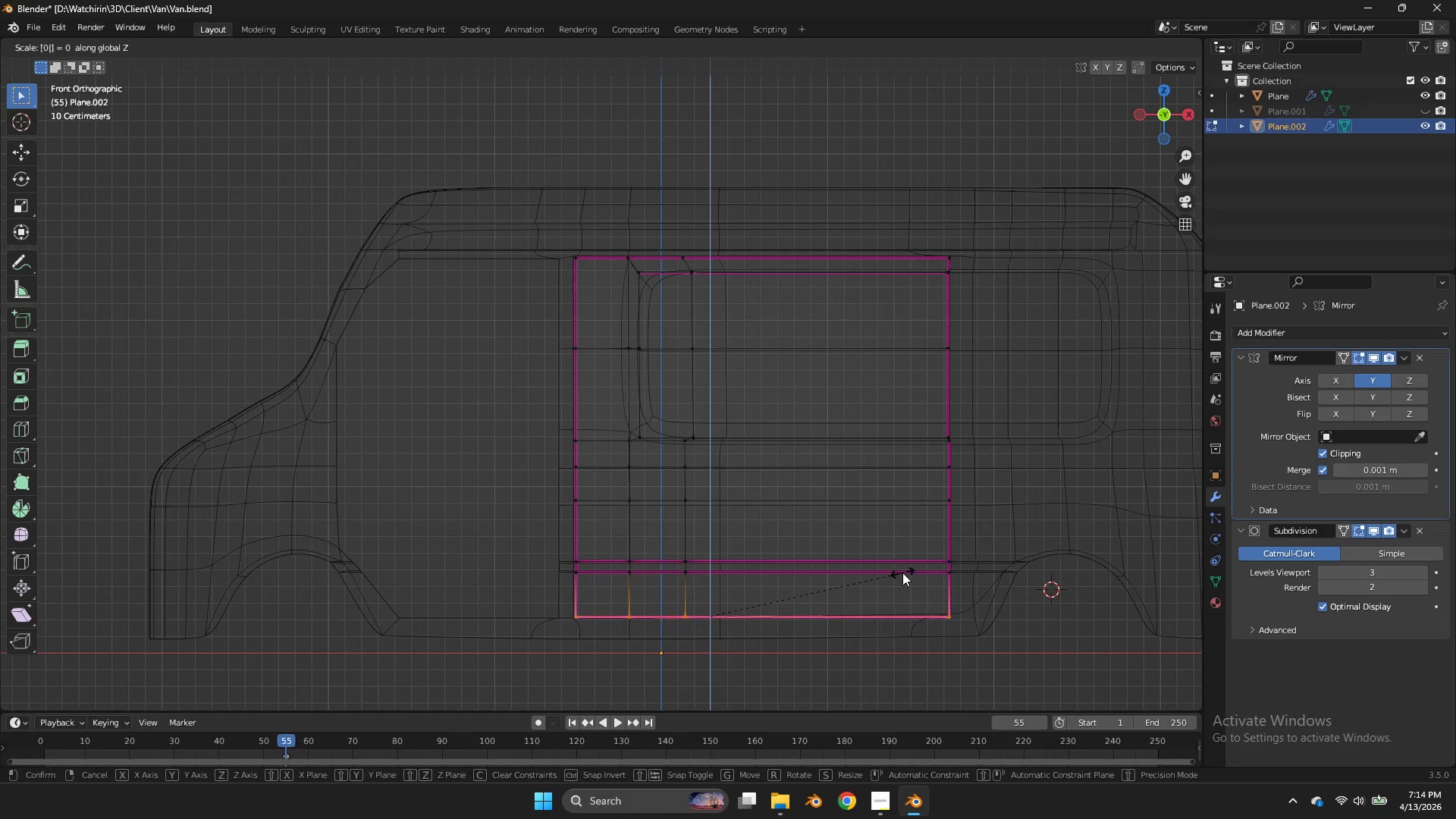 
key(Enter)
 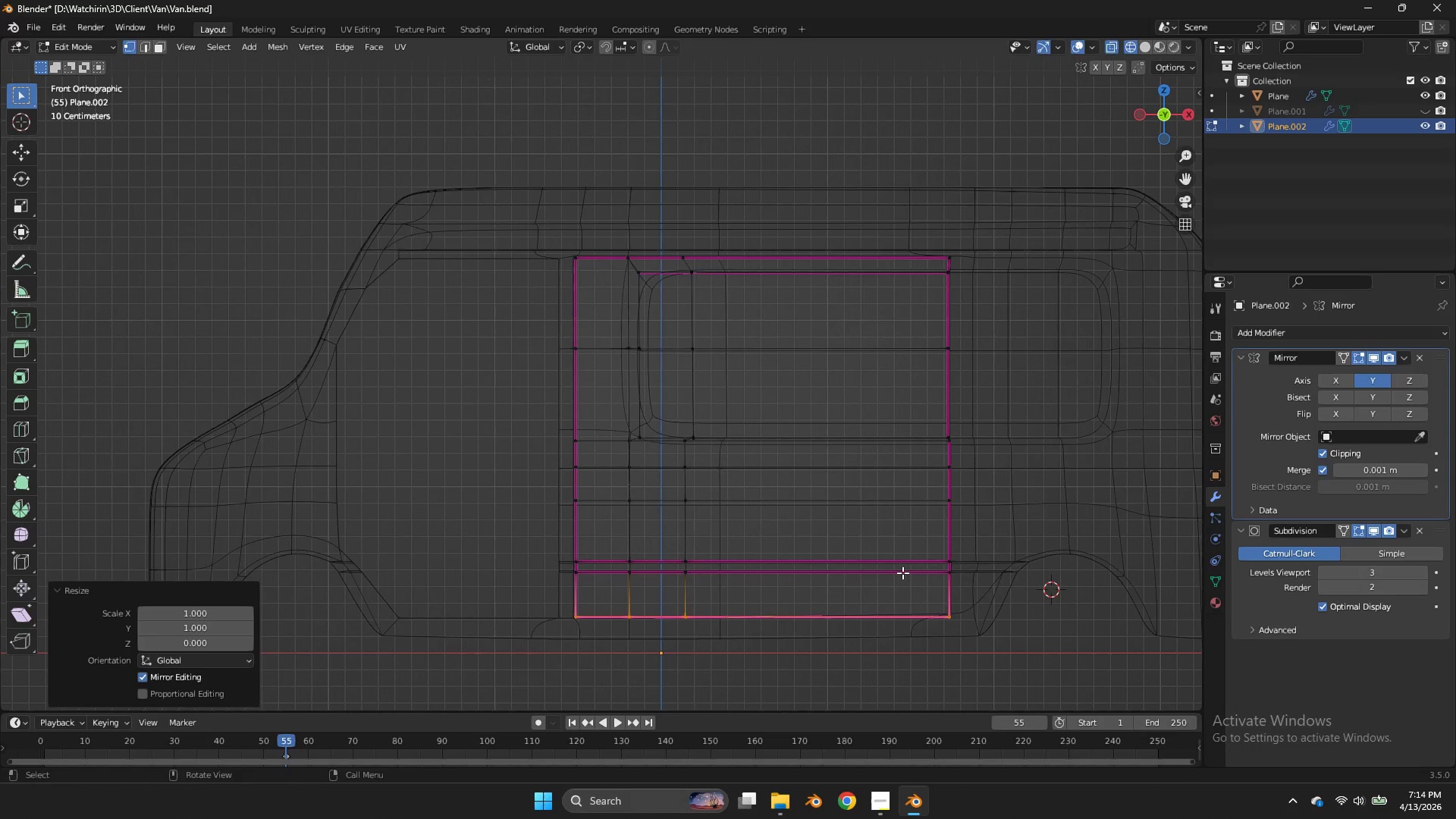 
type(gz)
 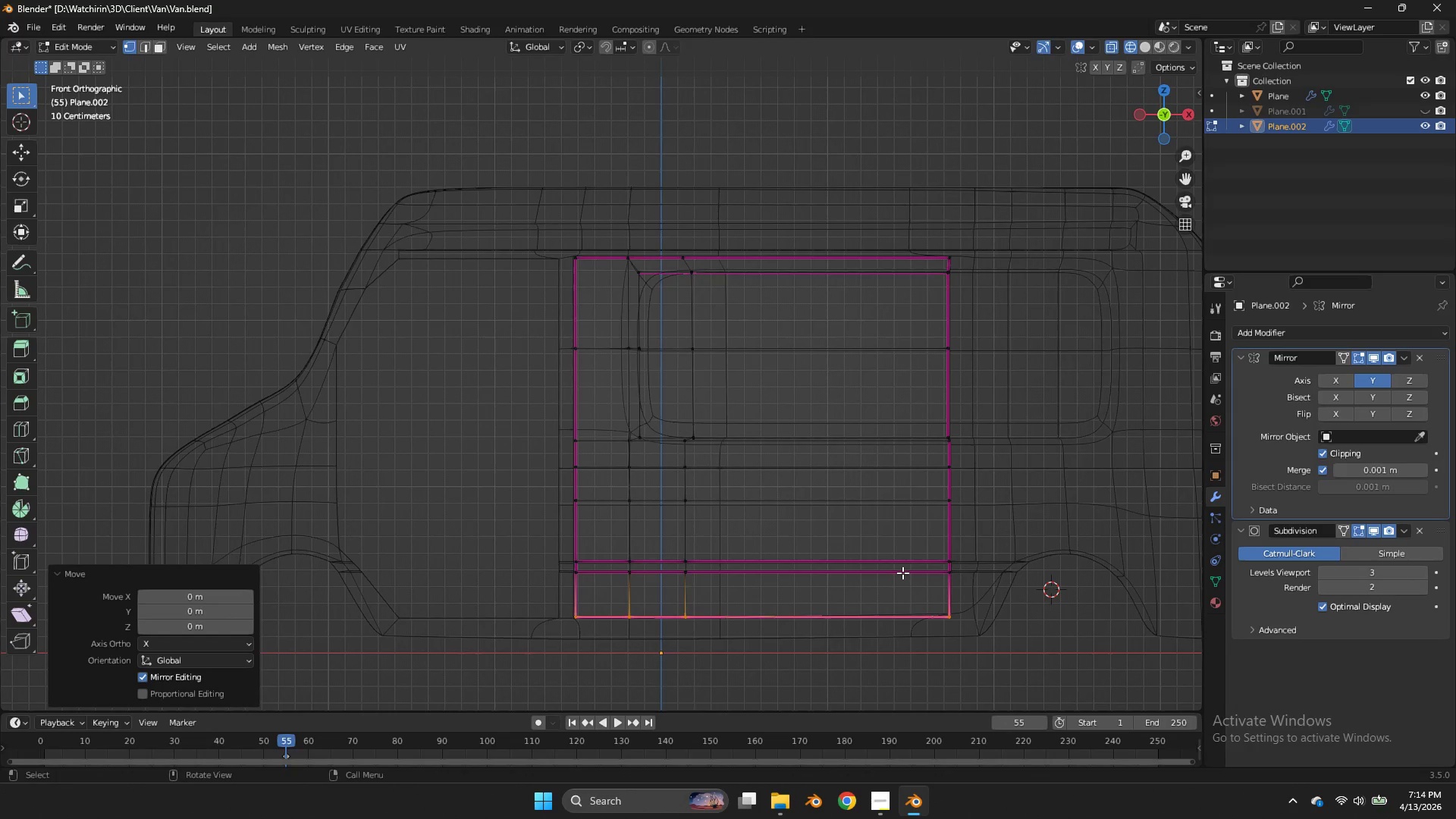 
left_click([902, 573])
 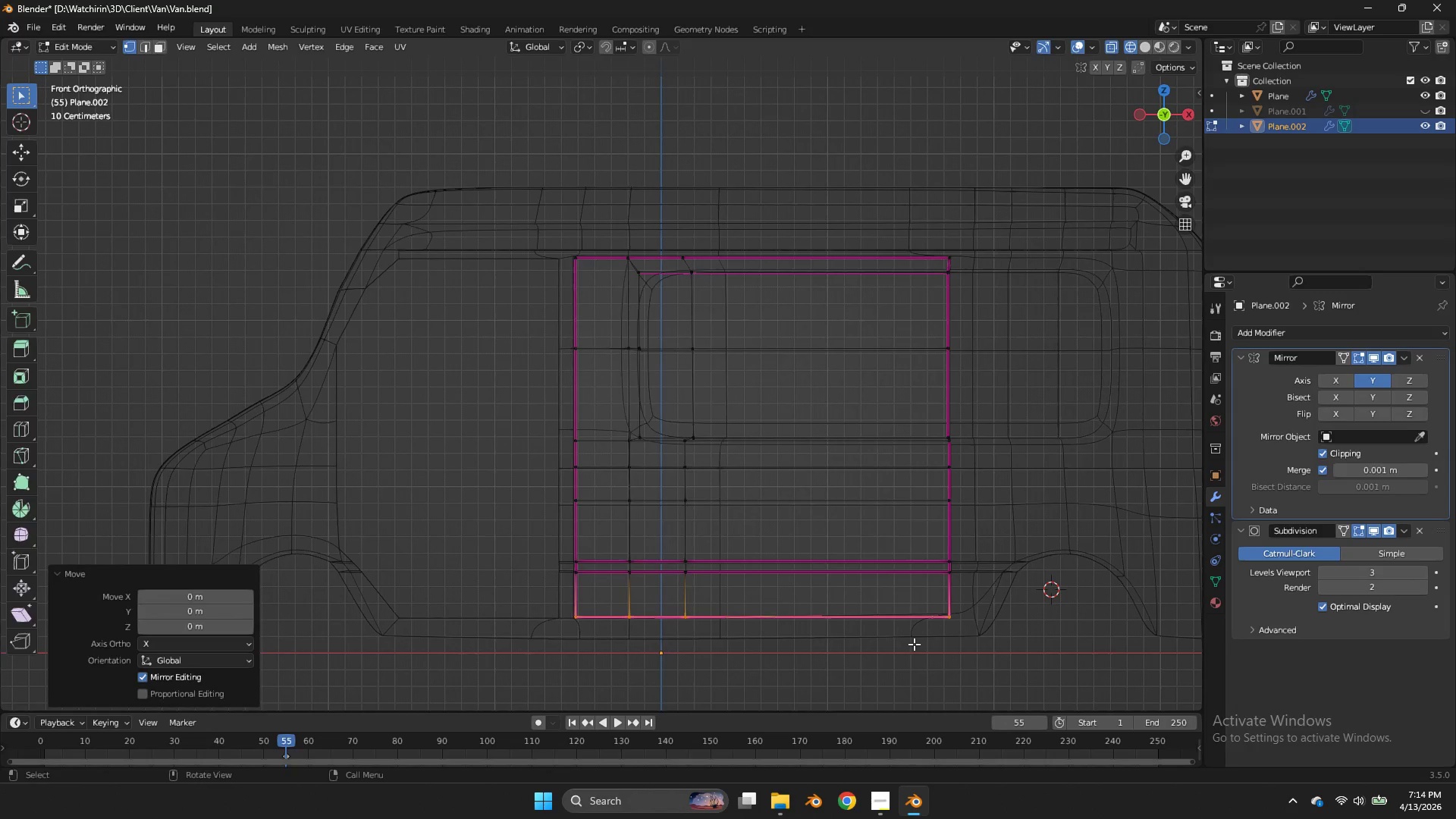 
key(Tab)
 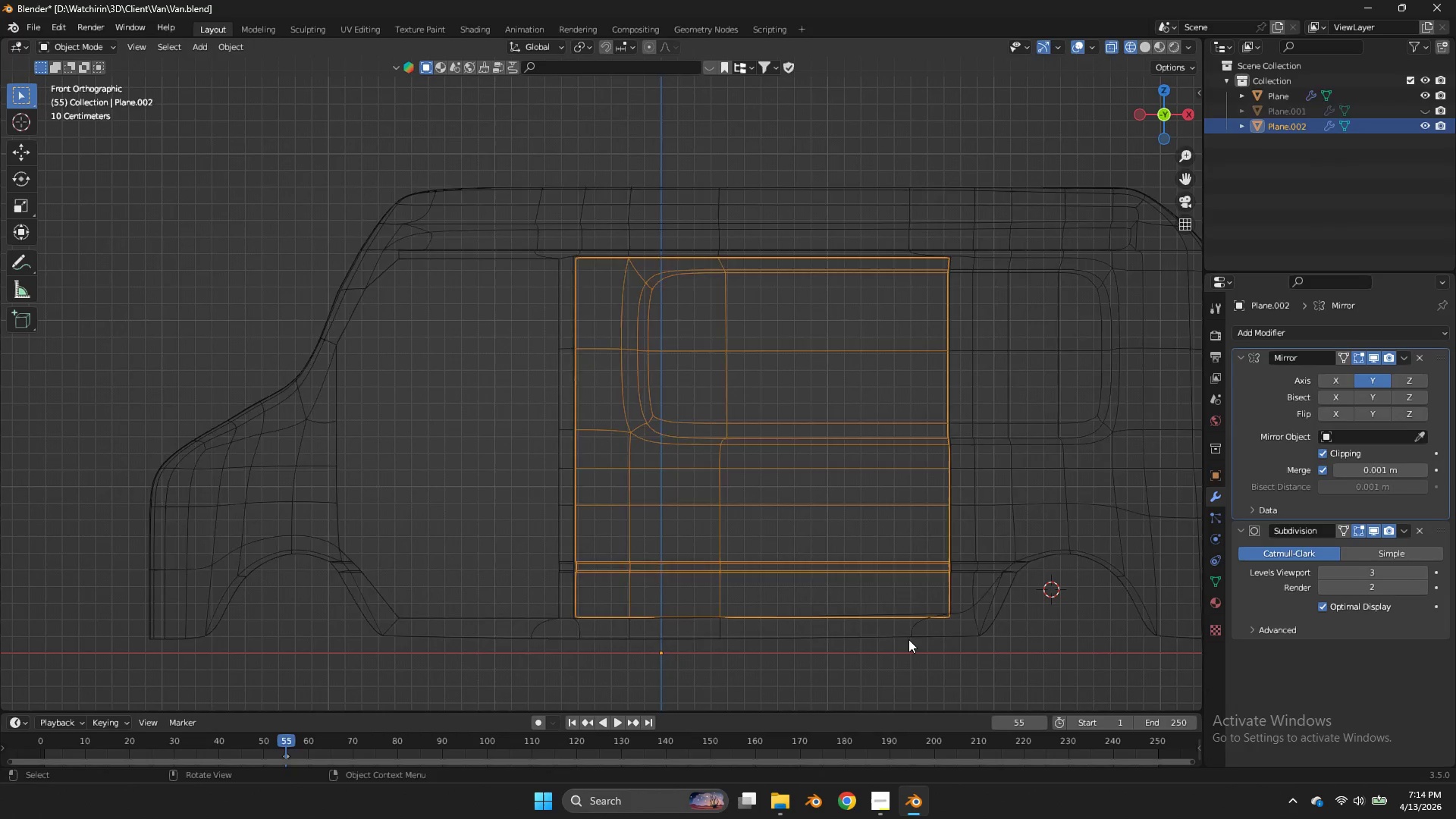 
left_click([908, 639])
 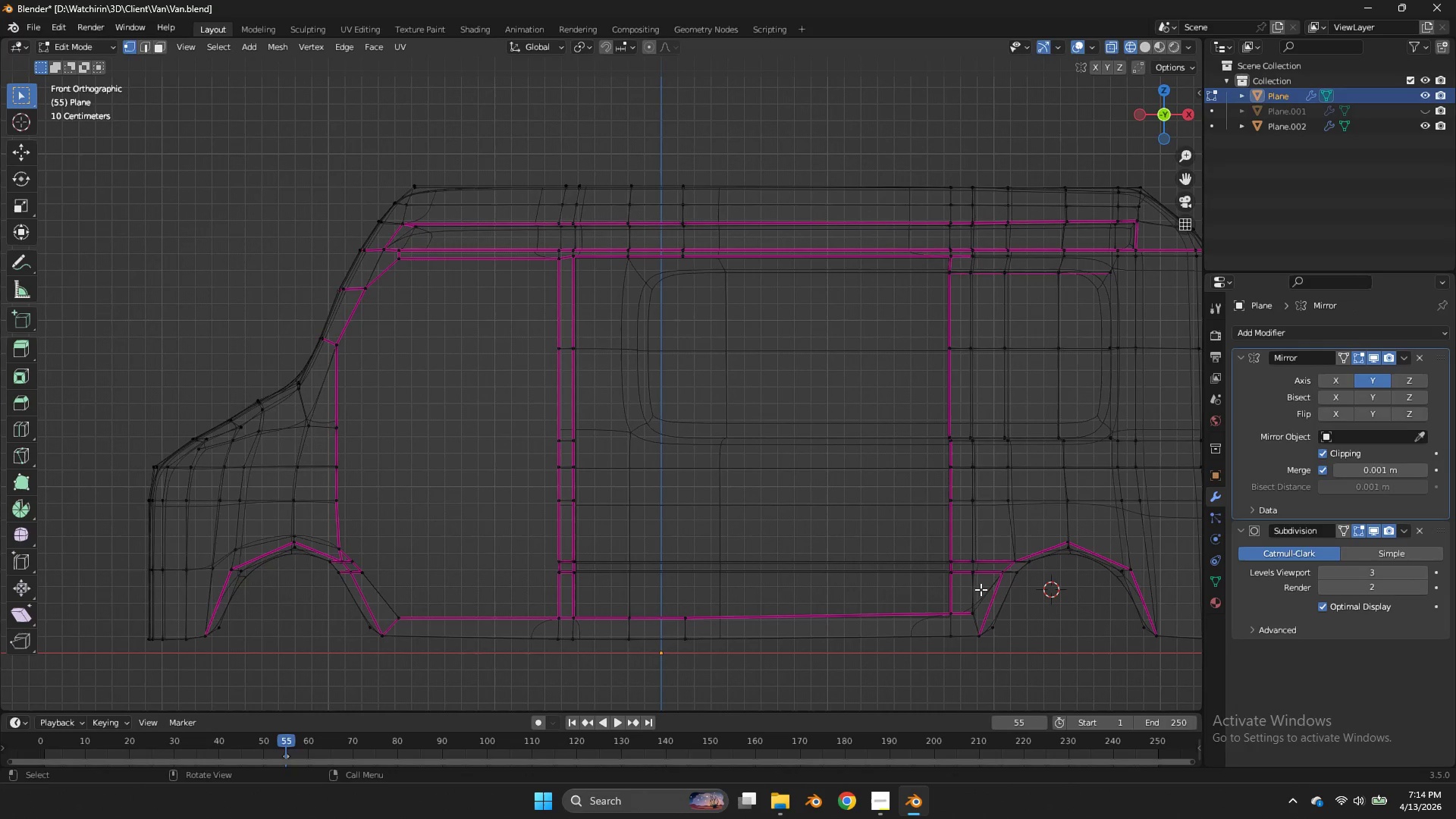 
double_click([908, 639])
 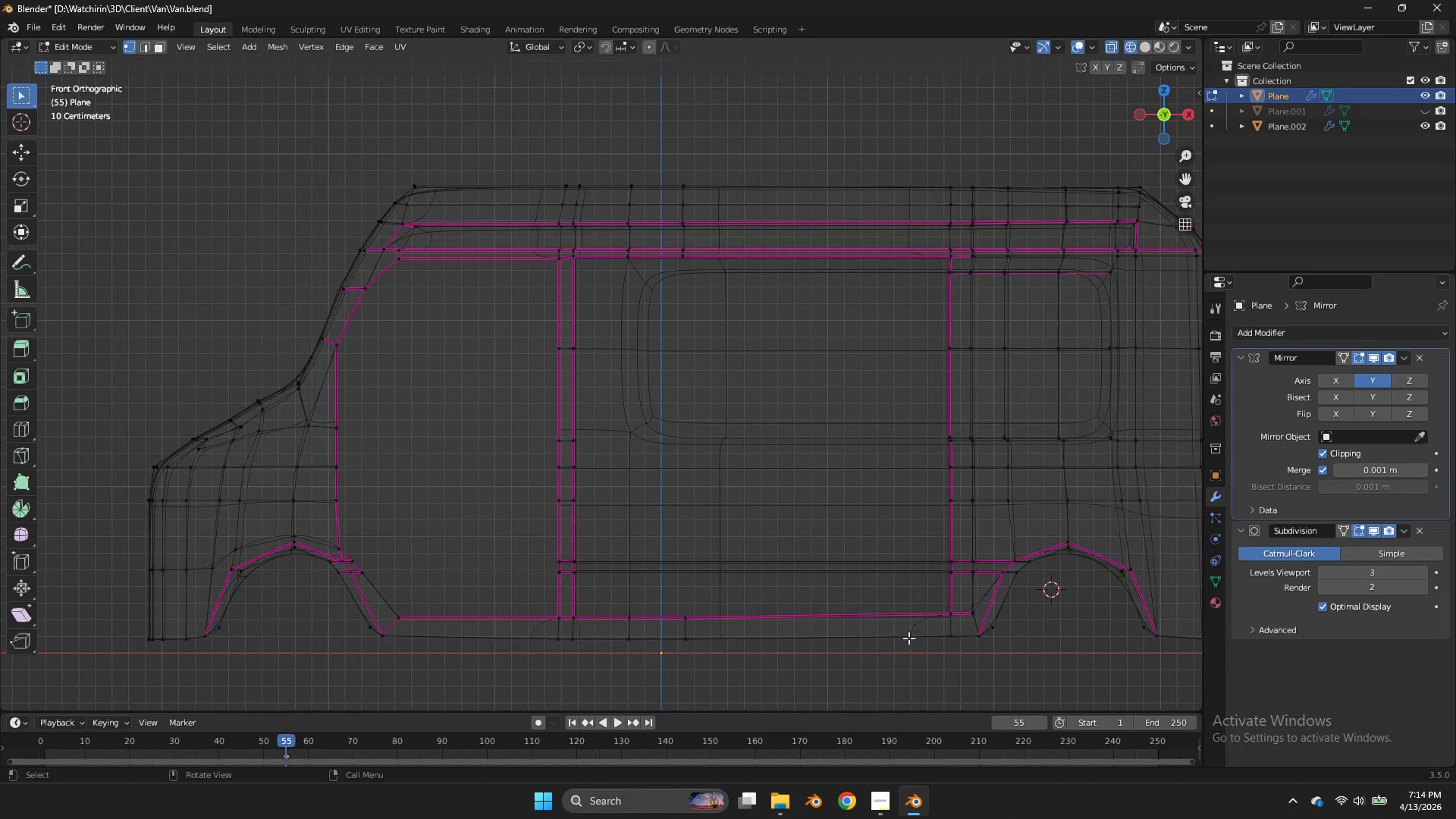 
key(Tab)
 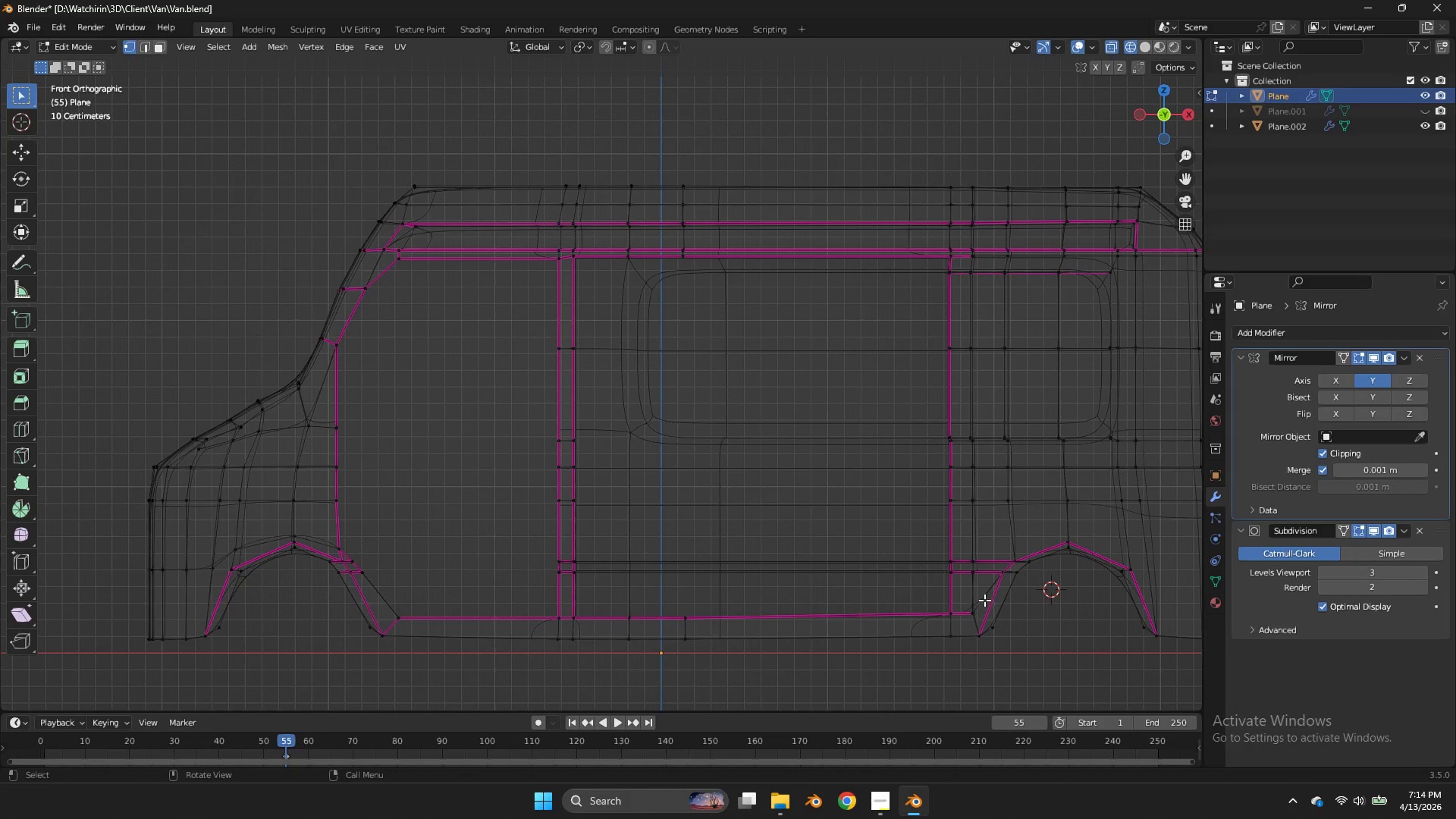 
left_click_drag(start_coordinate=[984, 601], to_coordinate=[391, 623])
 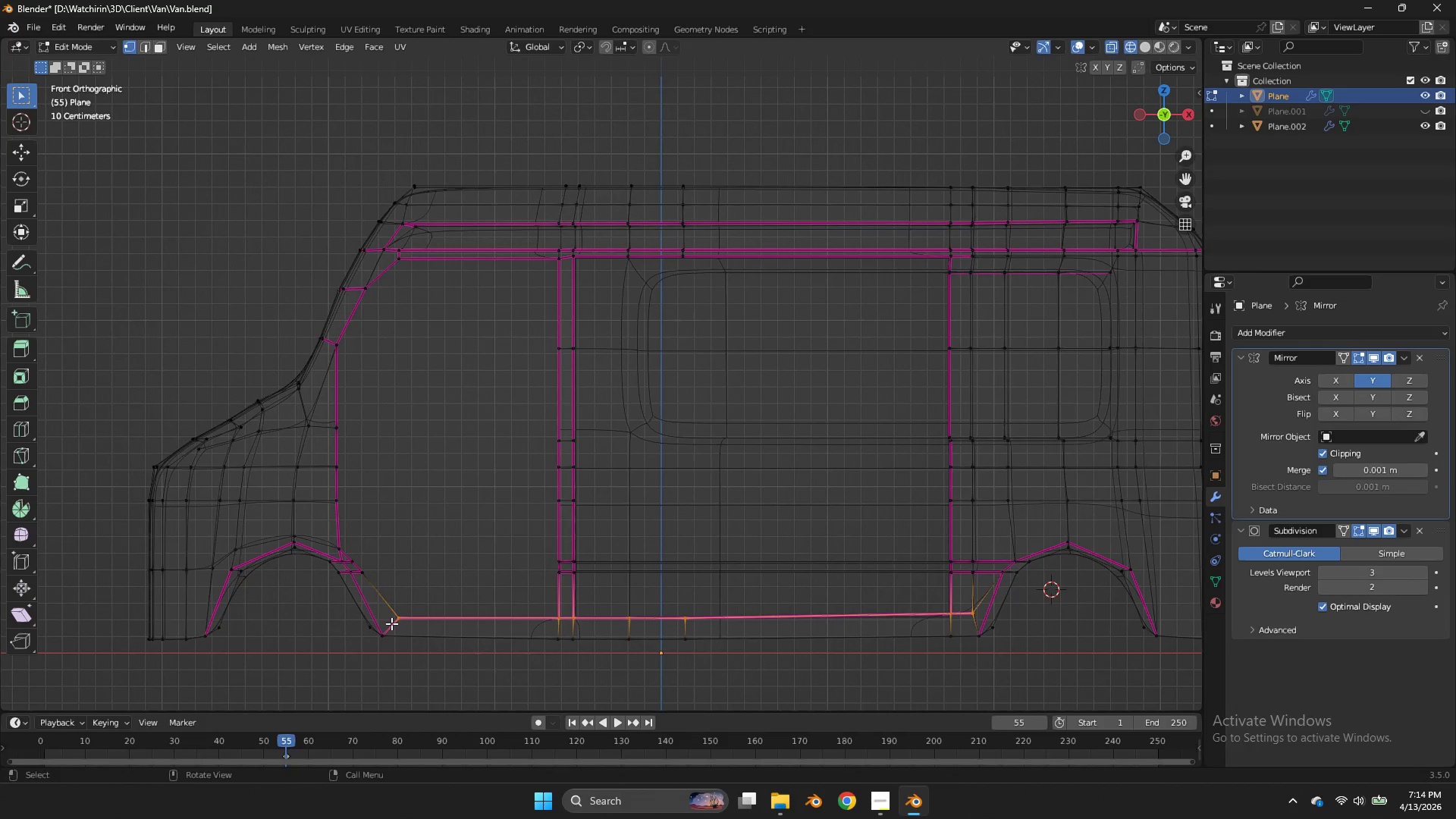 
type(sz0)
 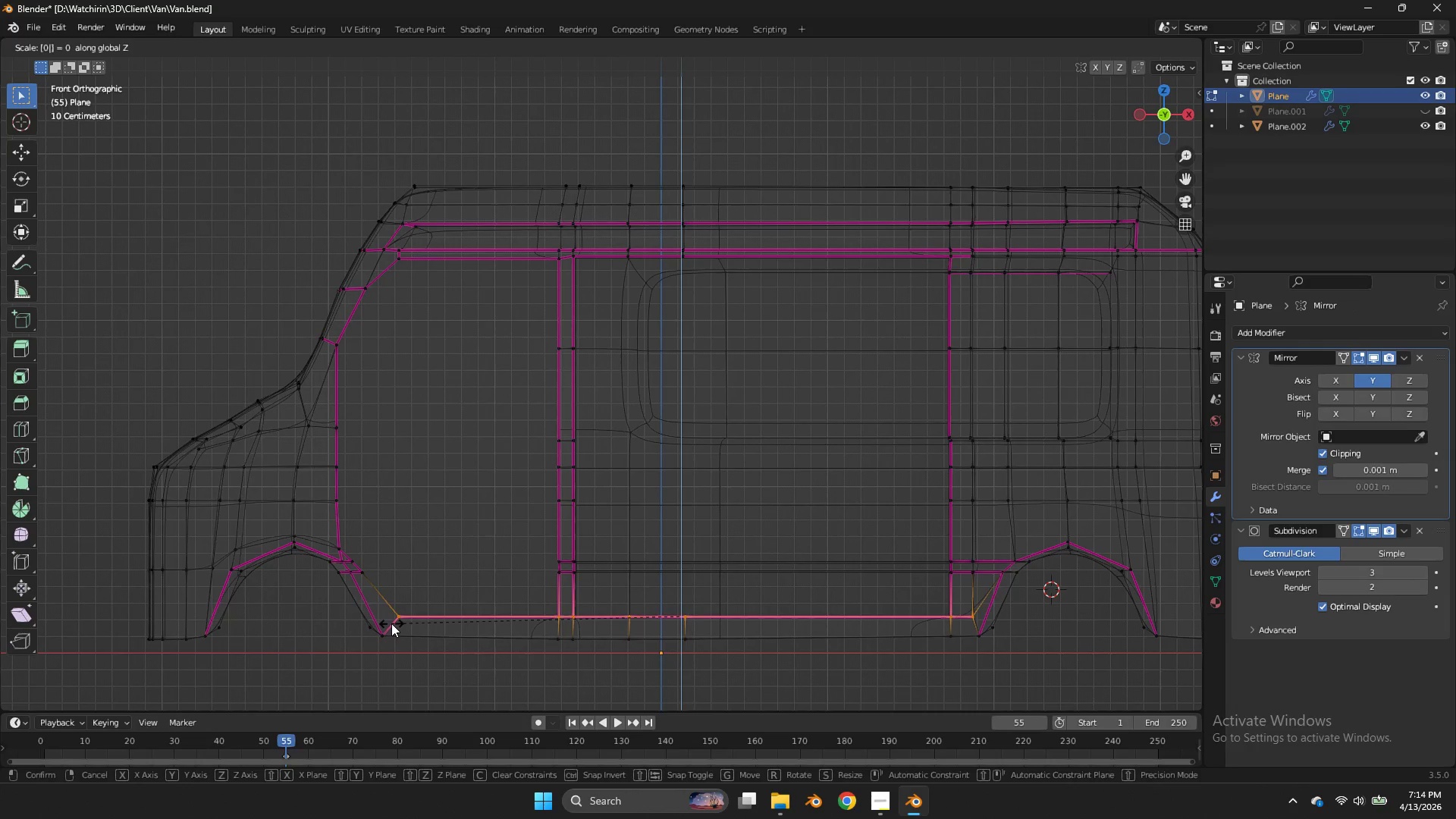 
key(Enter)
 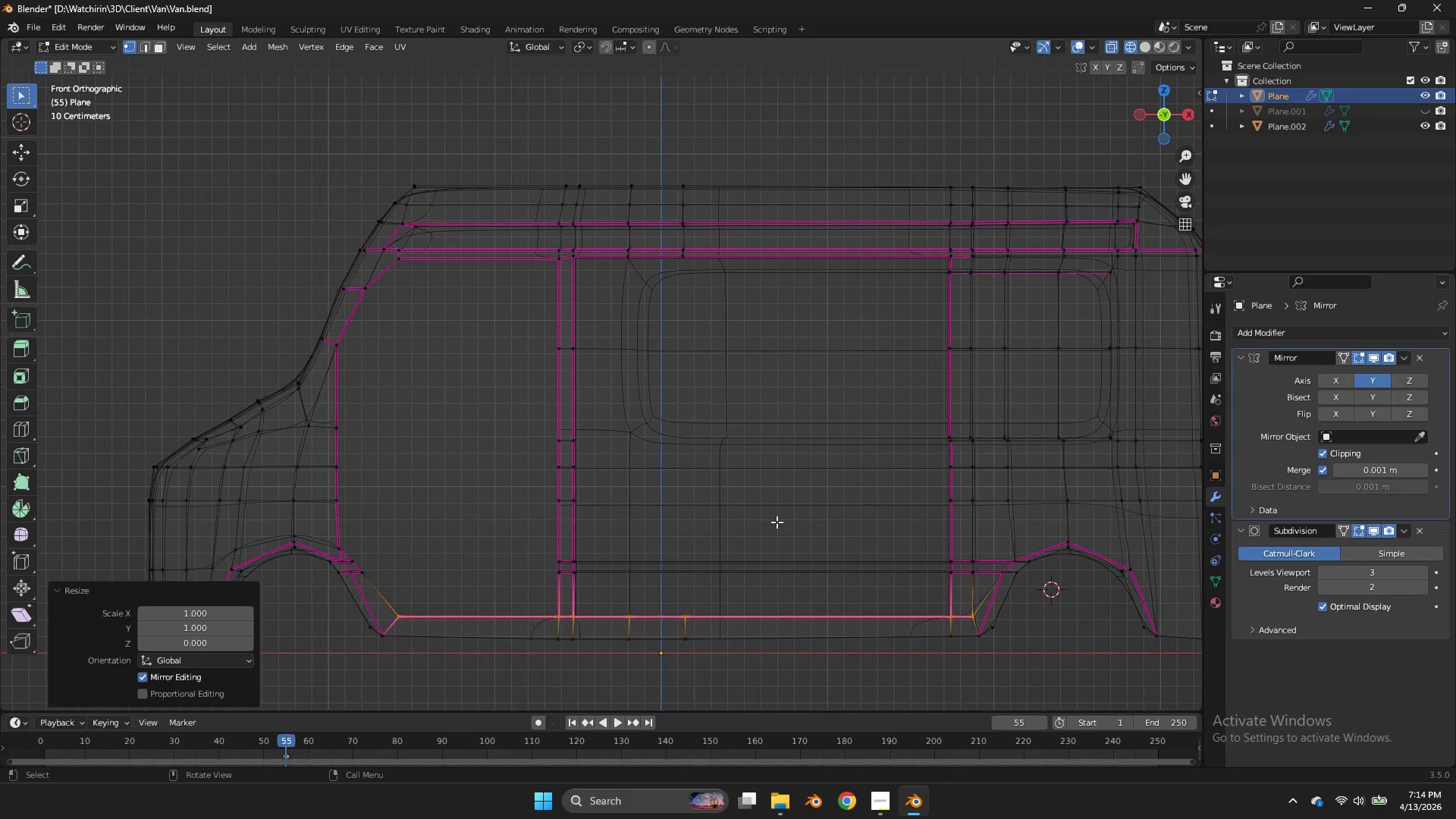 
type(gz)
 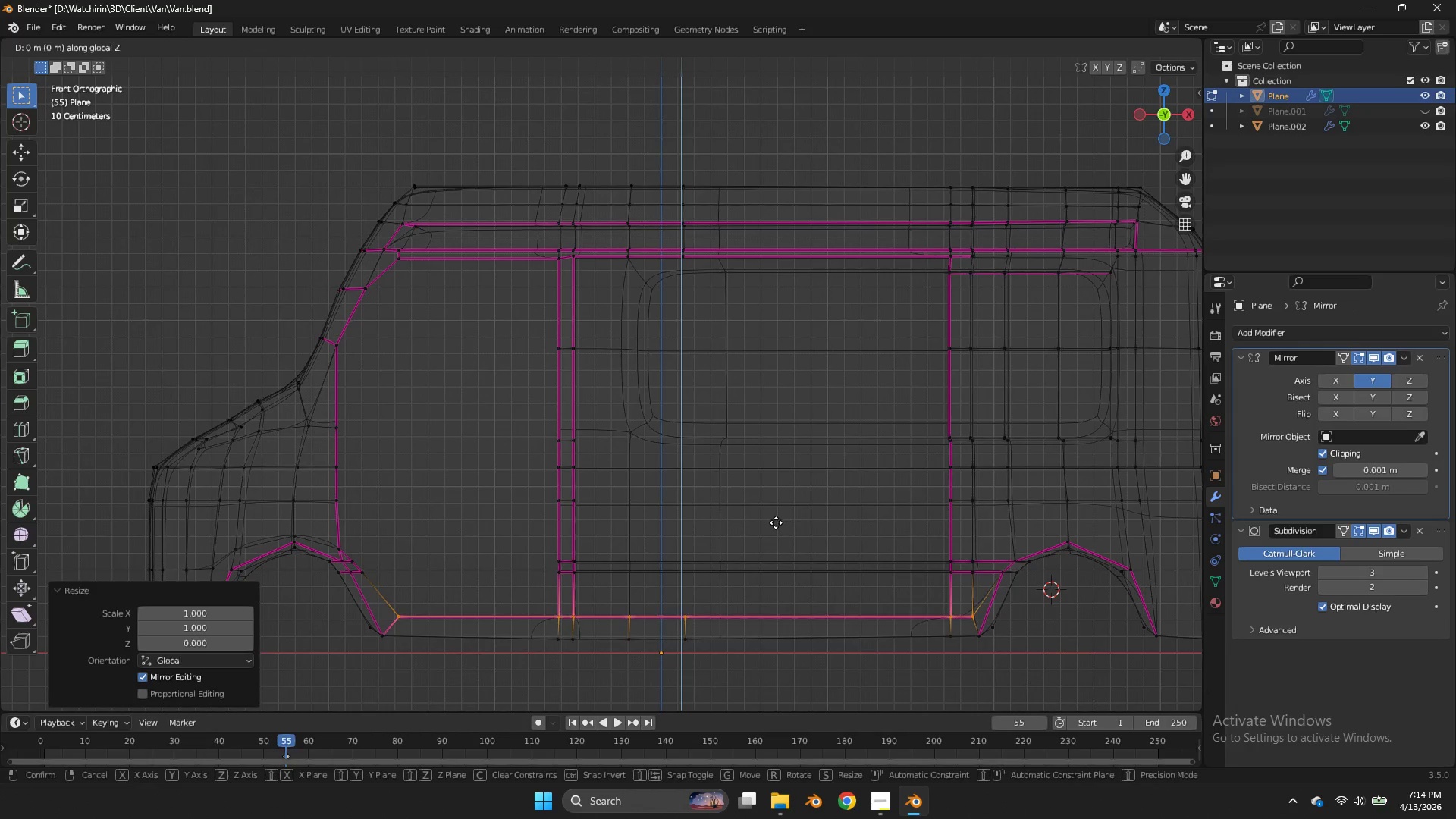 
hold_key(key=ShiftLeft, duration=0.53)
 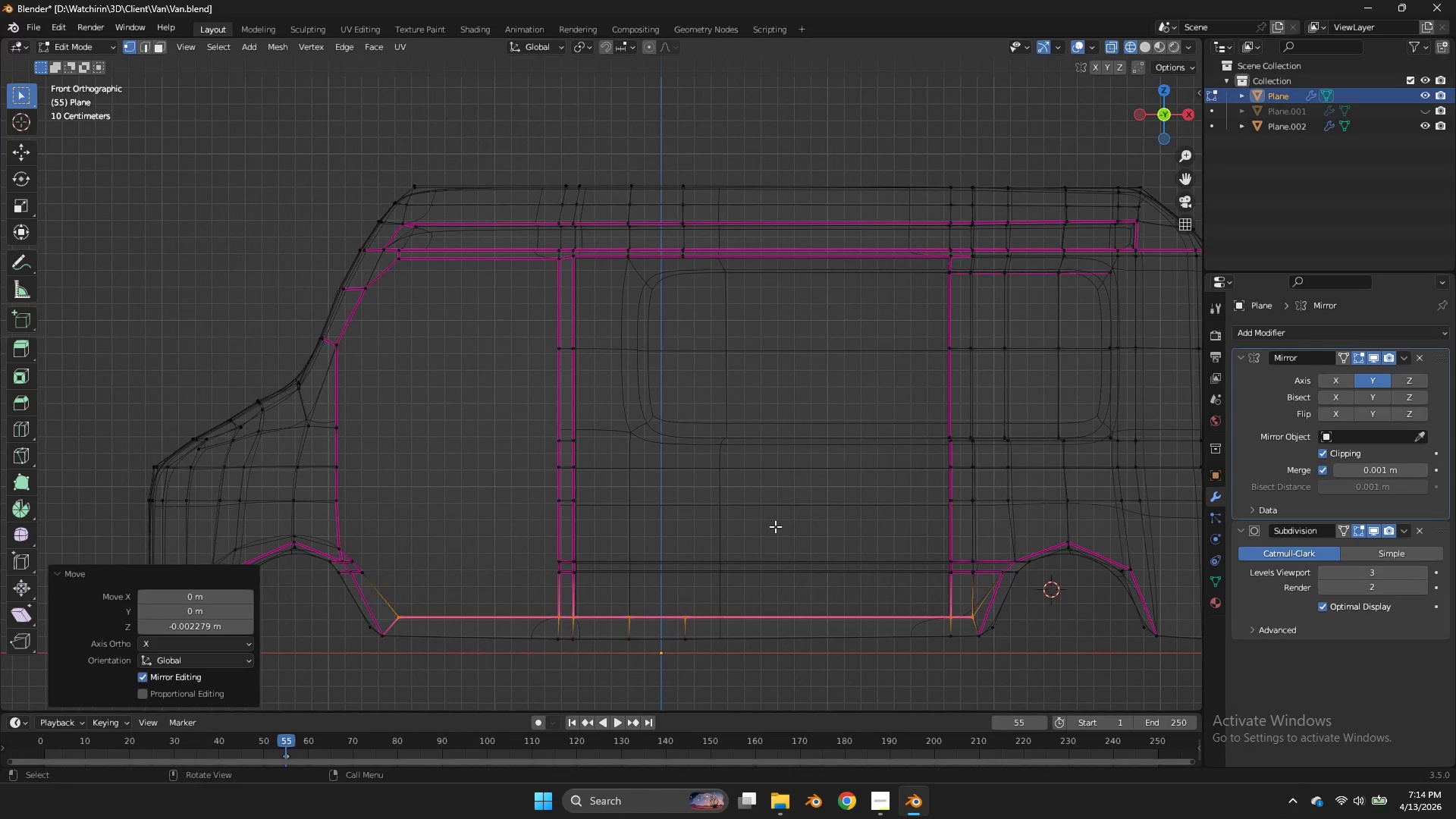 
double_click([775, 526])
 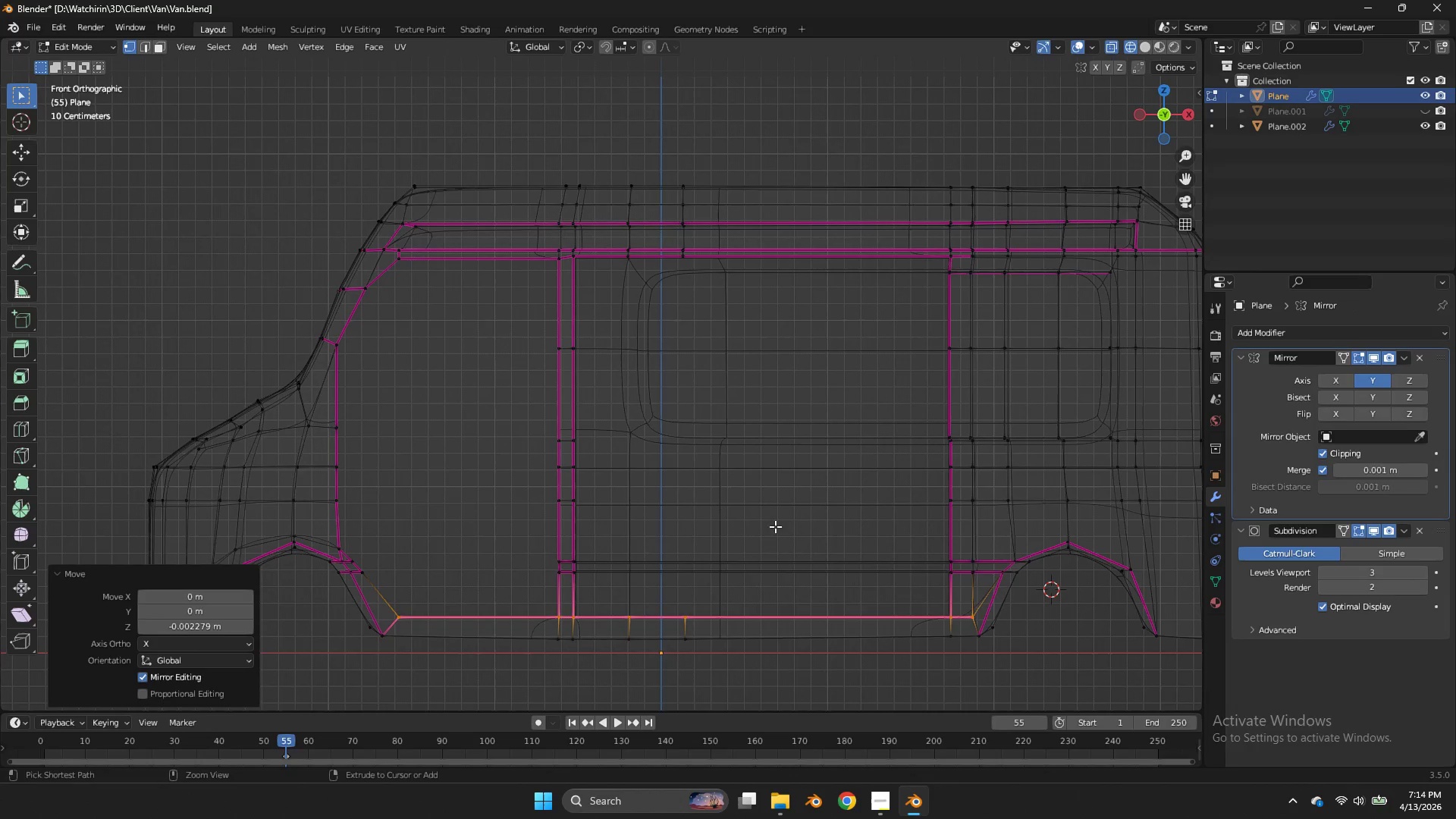 
key(Control+ControlLeft)
 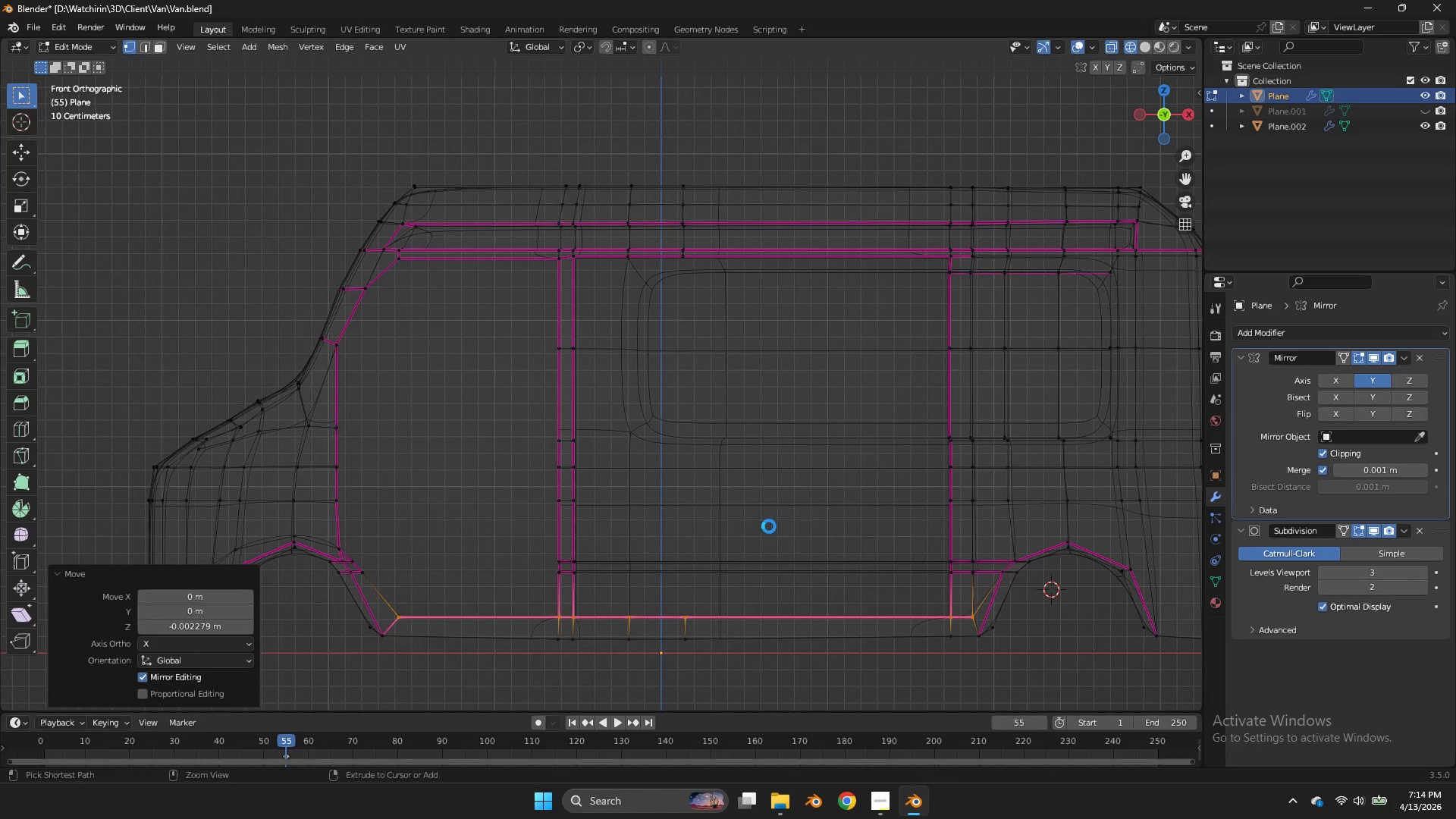 
key(Control+S)
 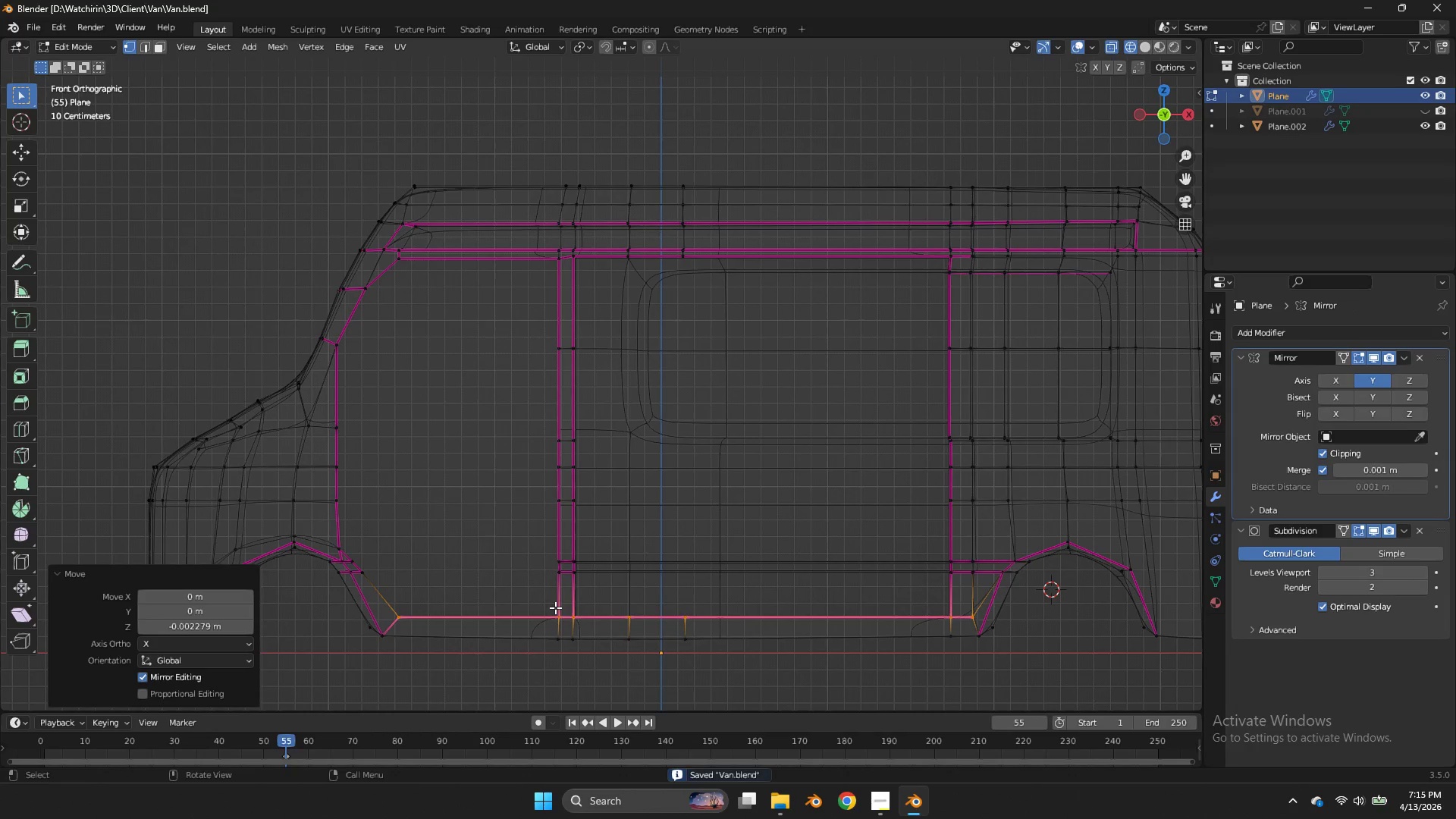 
key(Z)
 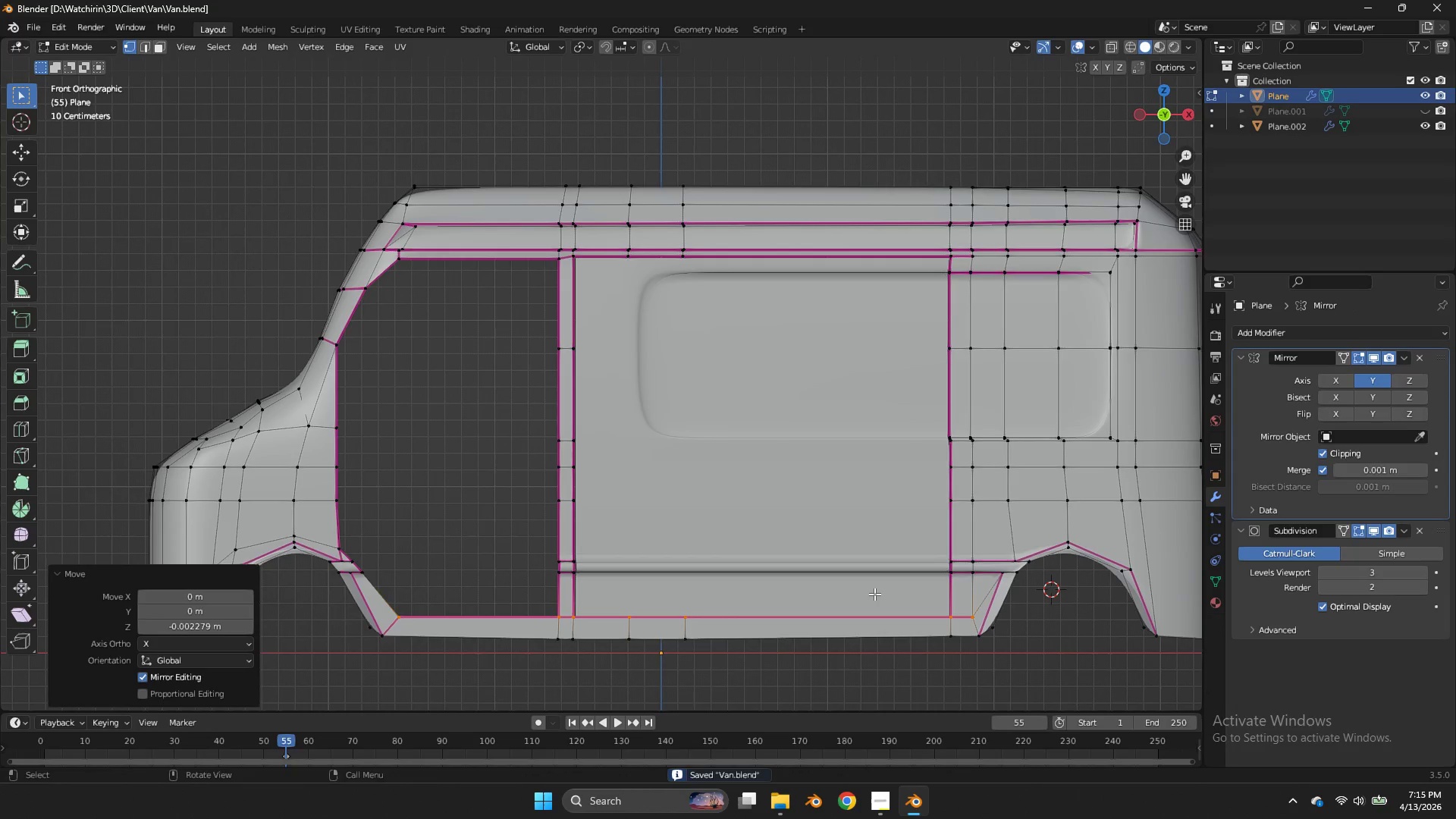 
key(Control+ControlLeft)
 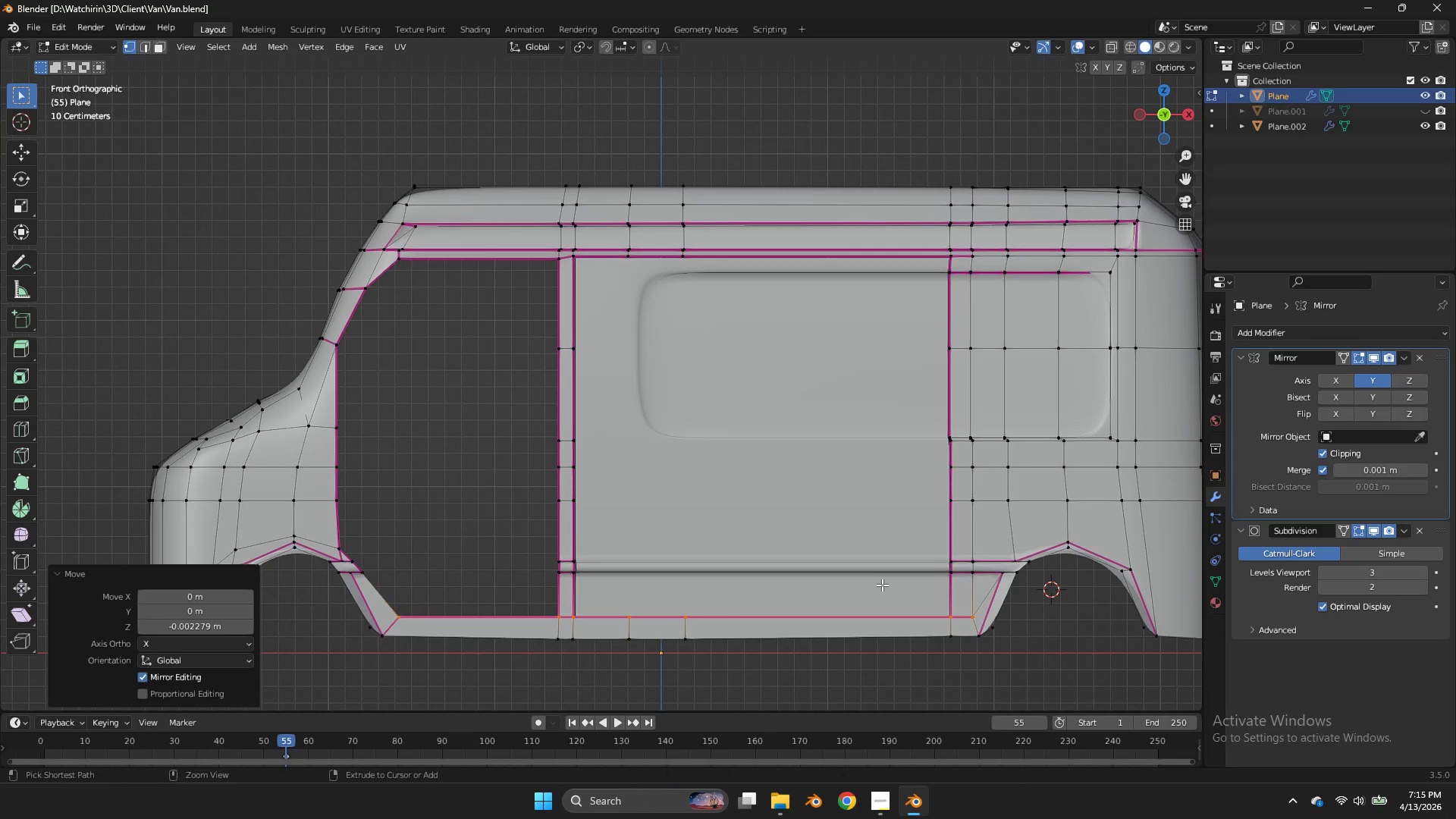 
key(Control+S)
 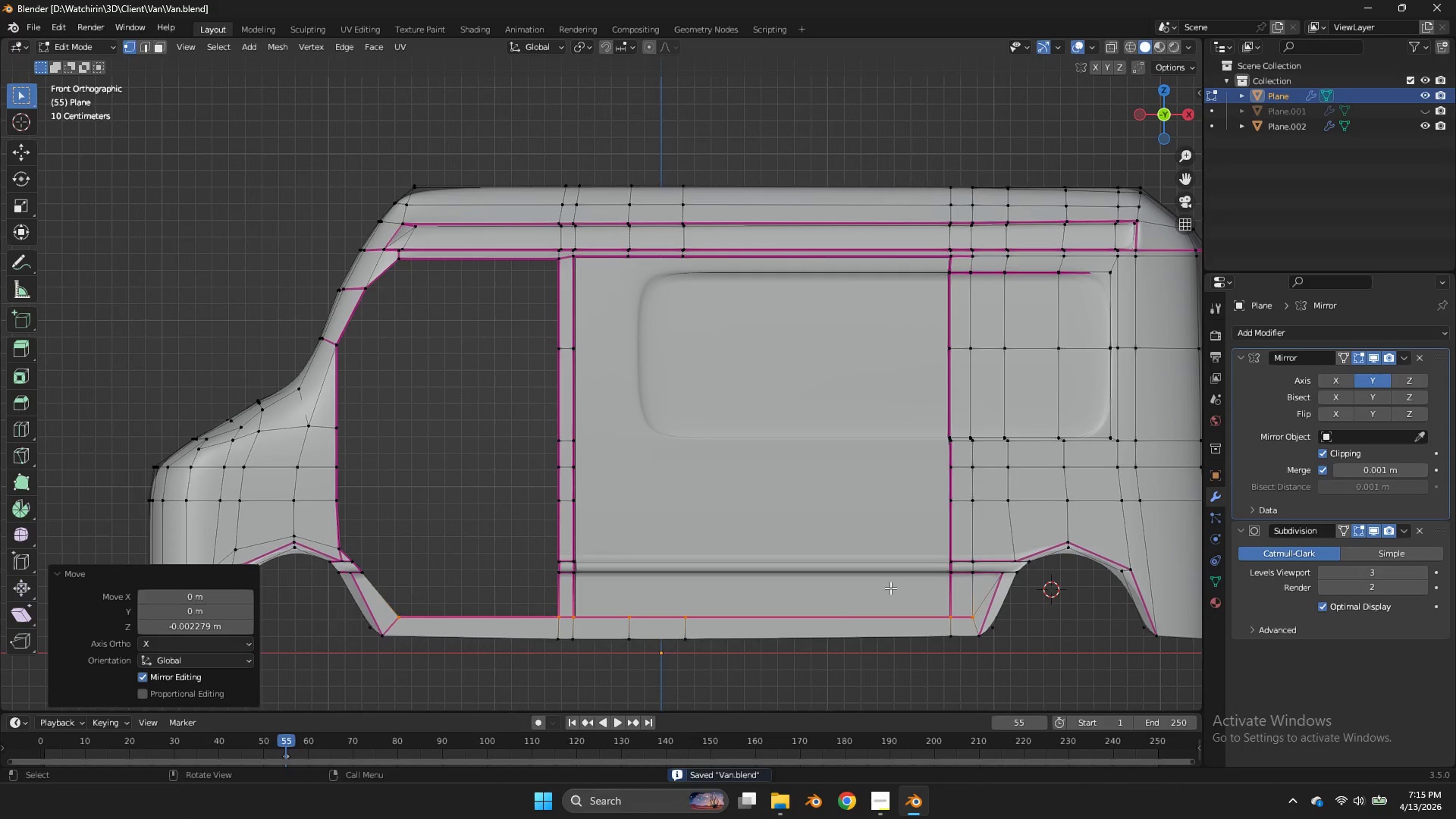 
key(Z)
 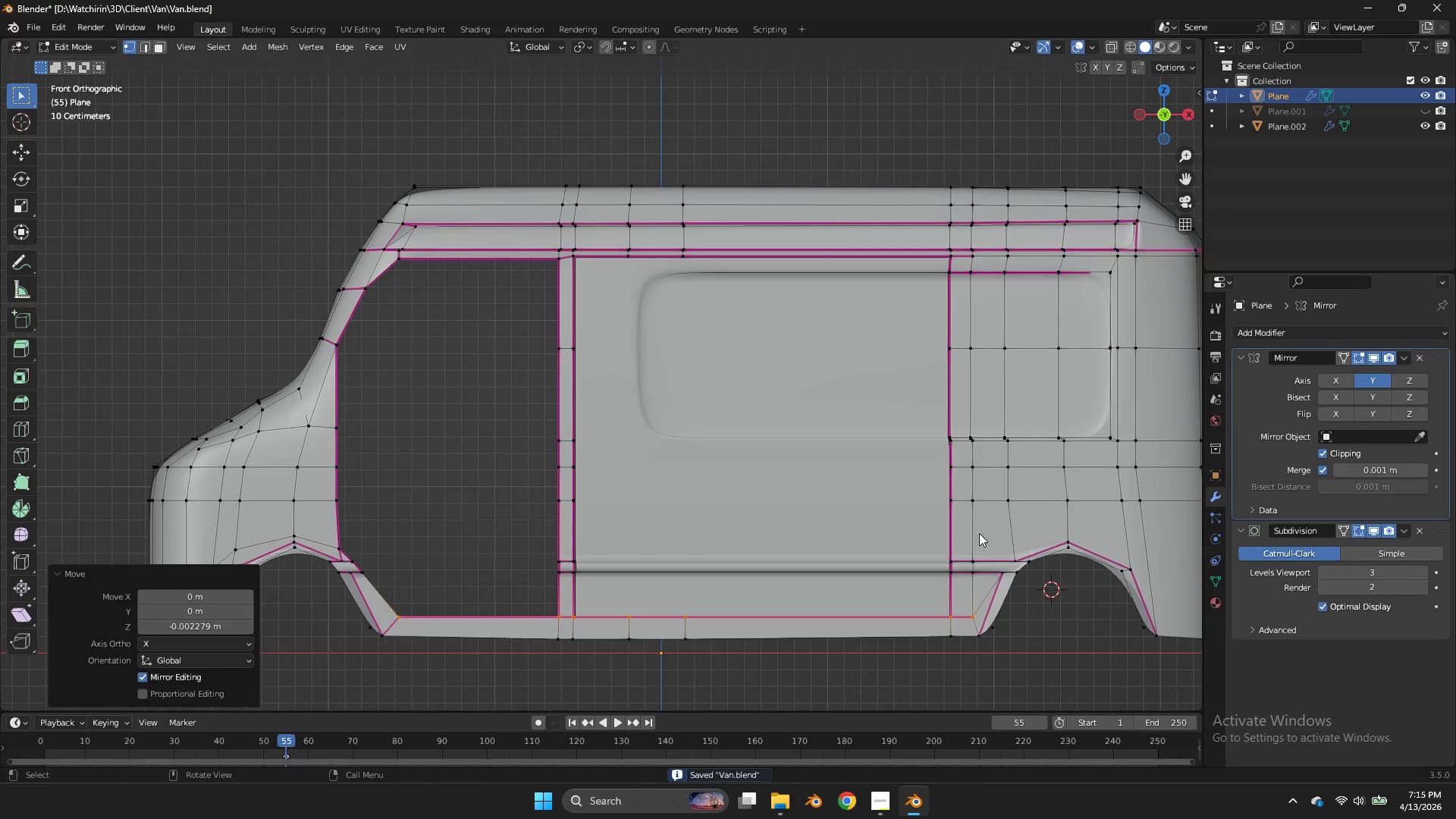 
key(Tab)
 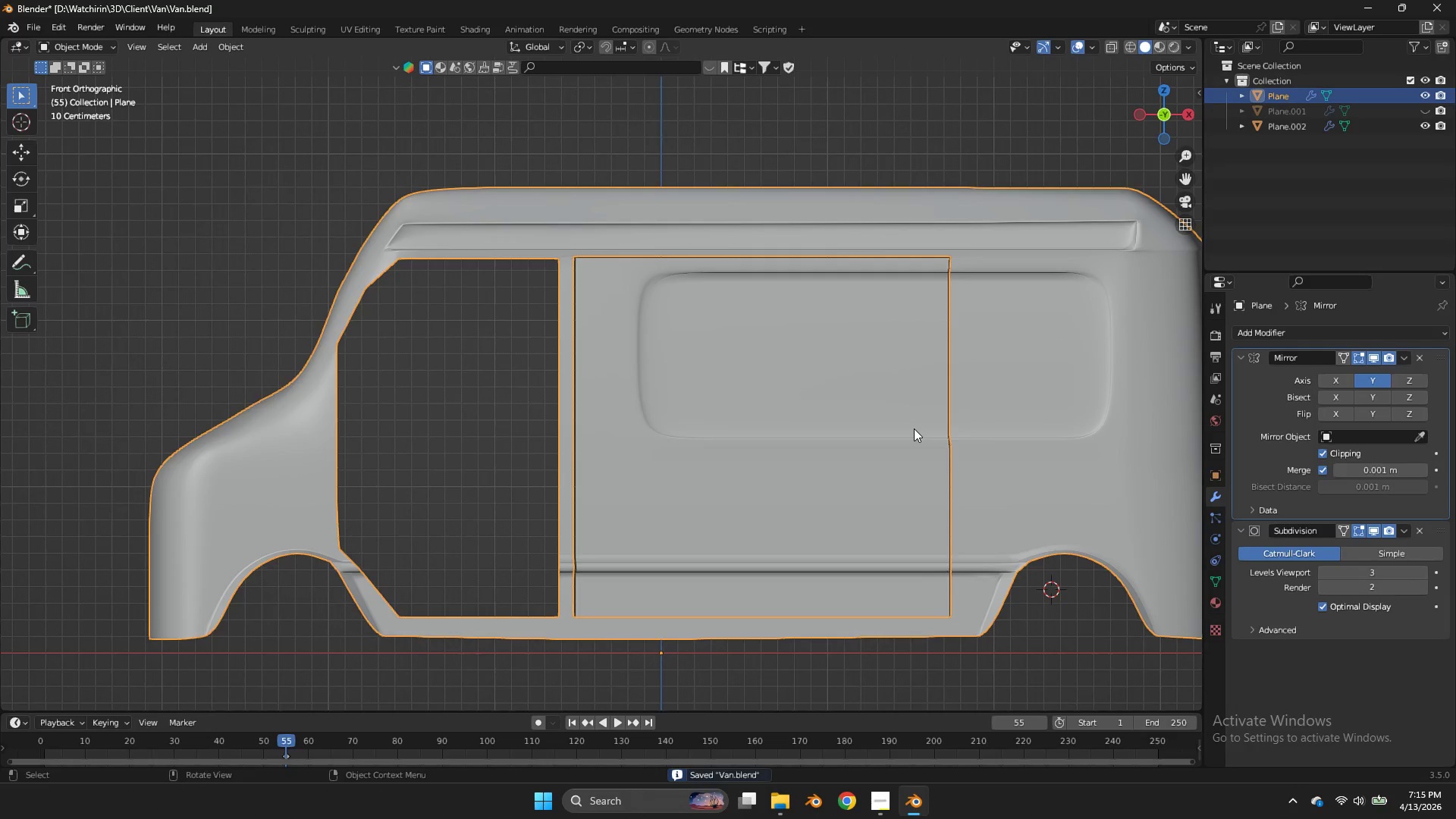 
left_click([914, 428])
 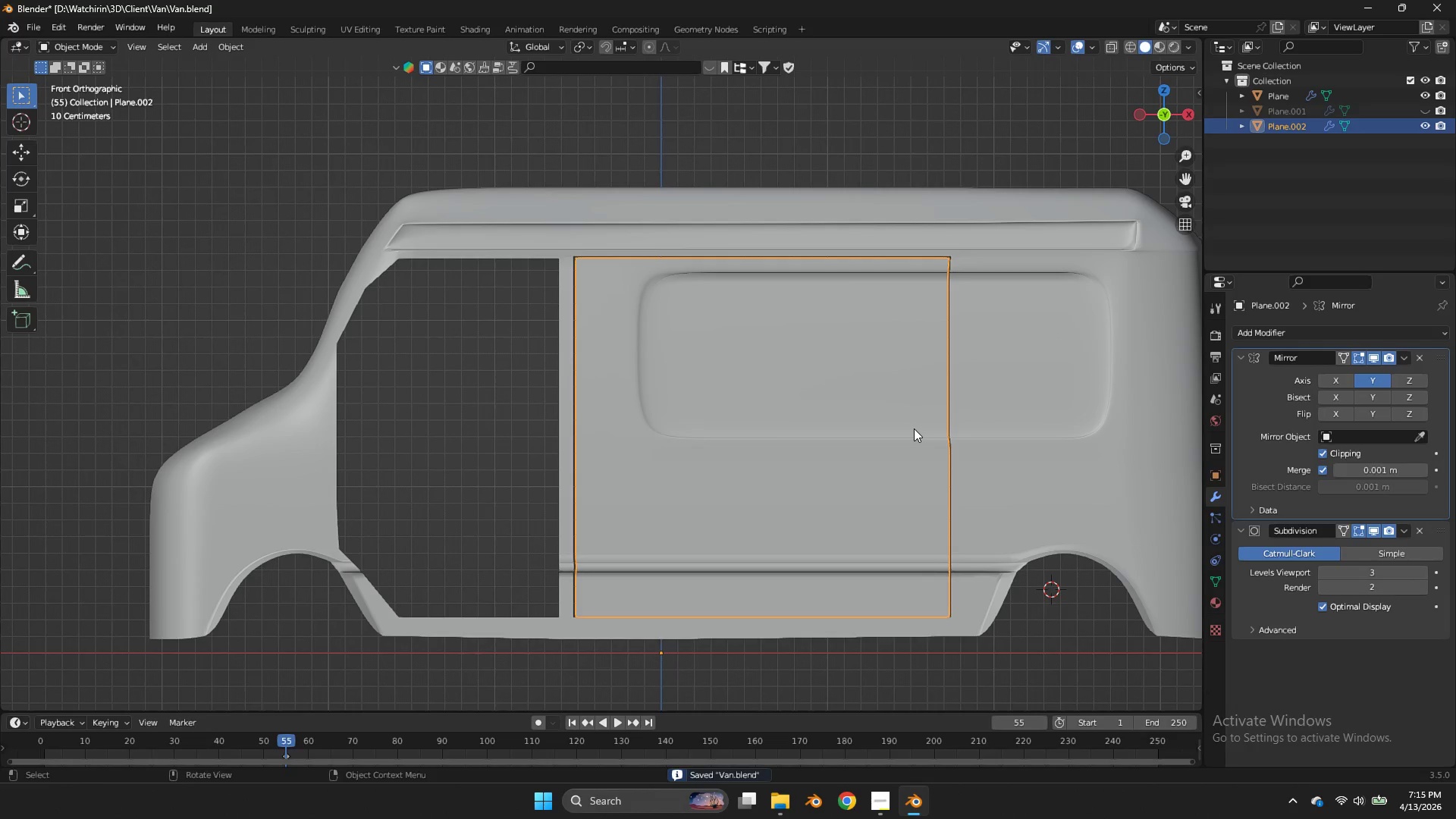 
double_click([914, 428])
 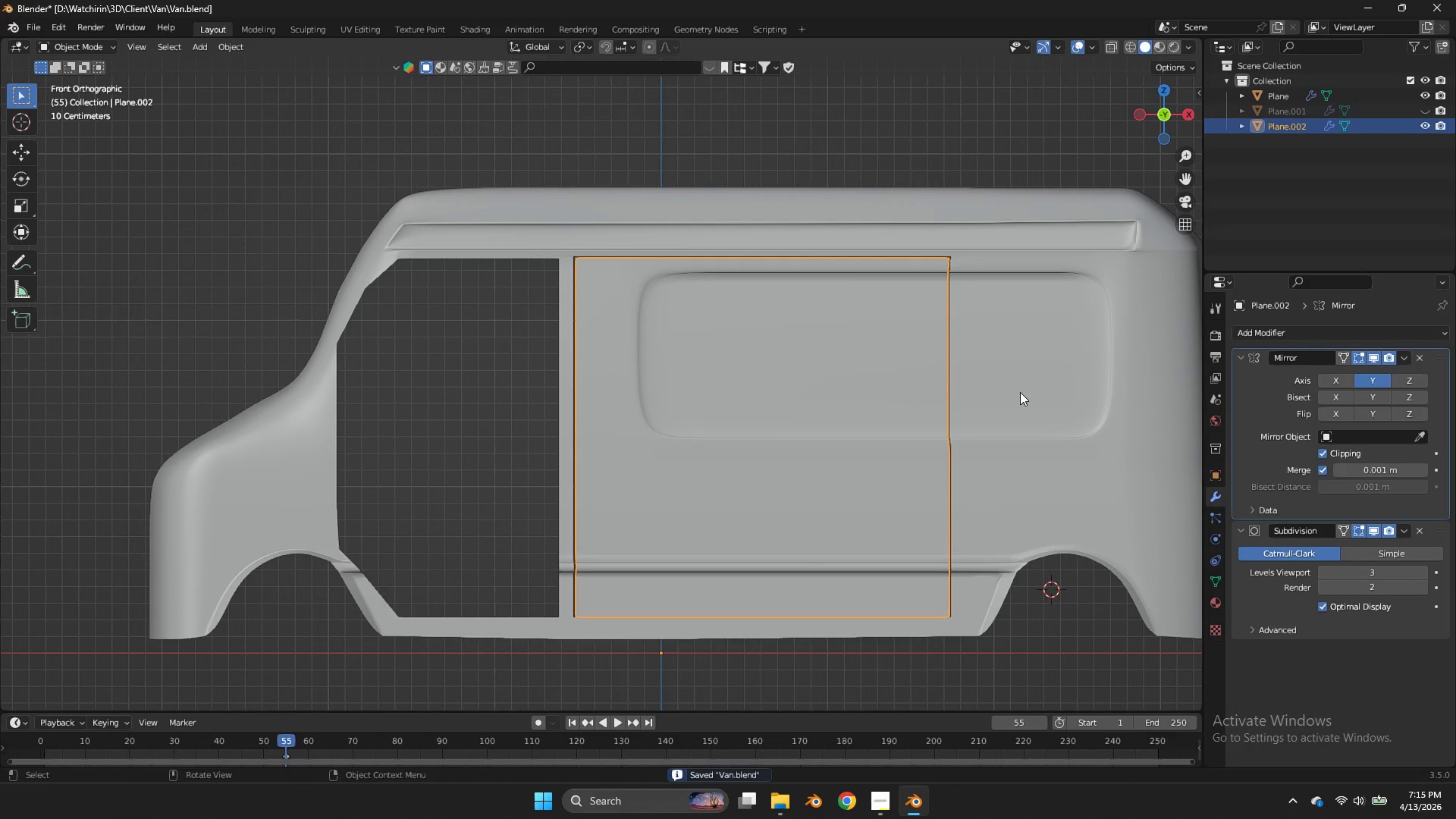 
scroll: coordinate [1023, 387], scroll_direction: up, amount: 1.0
 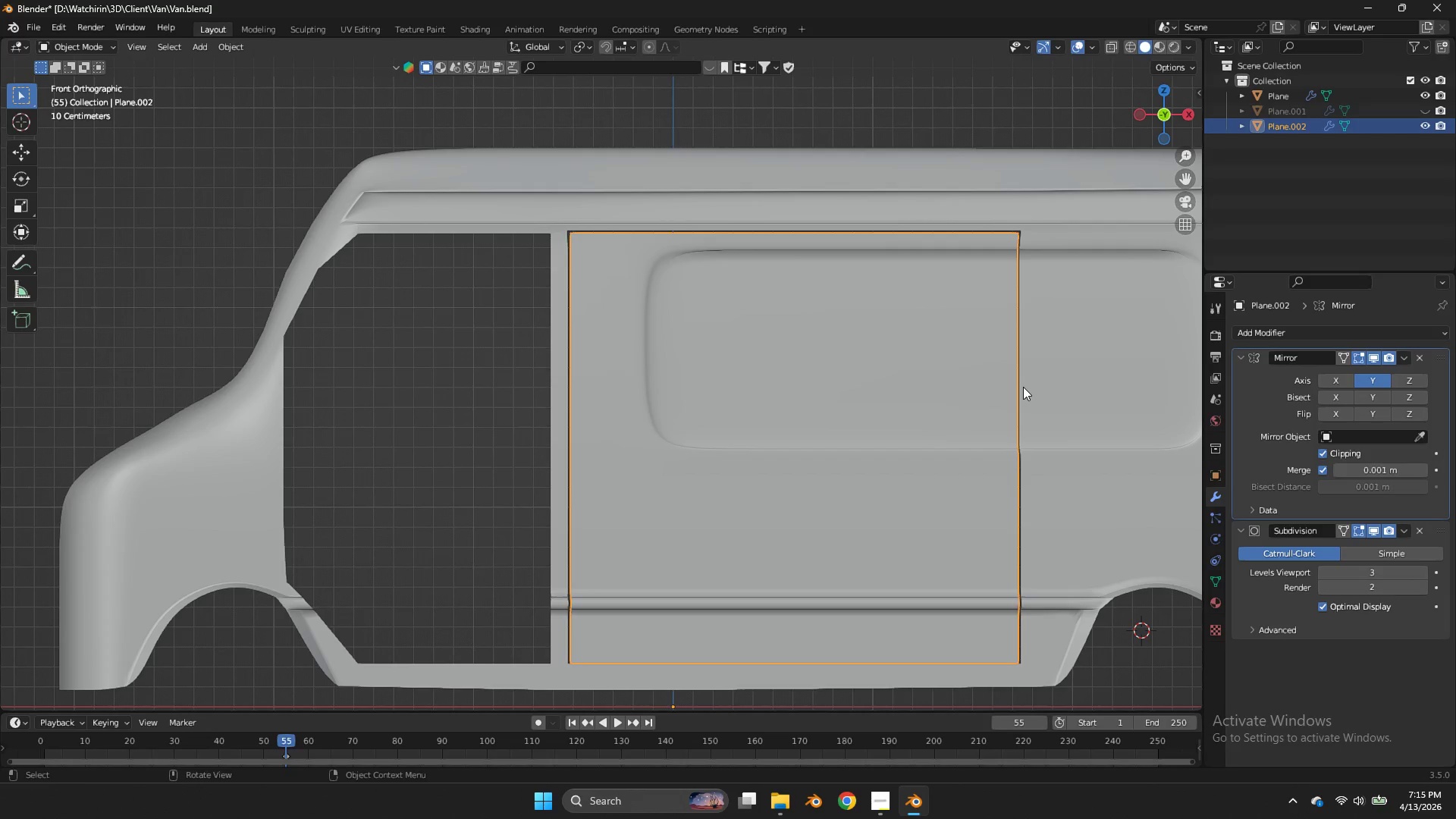 
wait(16.66)
 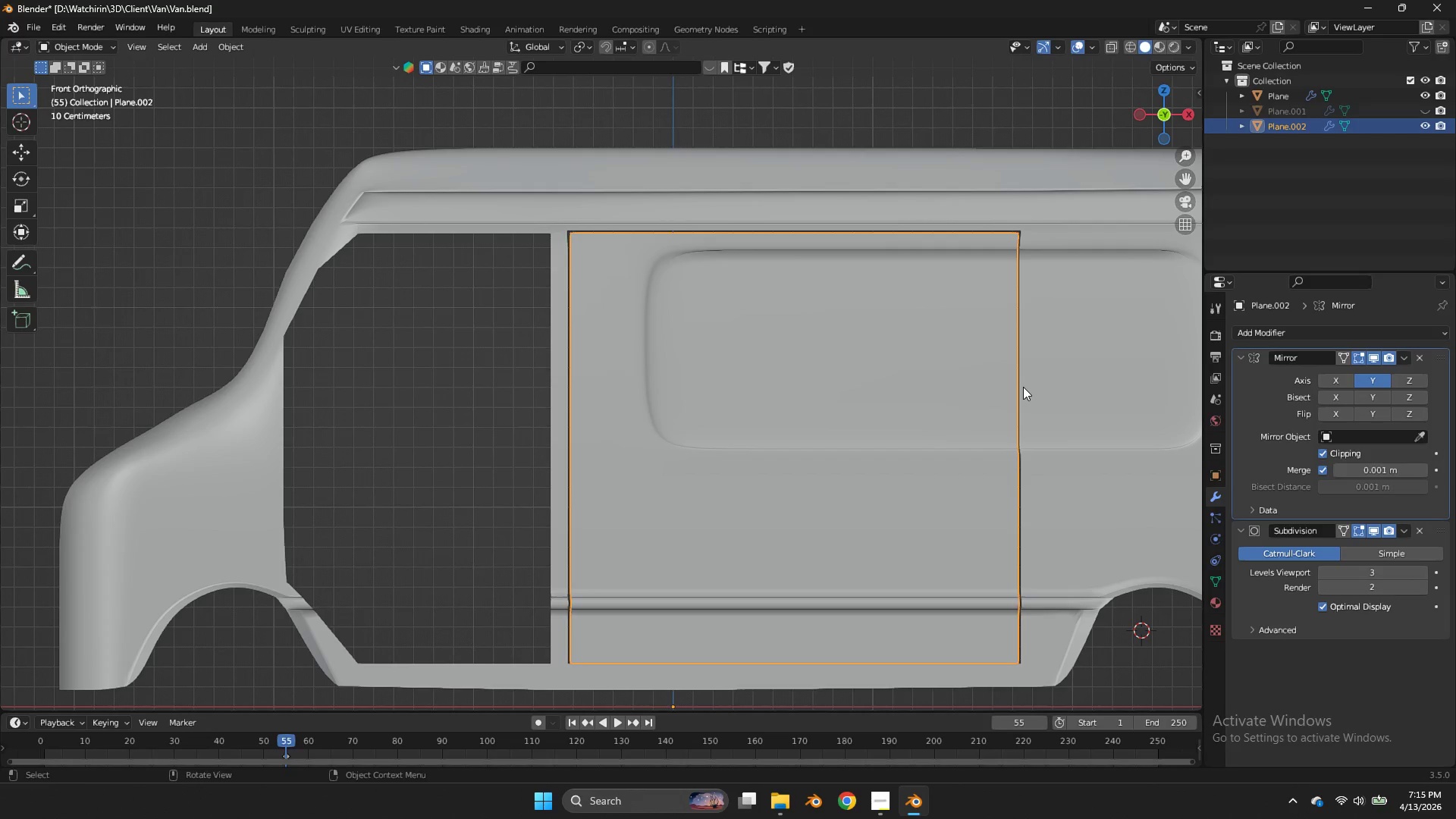 
key(Tab)
 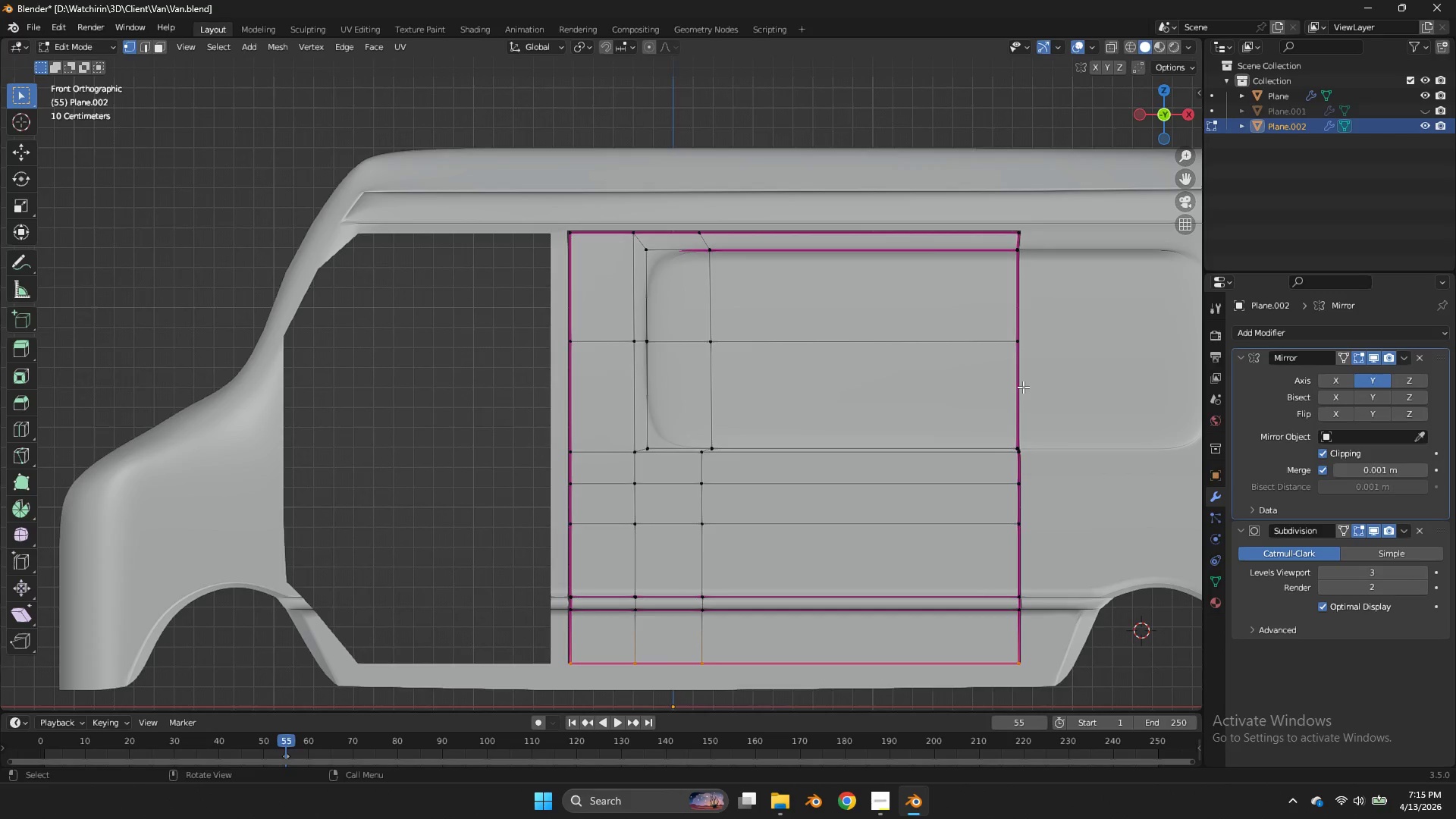 
key(Tab)
 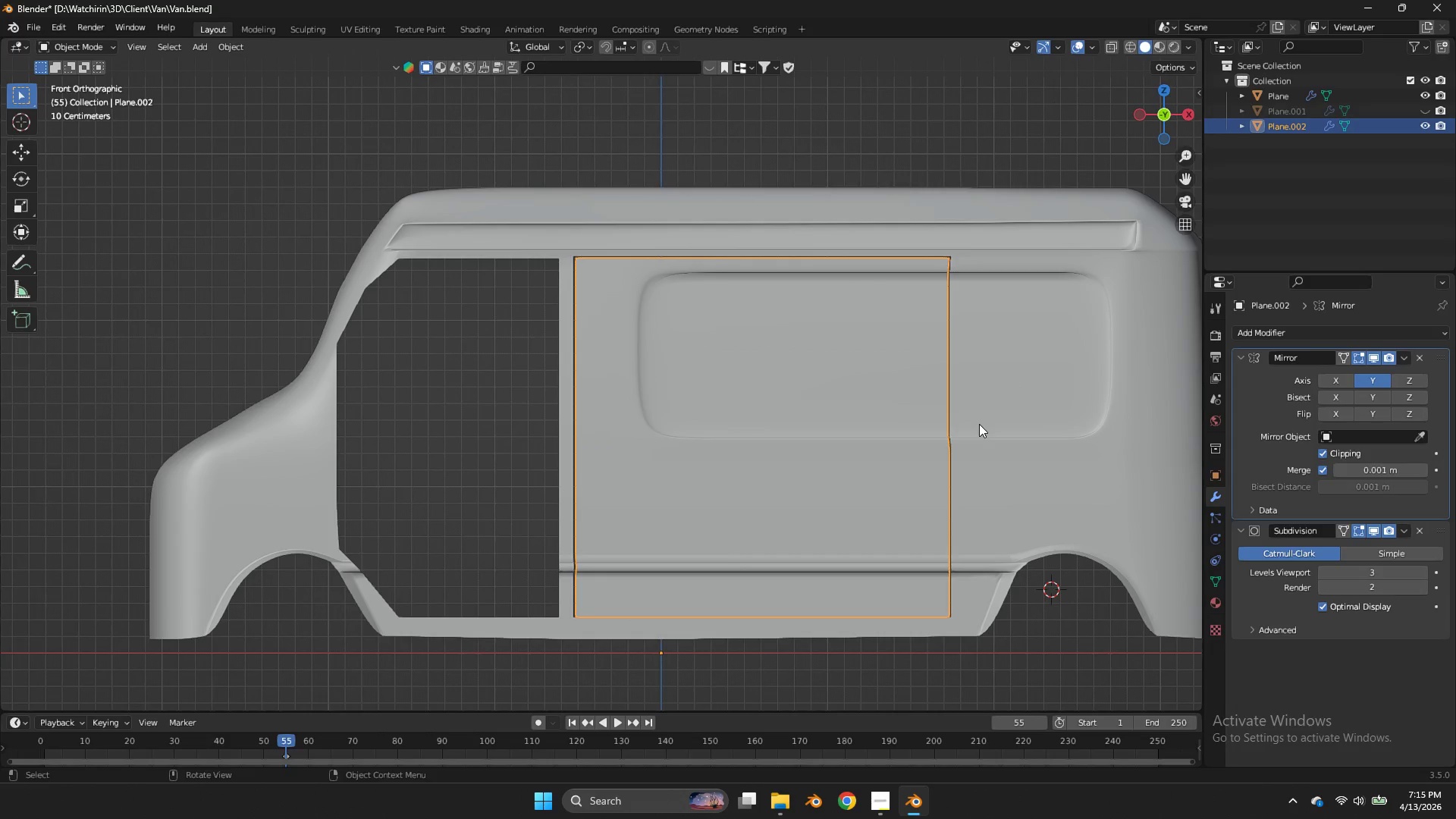 
scroll: coordinate [1023, 387], scroll_direction: down, amount: 1.0
 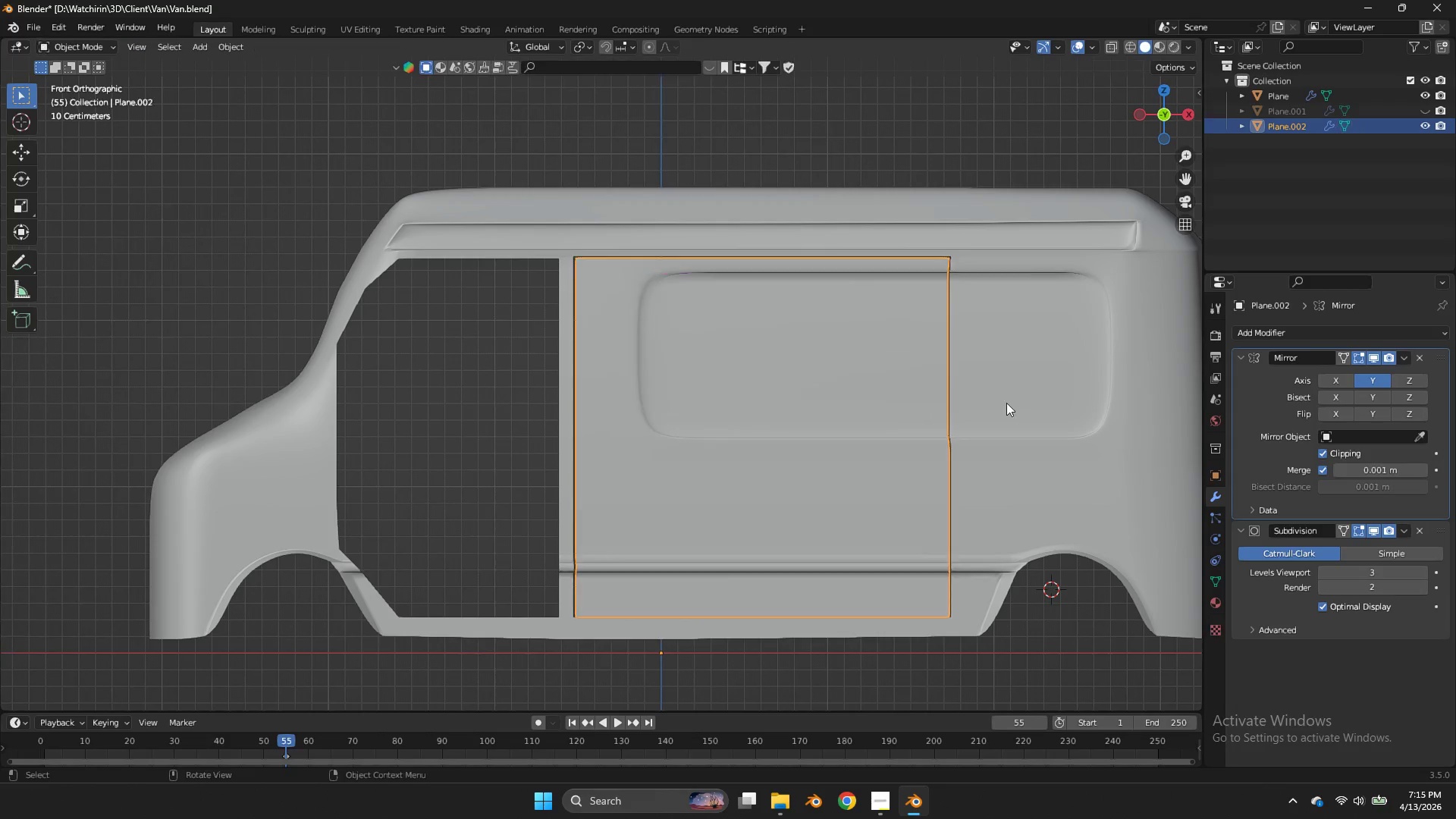 
double_click([979, 424])
 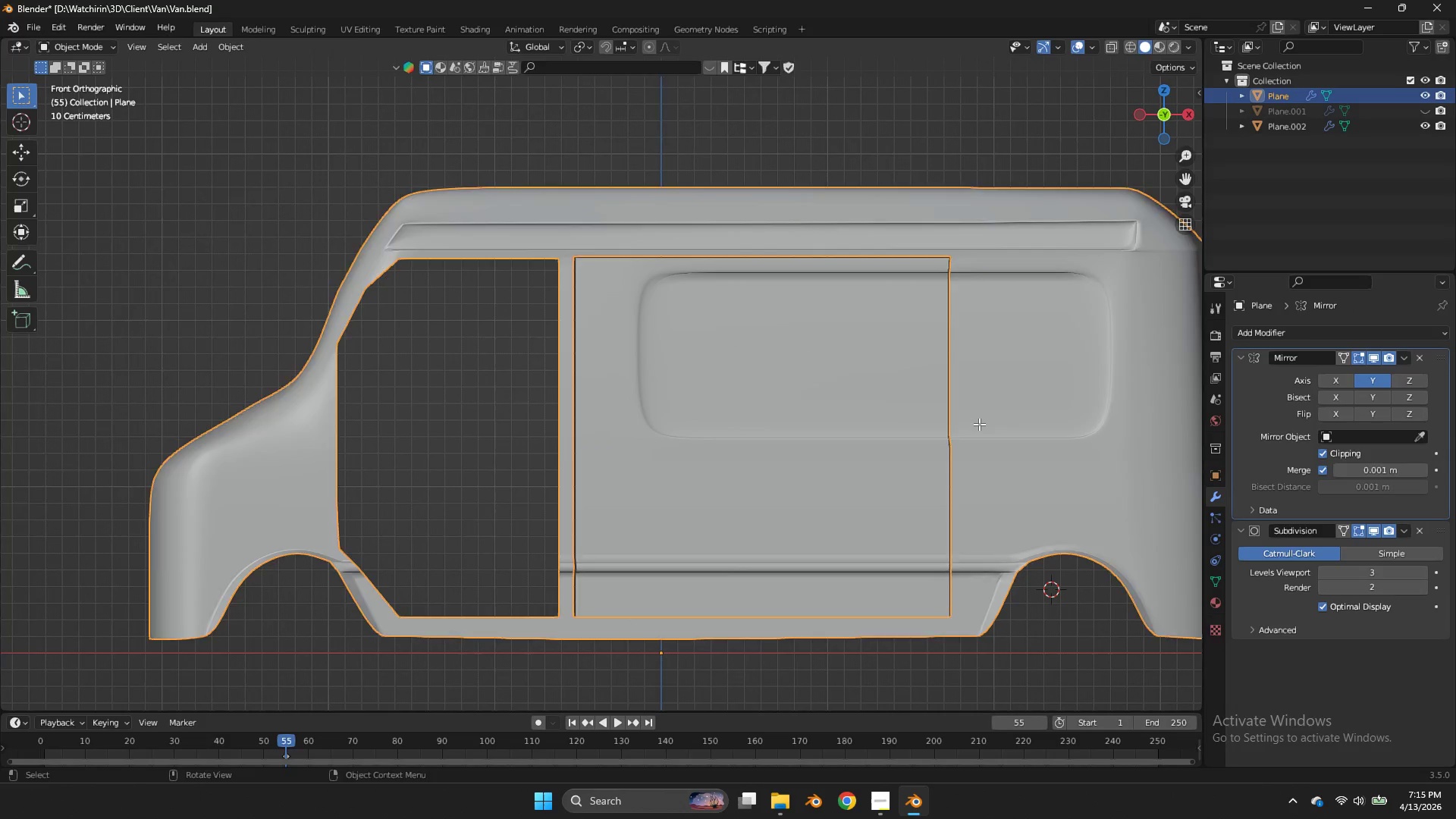 
left_click([979, 424])
 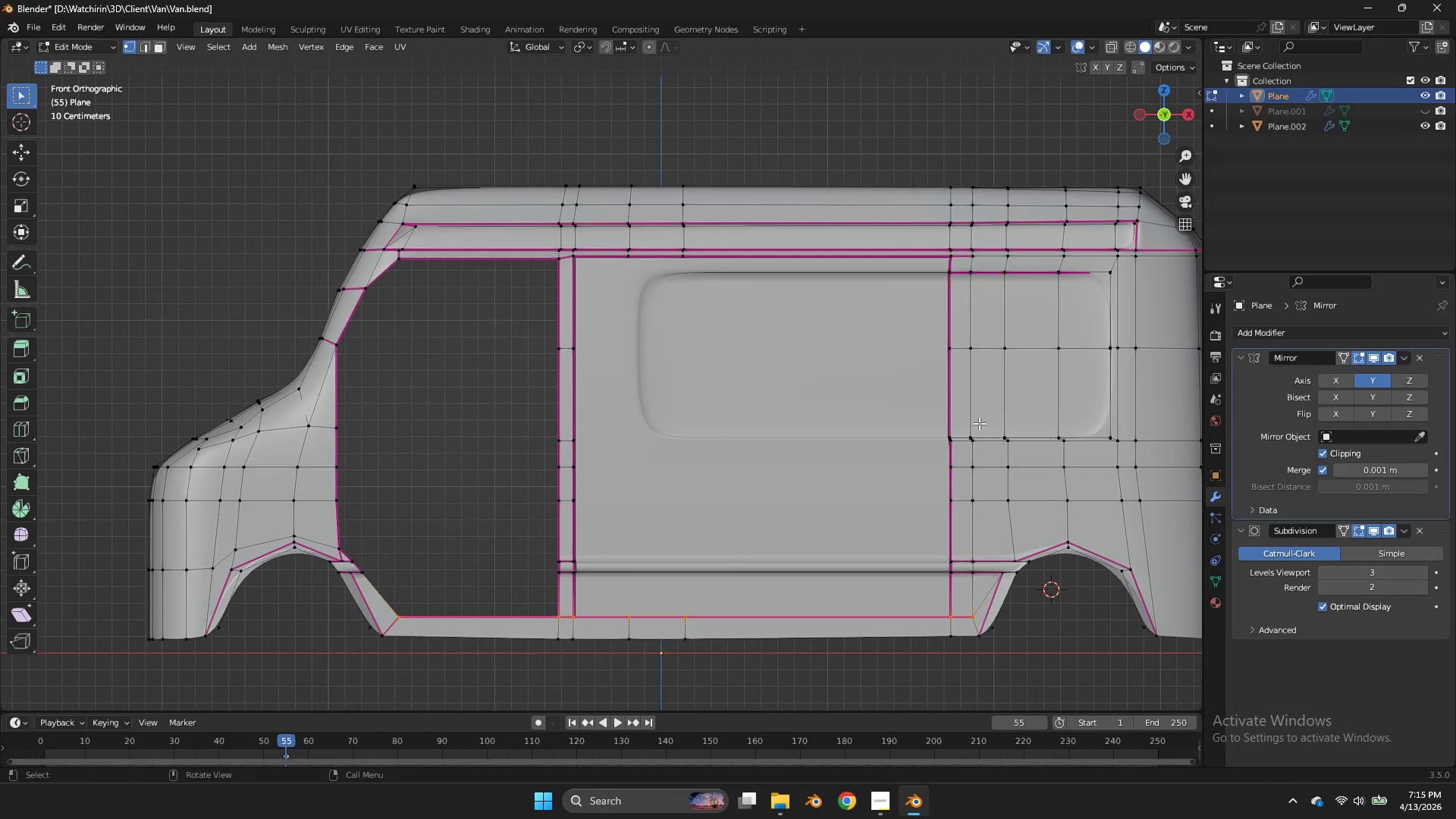 
key(Tab)
 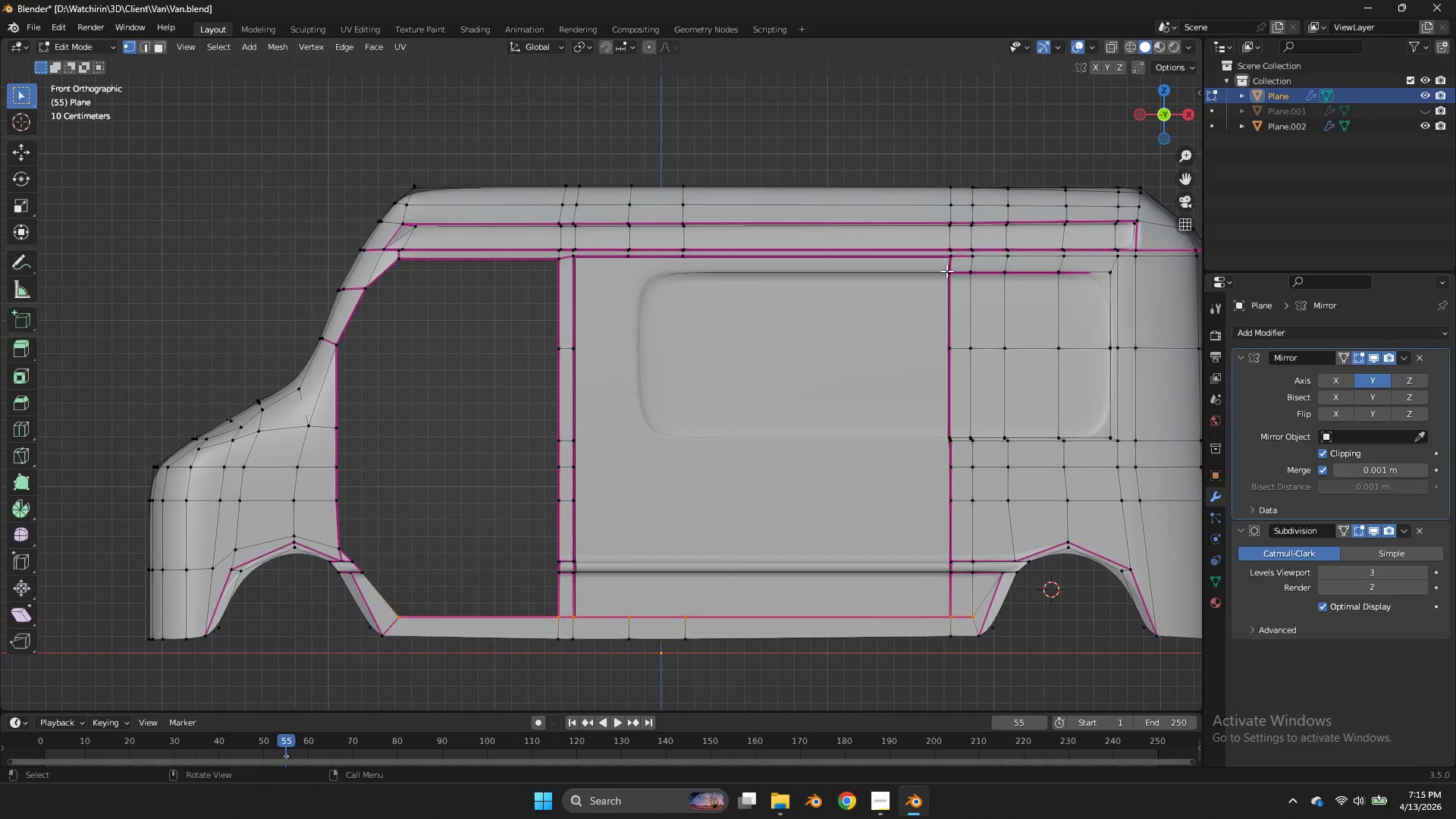 
key(Tab)
 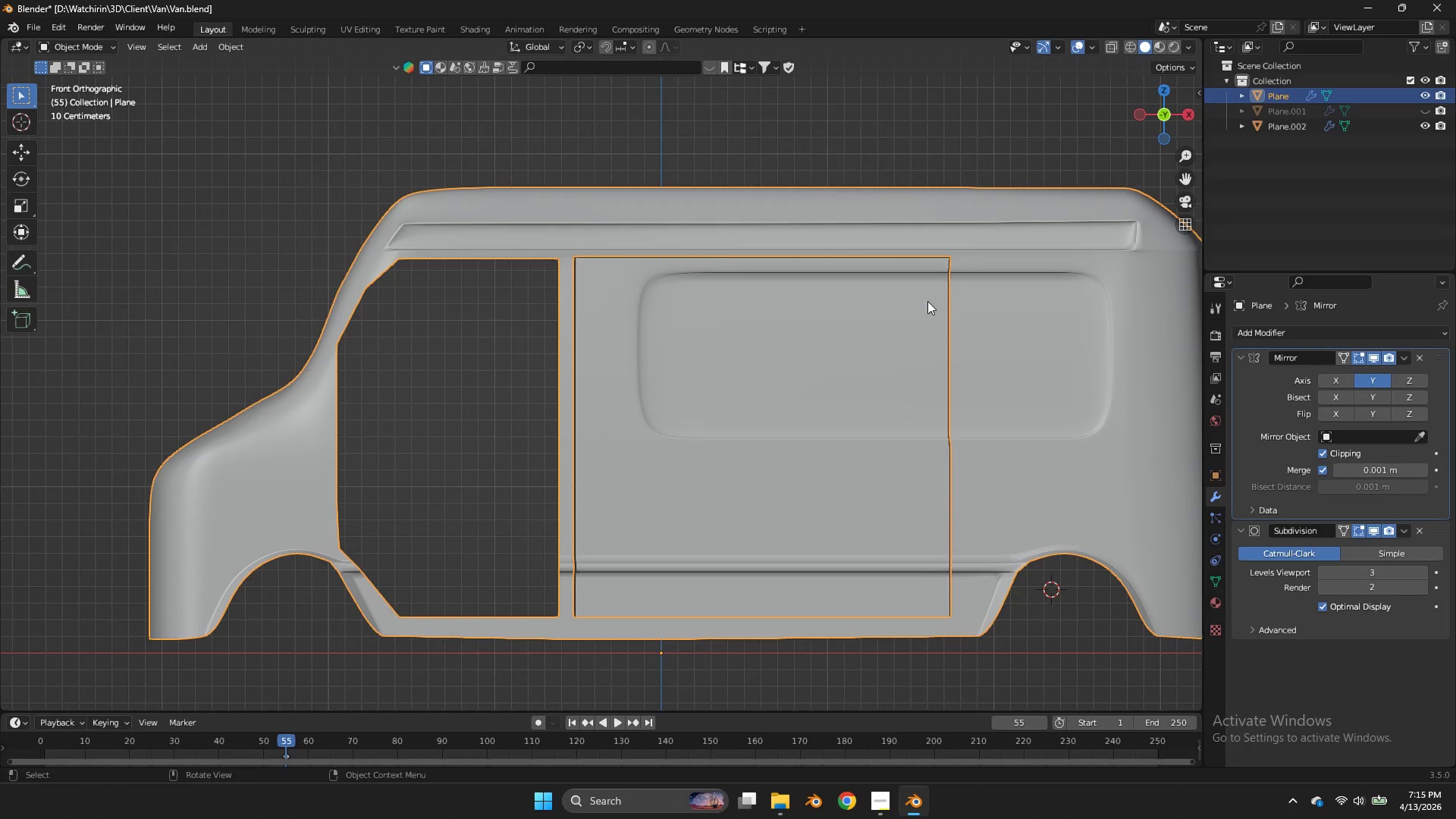 
hold_key(key=ShiftLeft, duration=1.05)
left_click([967, 309])
 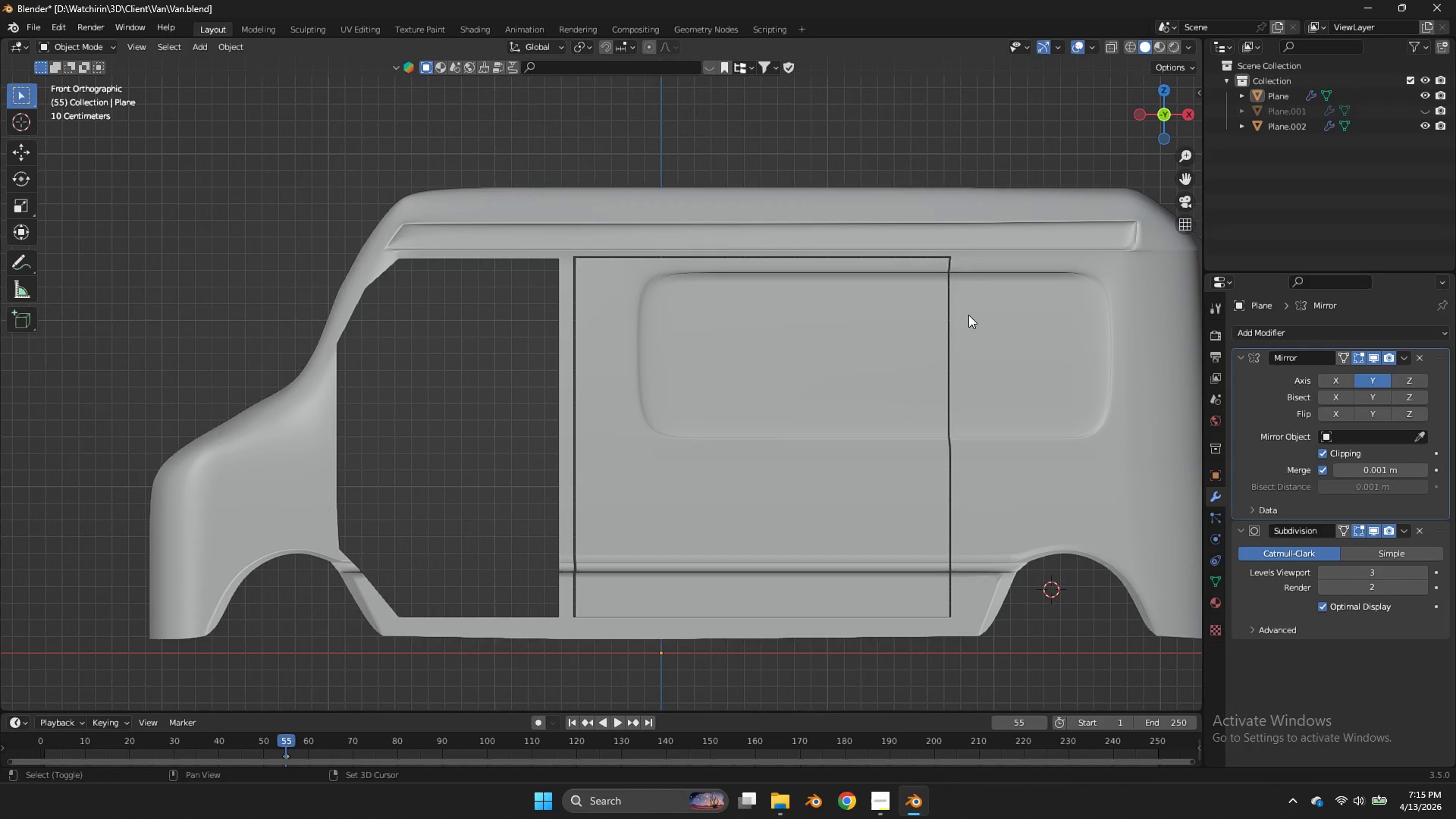 
double_click([968, 315])
 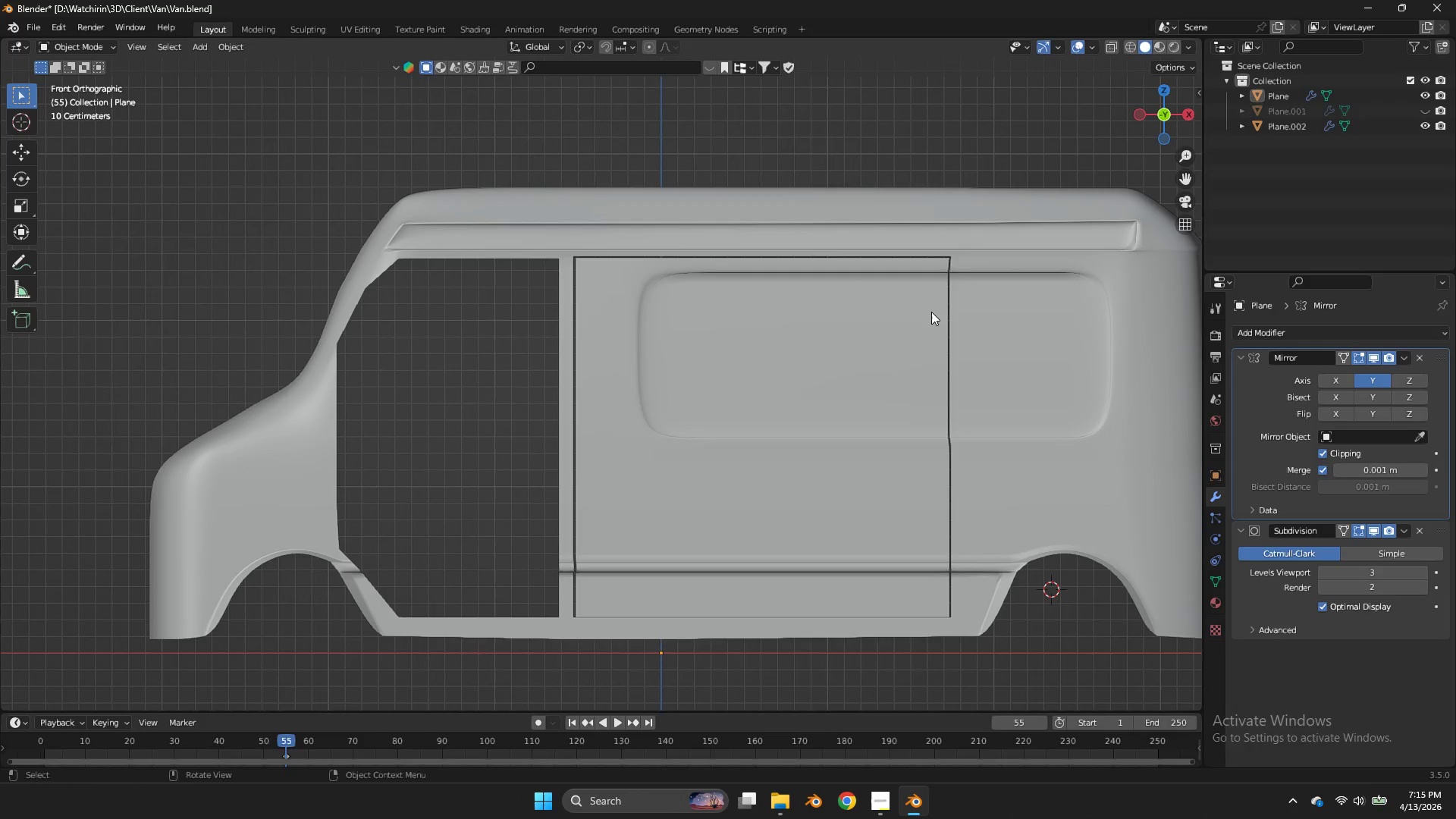 
left_click([930, 311])
 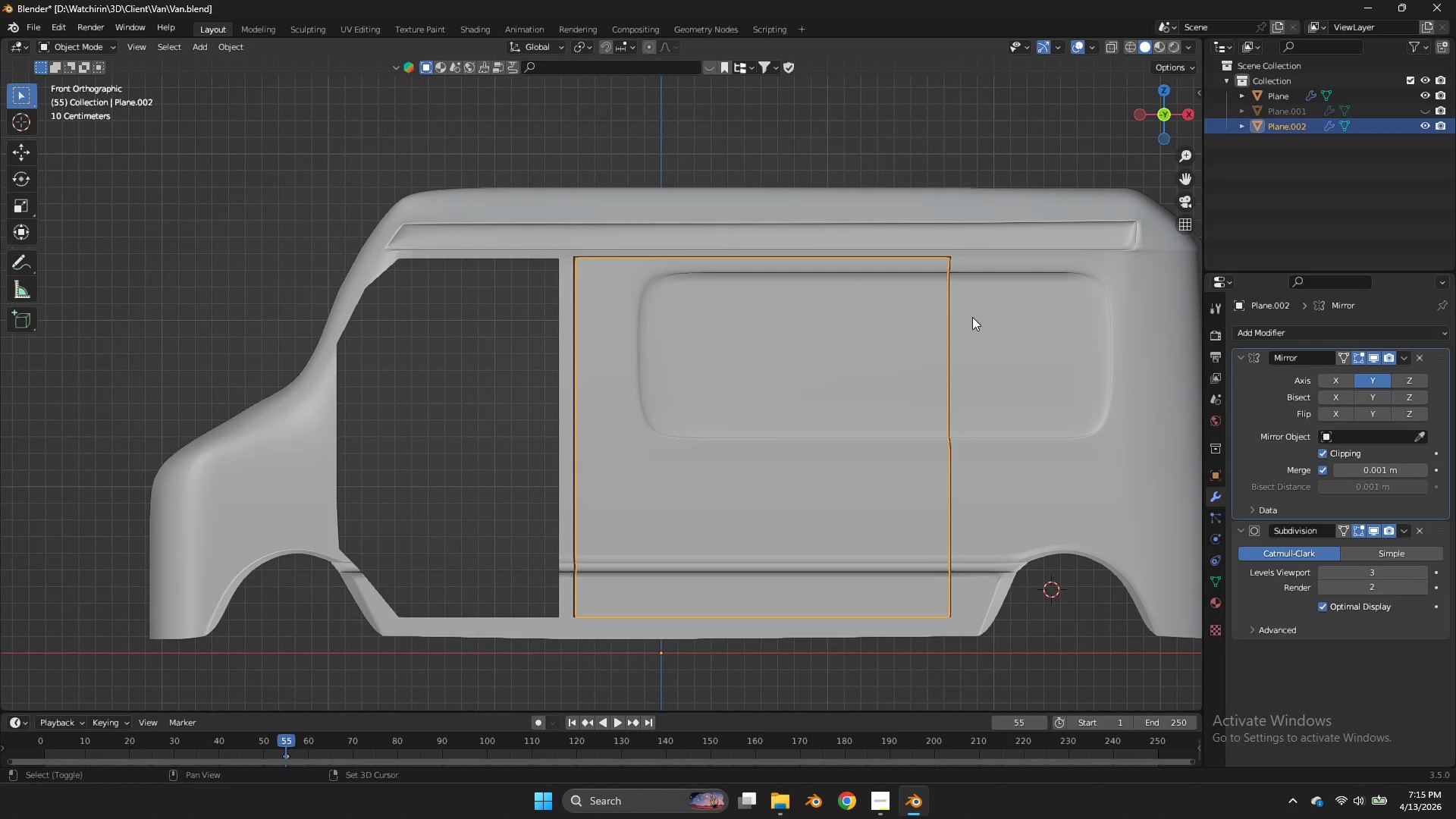 
hold_key(key=ShiftLeft, duration=0.61)
 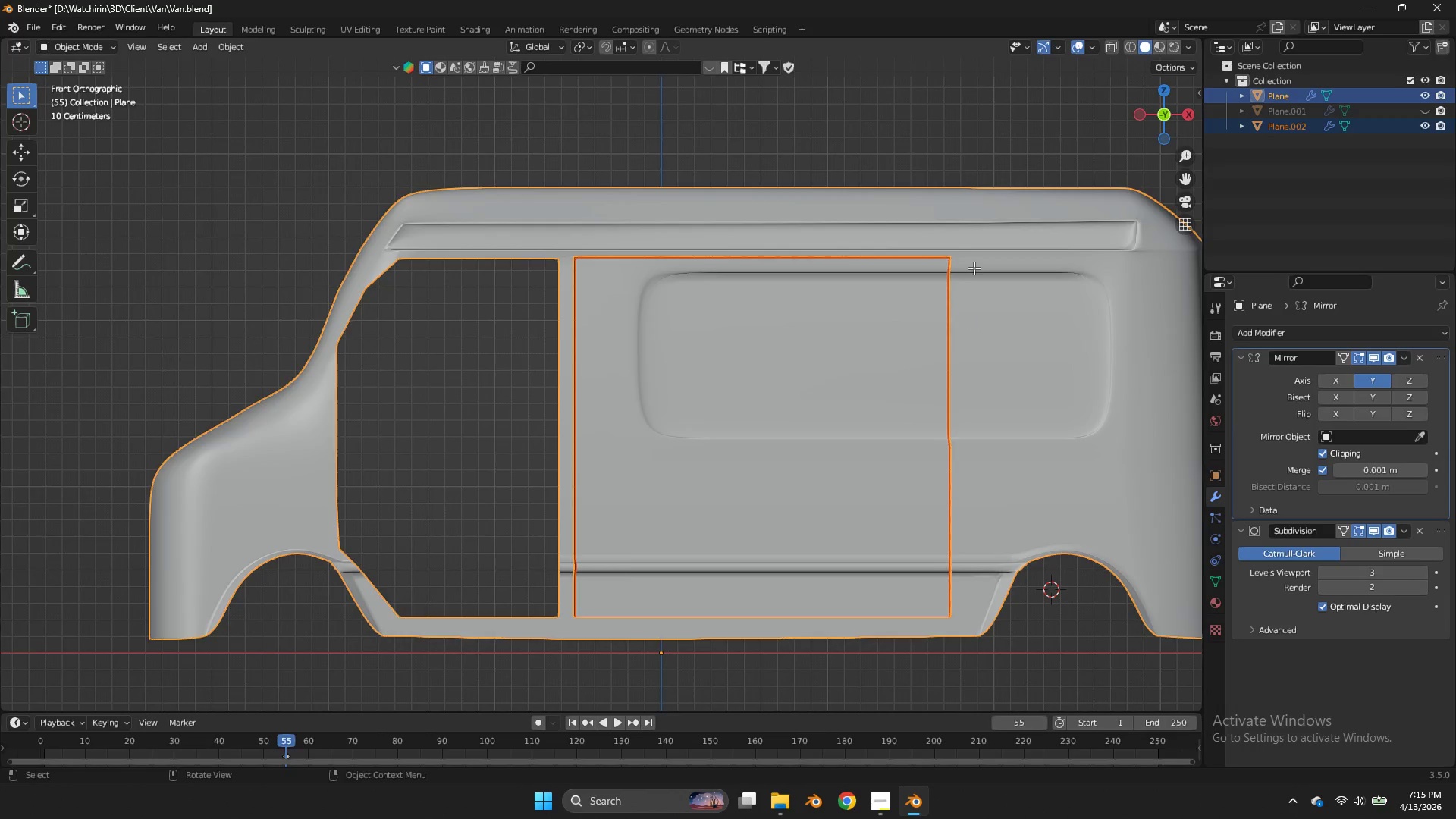 
key(Tab)
type(zsx0)
 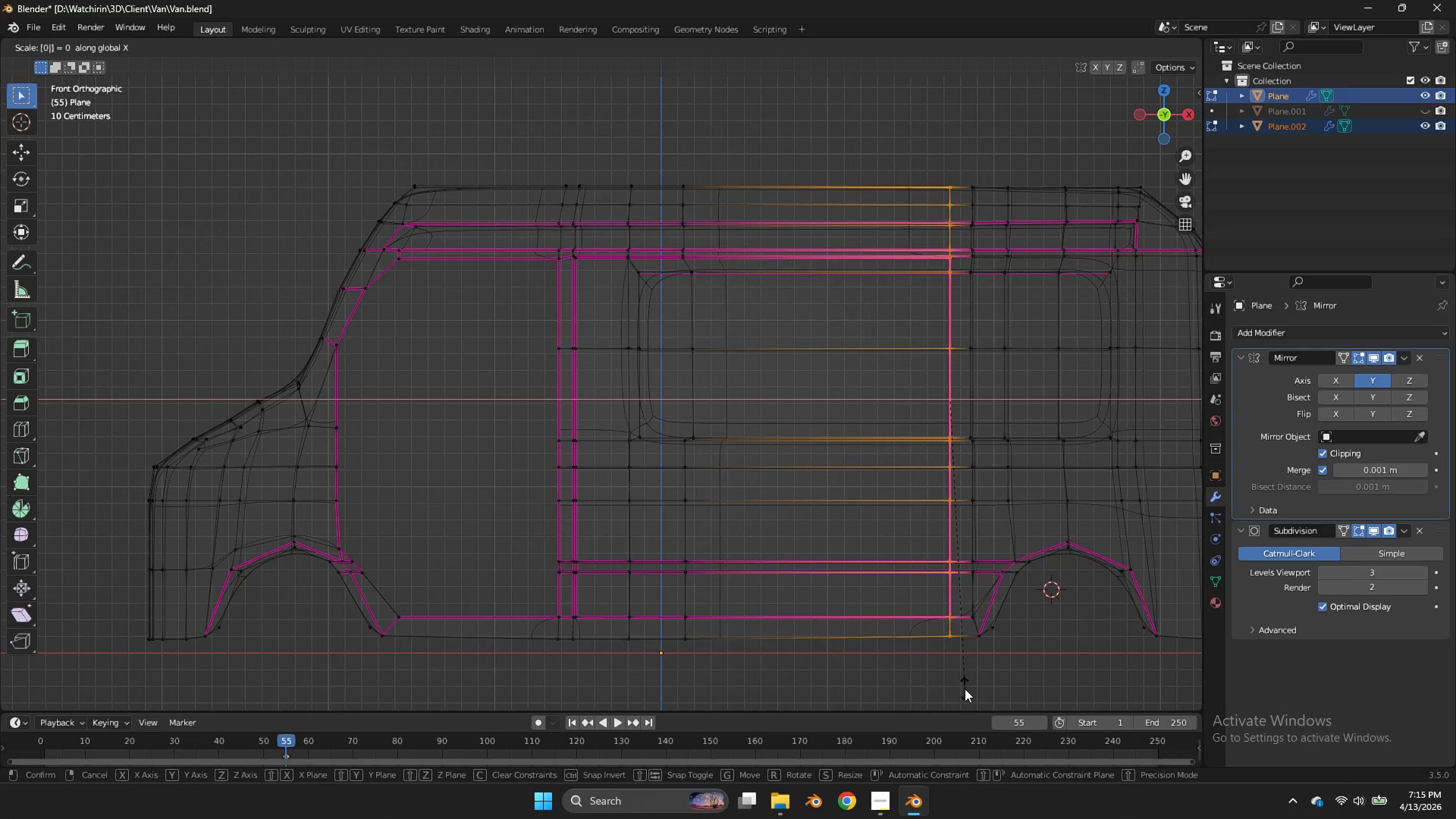 
left_click_drag(start_coordinate=[932, 160], to_coordinate=[961, 692])
 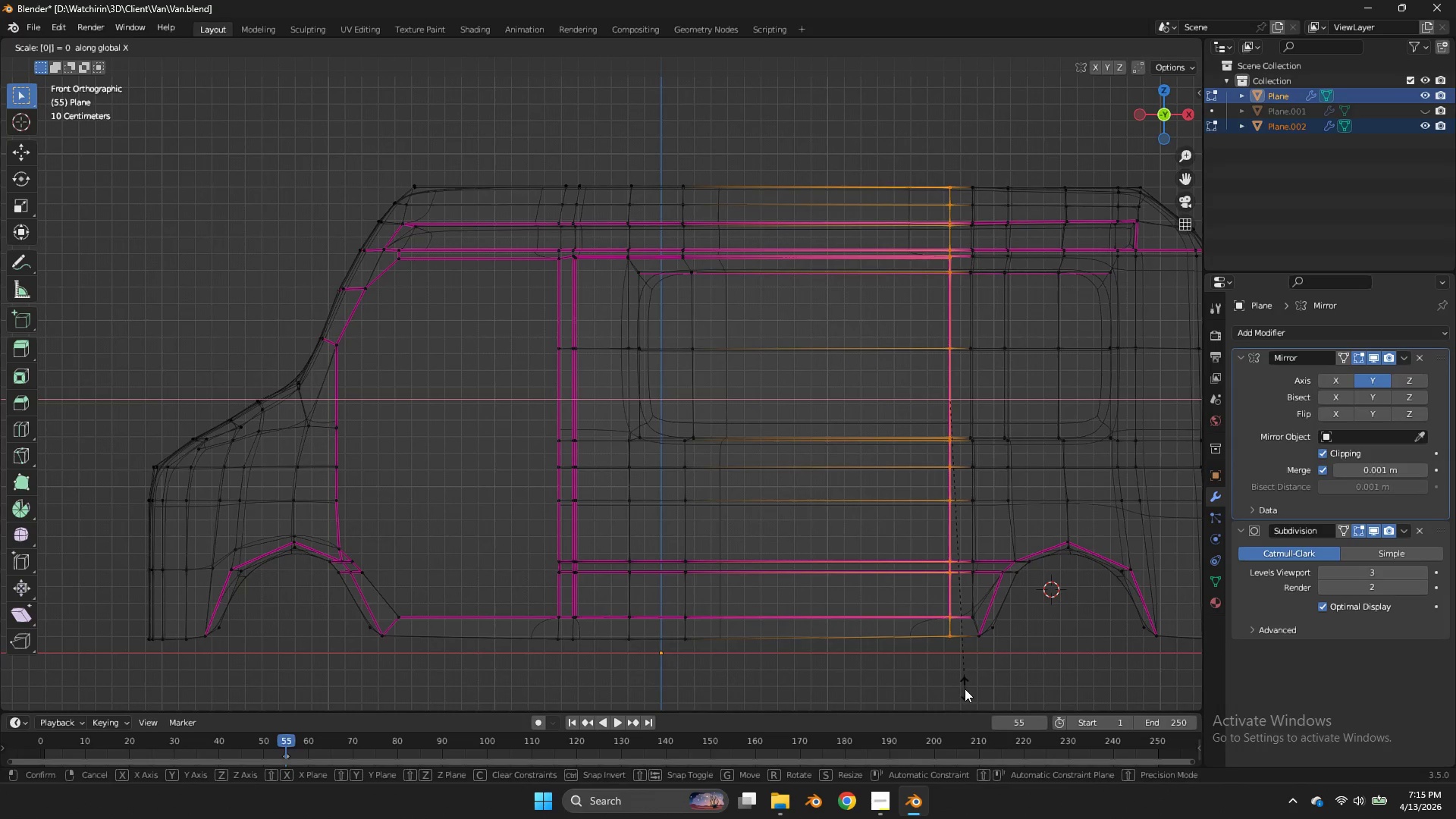 
key(Enter)
 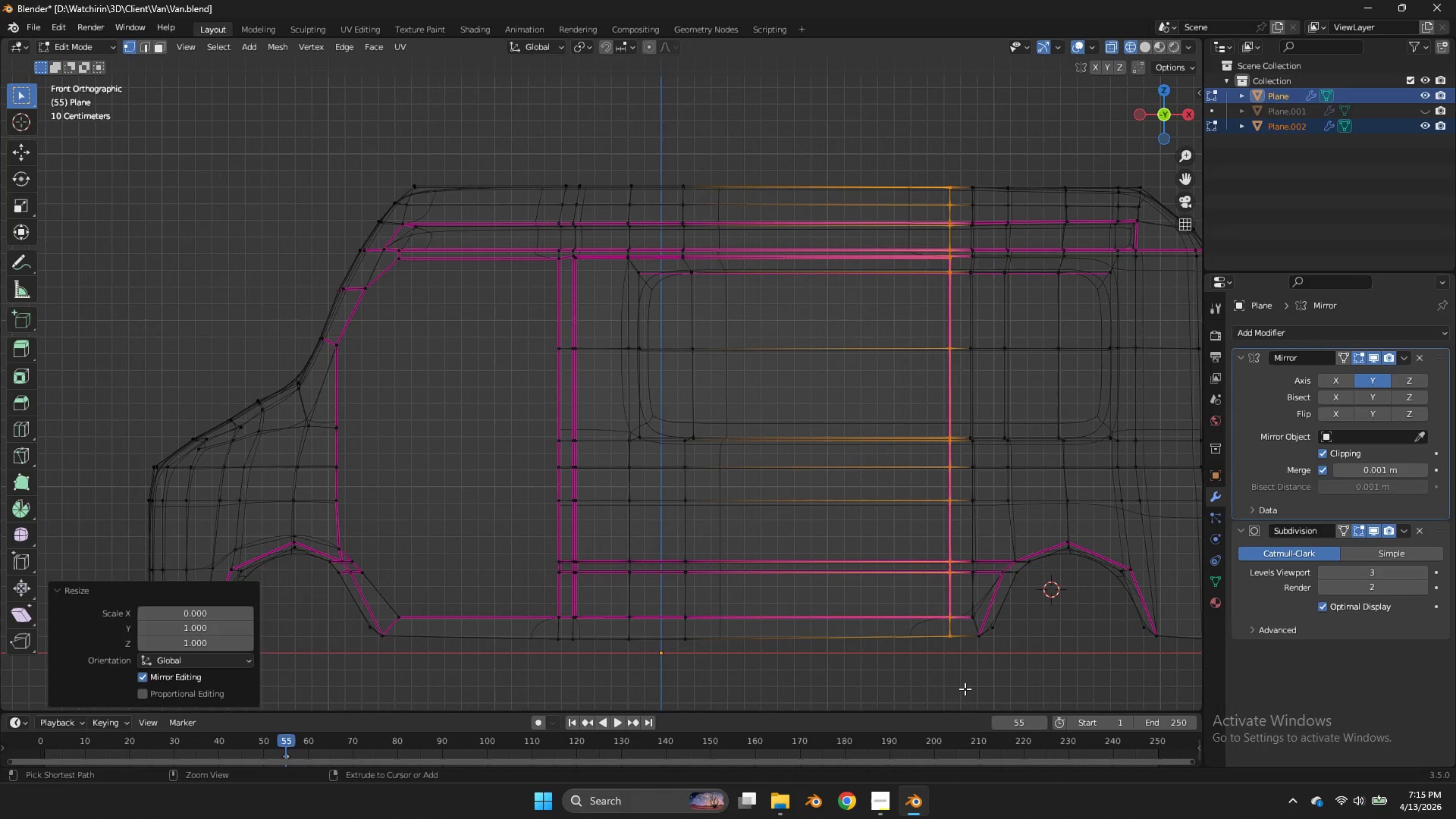 
key(Control+ControlLeft)
 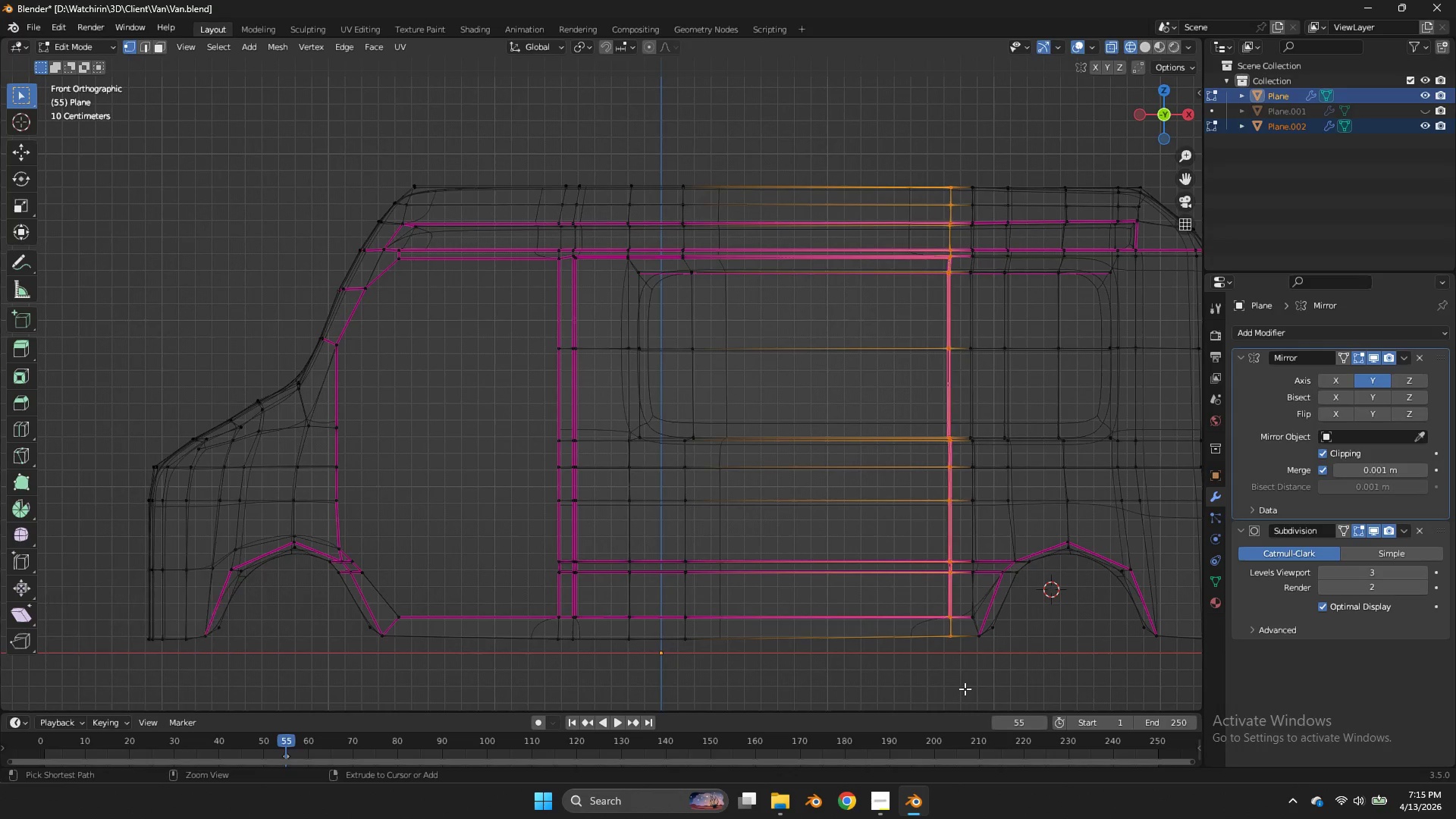 
key(Control+Z)
 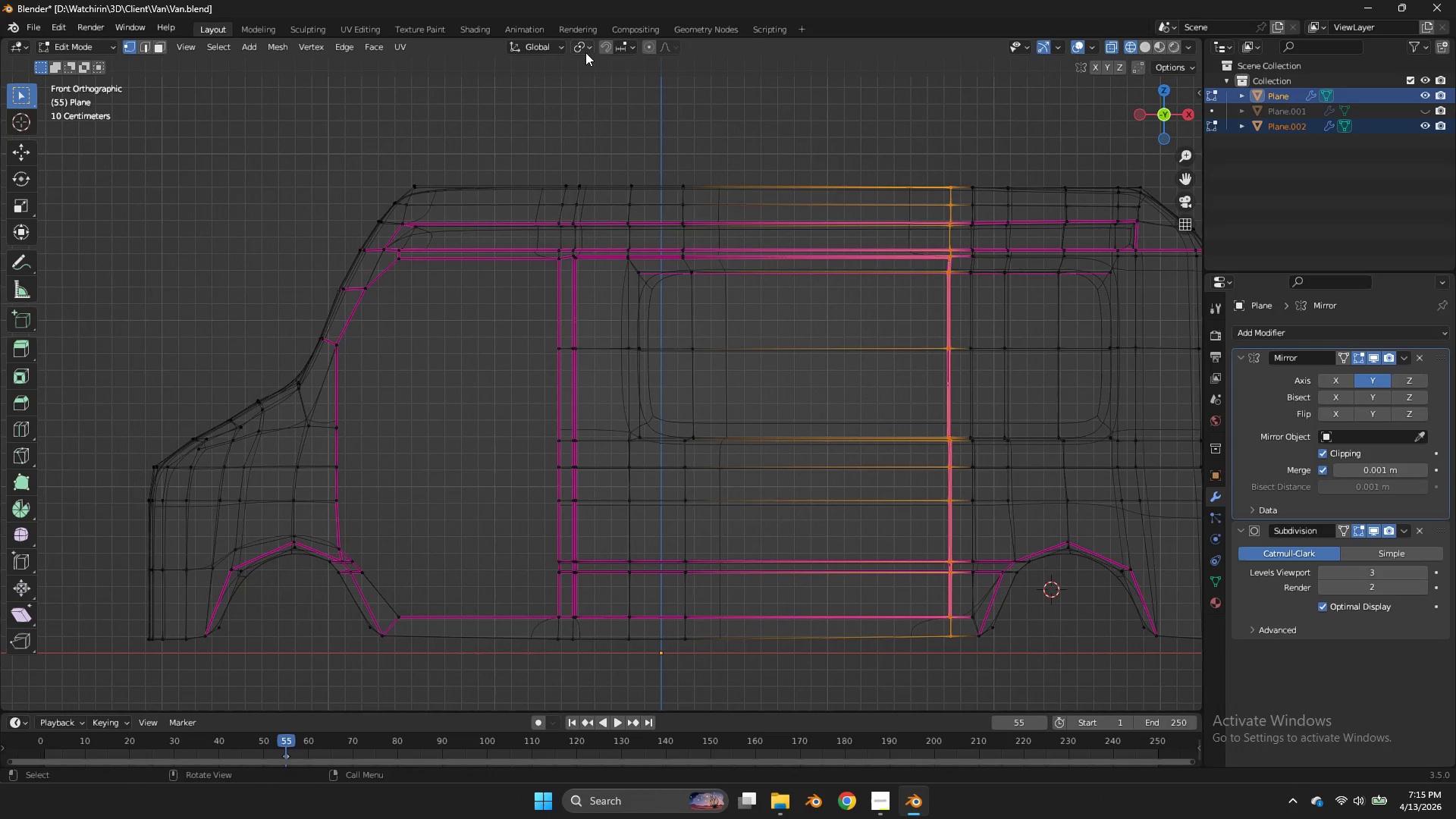 
left_click([581, 46])
 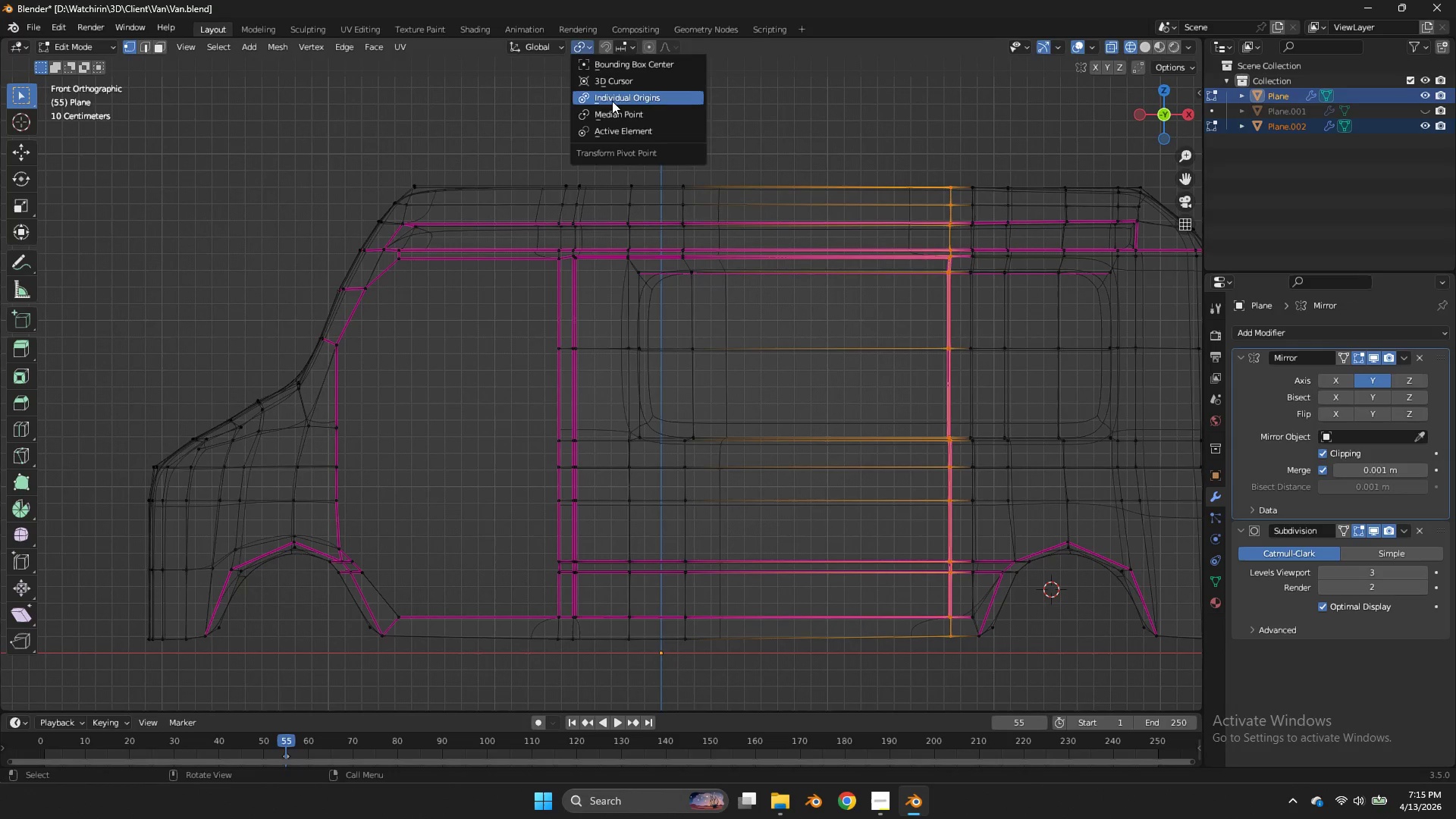 
left_click([612, 101])
 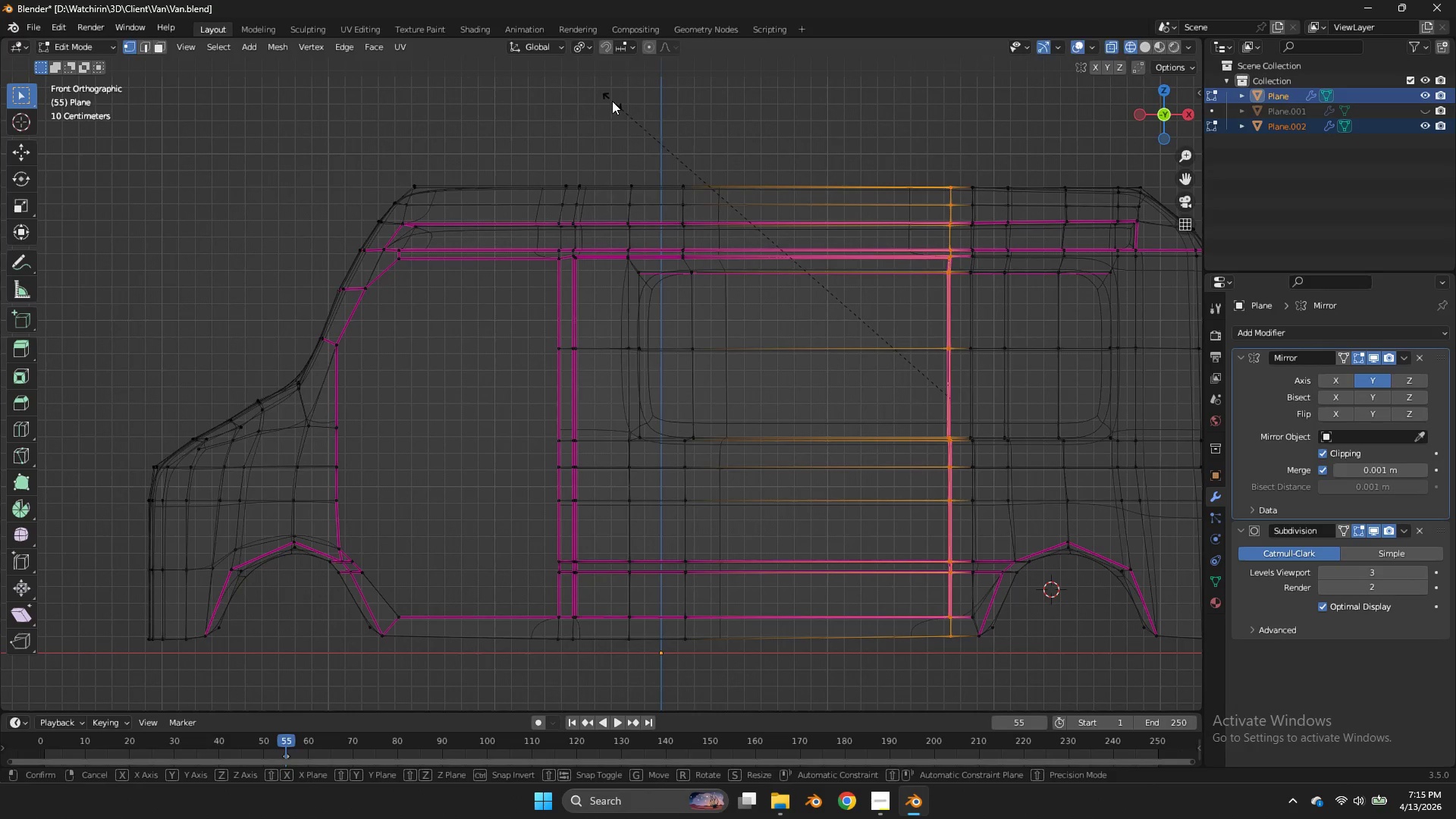 
double_click([612, 101])
 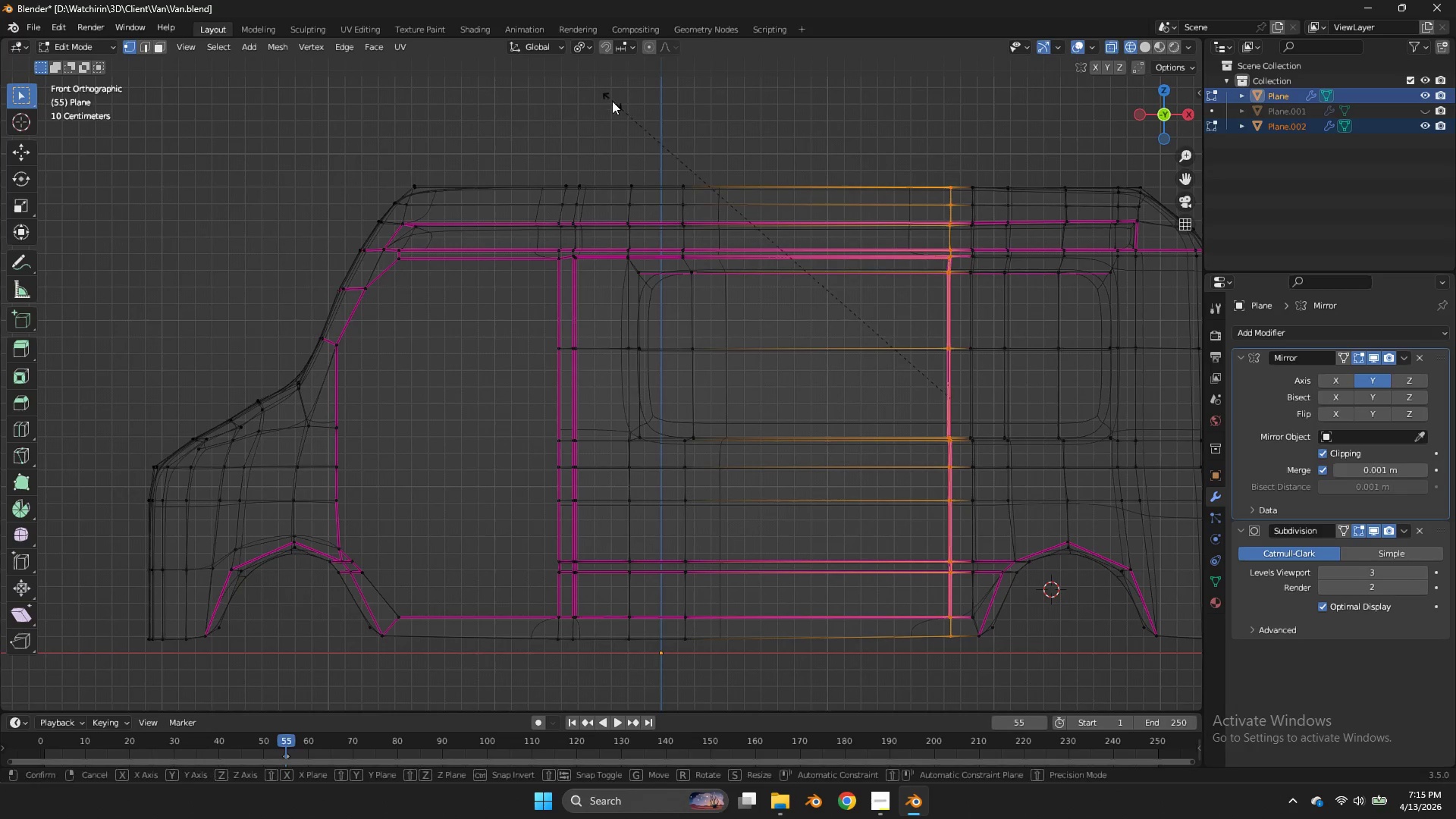 
type(sx0)
 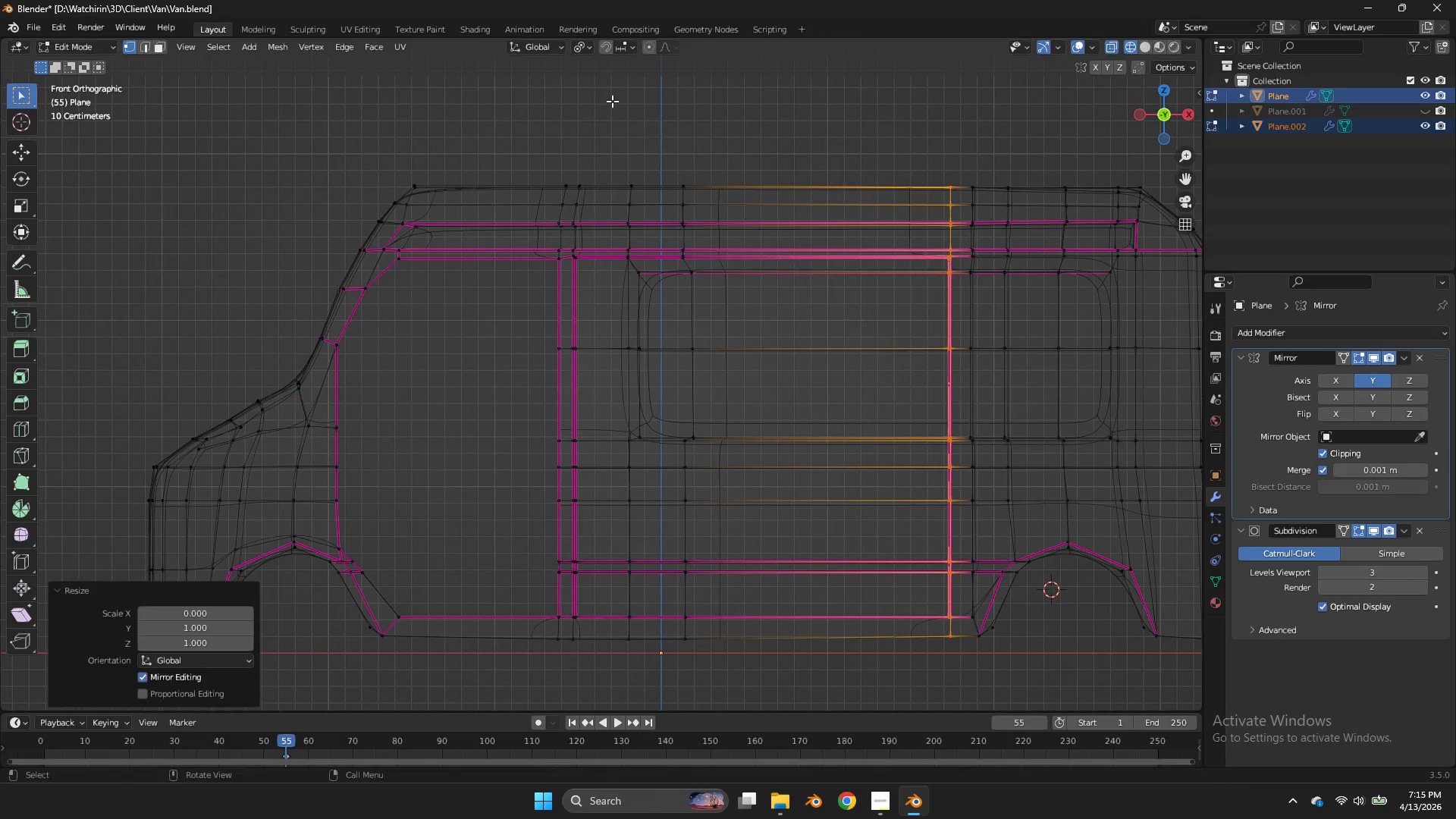 
key(Enter)
 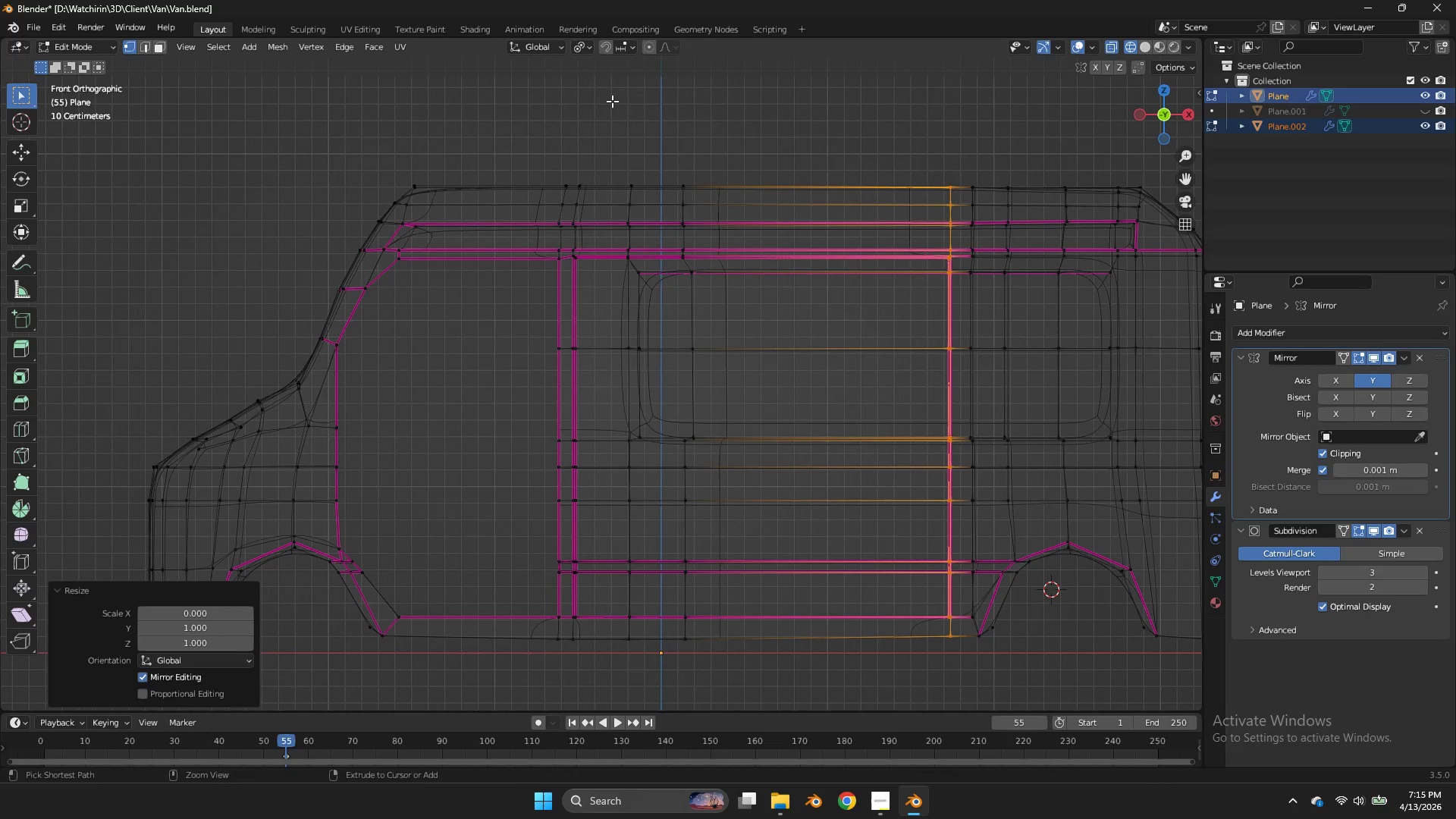 
key(Control+S)
 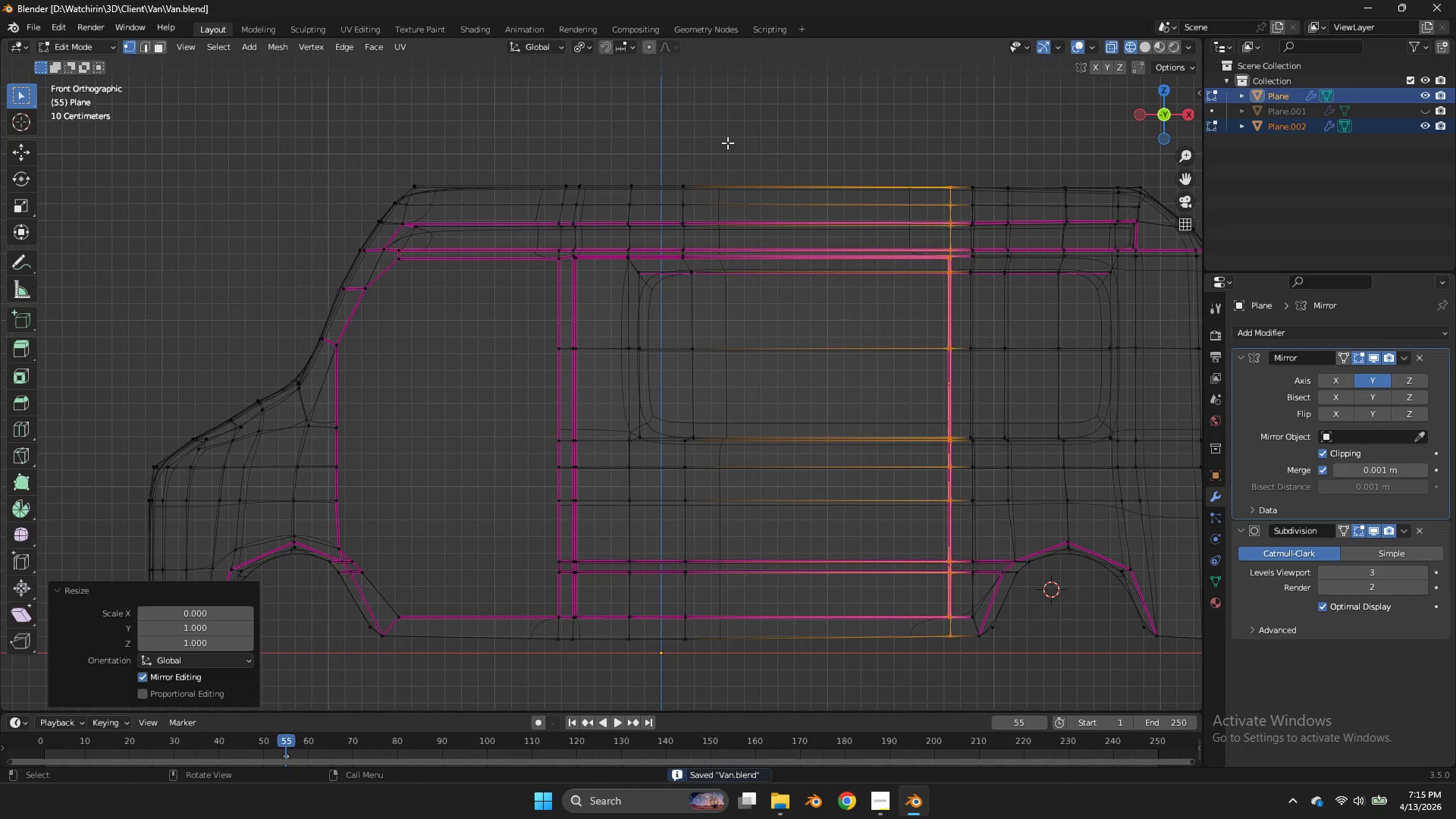 
key(Z)
 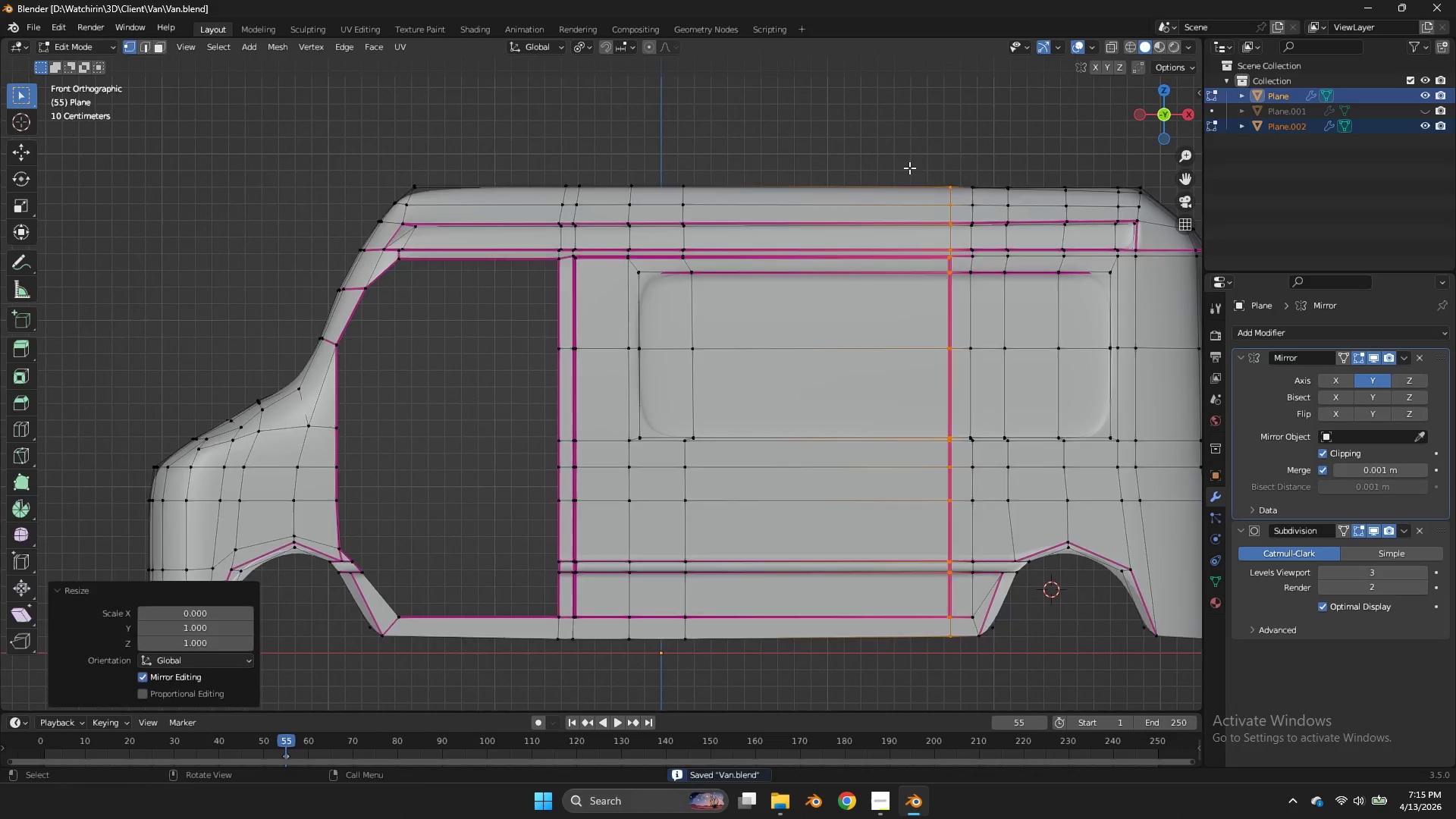 
key(Tab)
 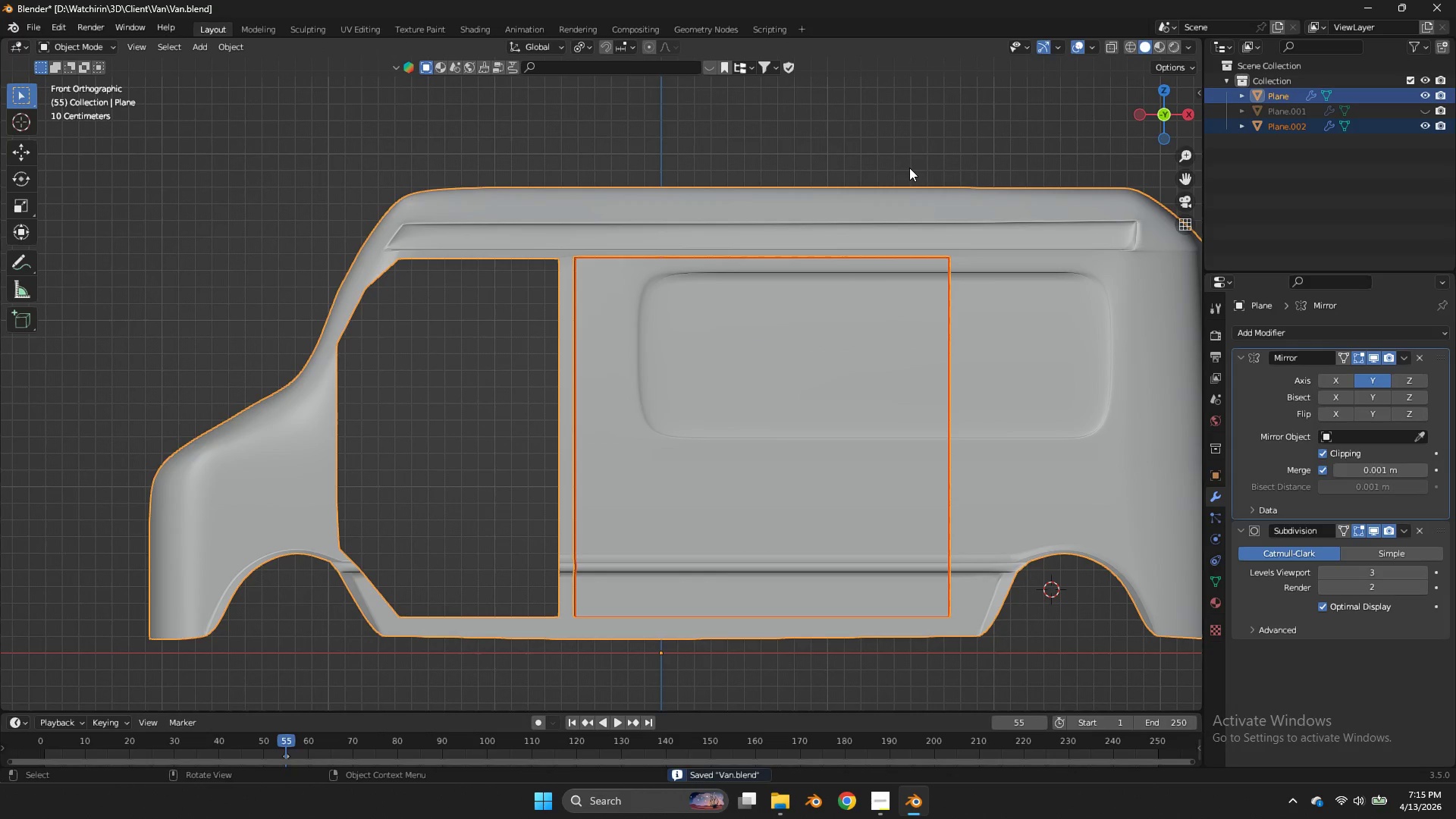 
key(Control+ControlLeft)
 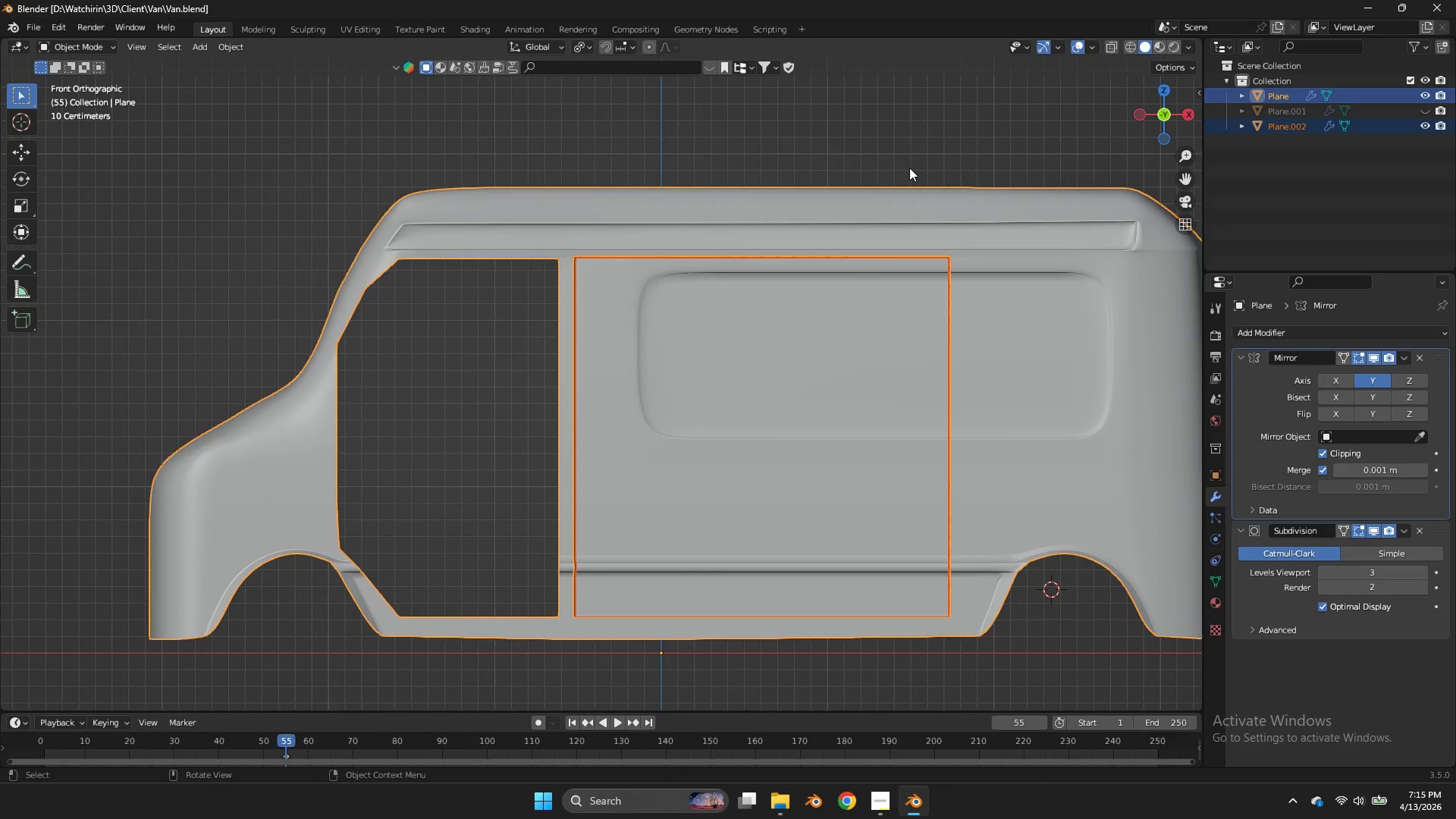 
key(Control+S)
 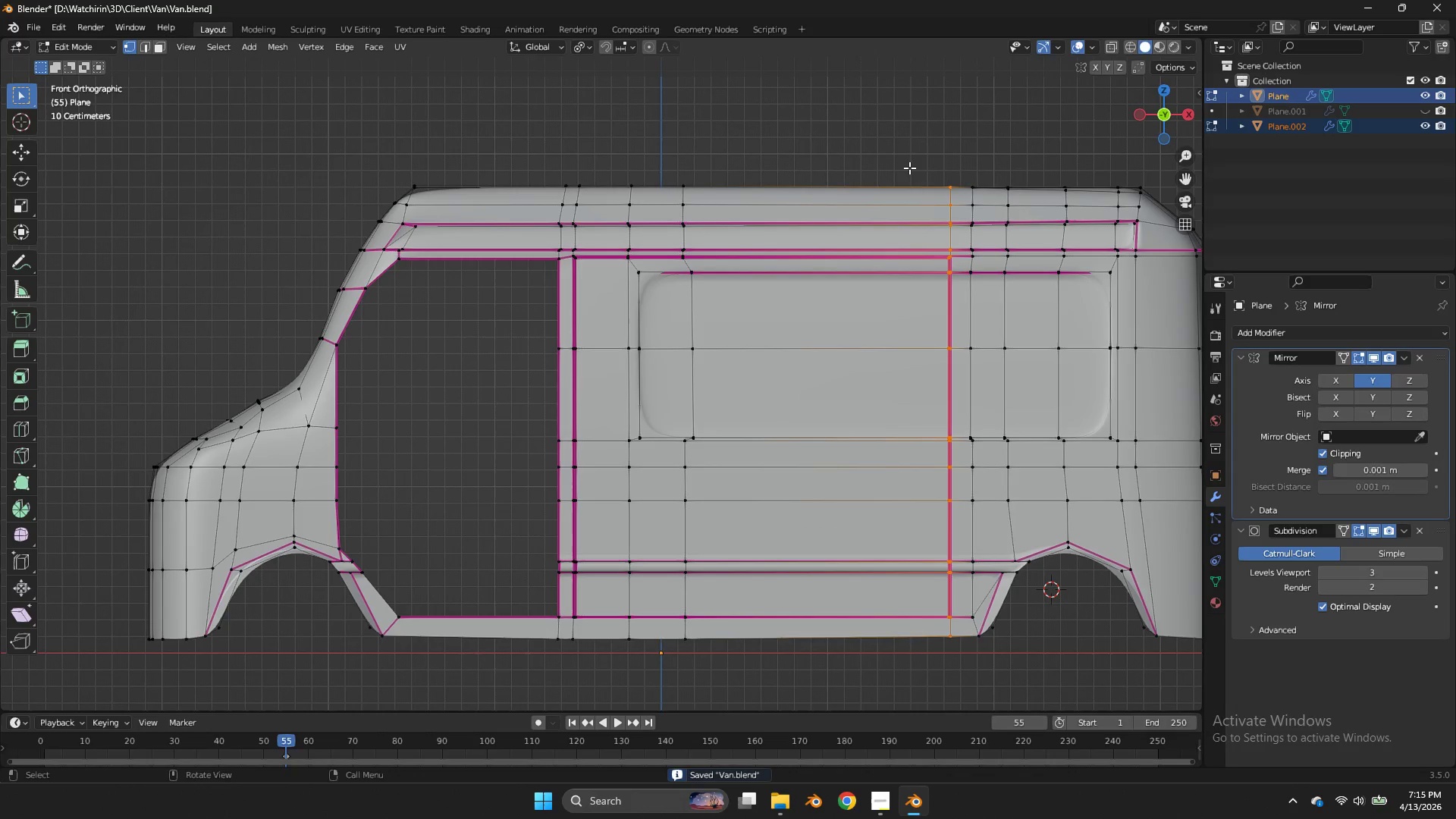 
key(Tab)
 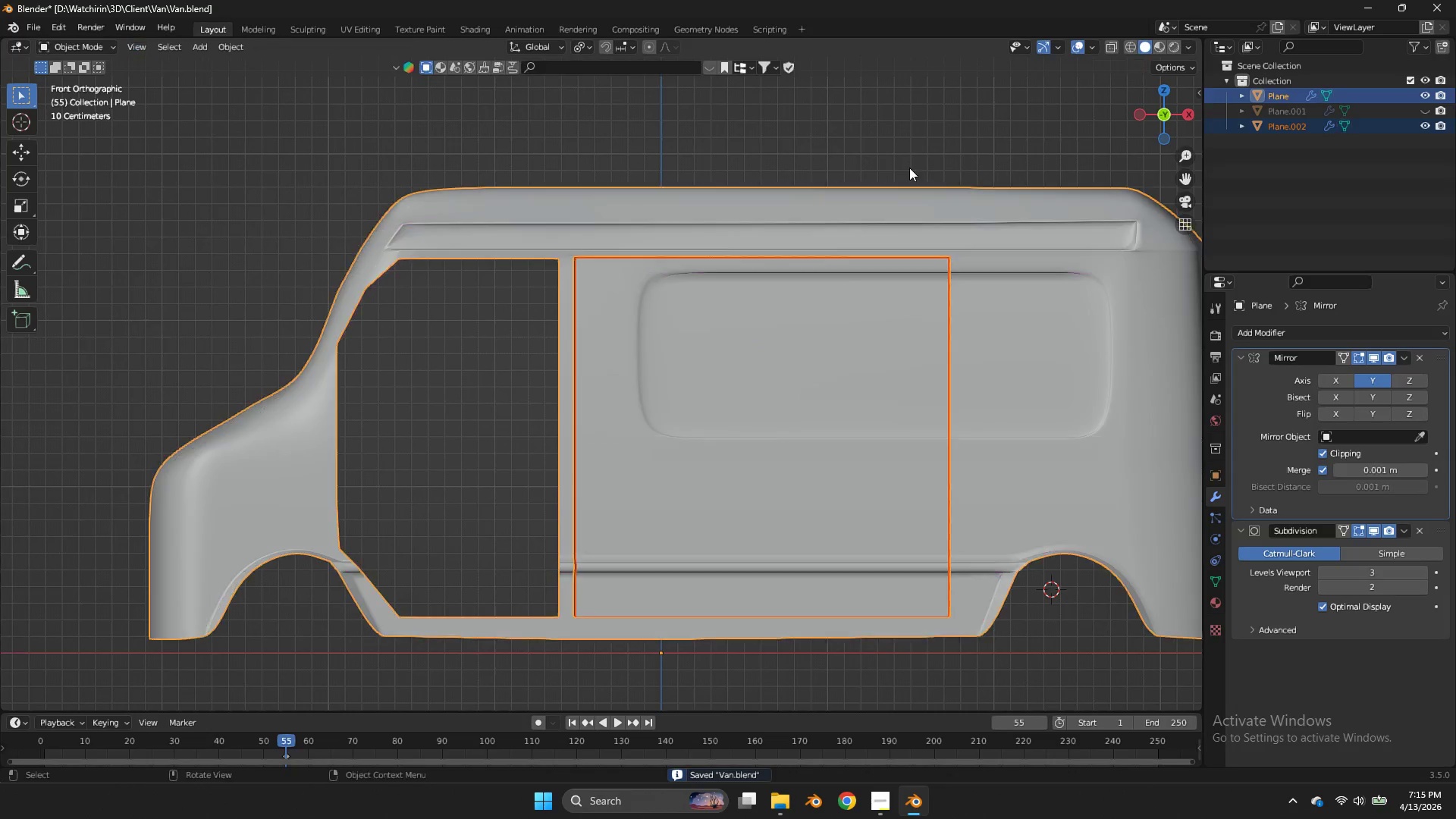 
key(Tab)
 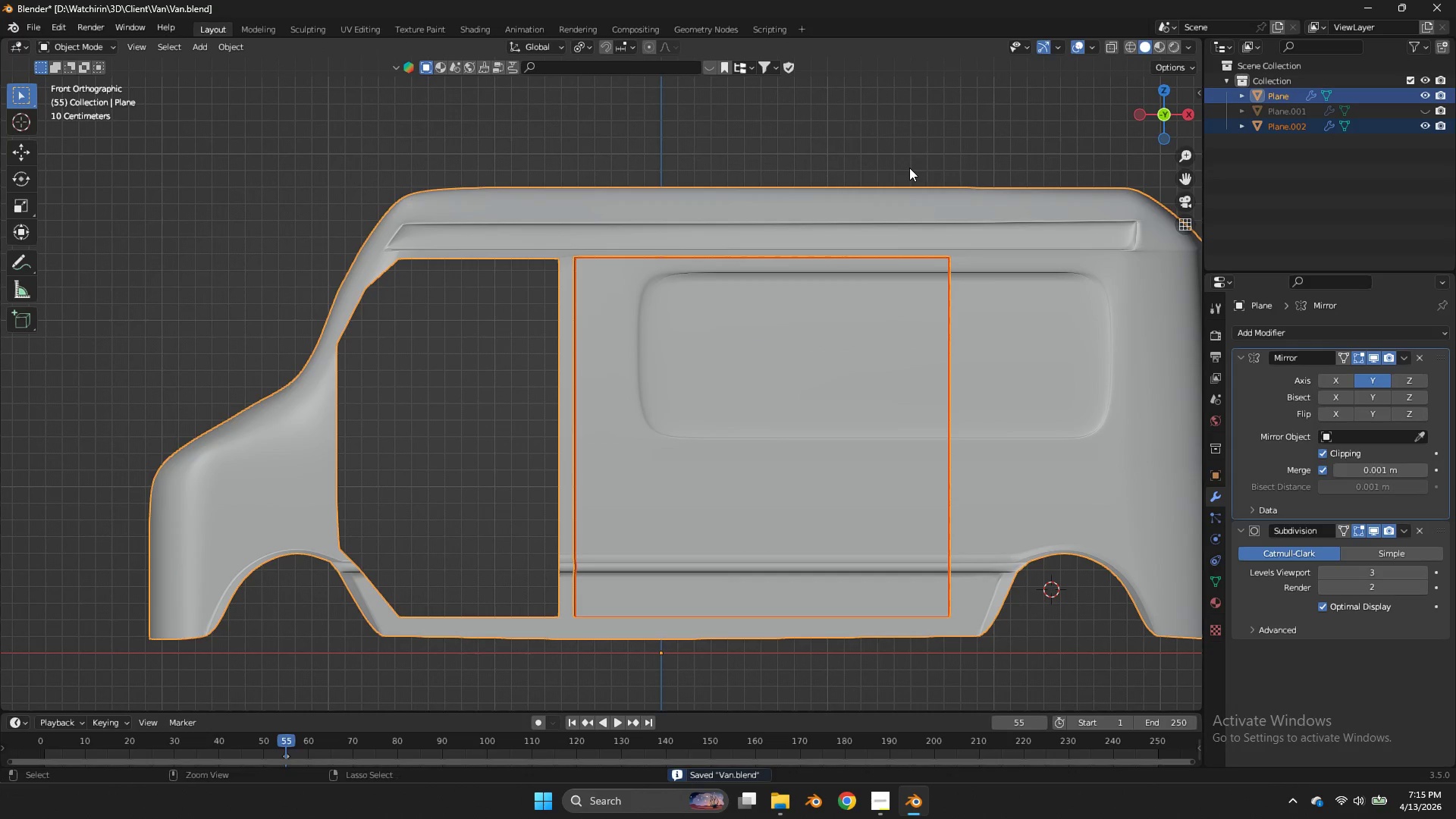 
key(Control+ControlLeft)
 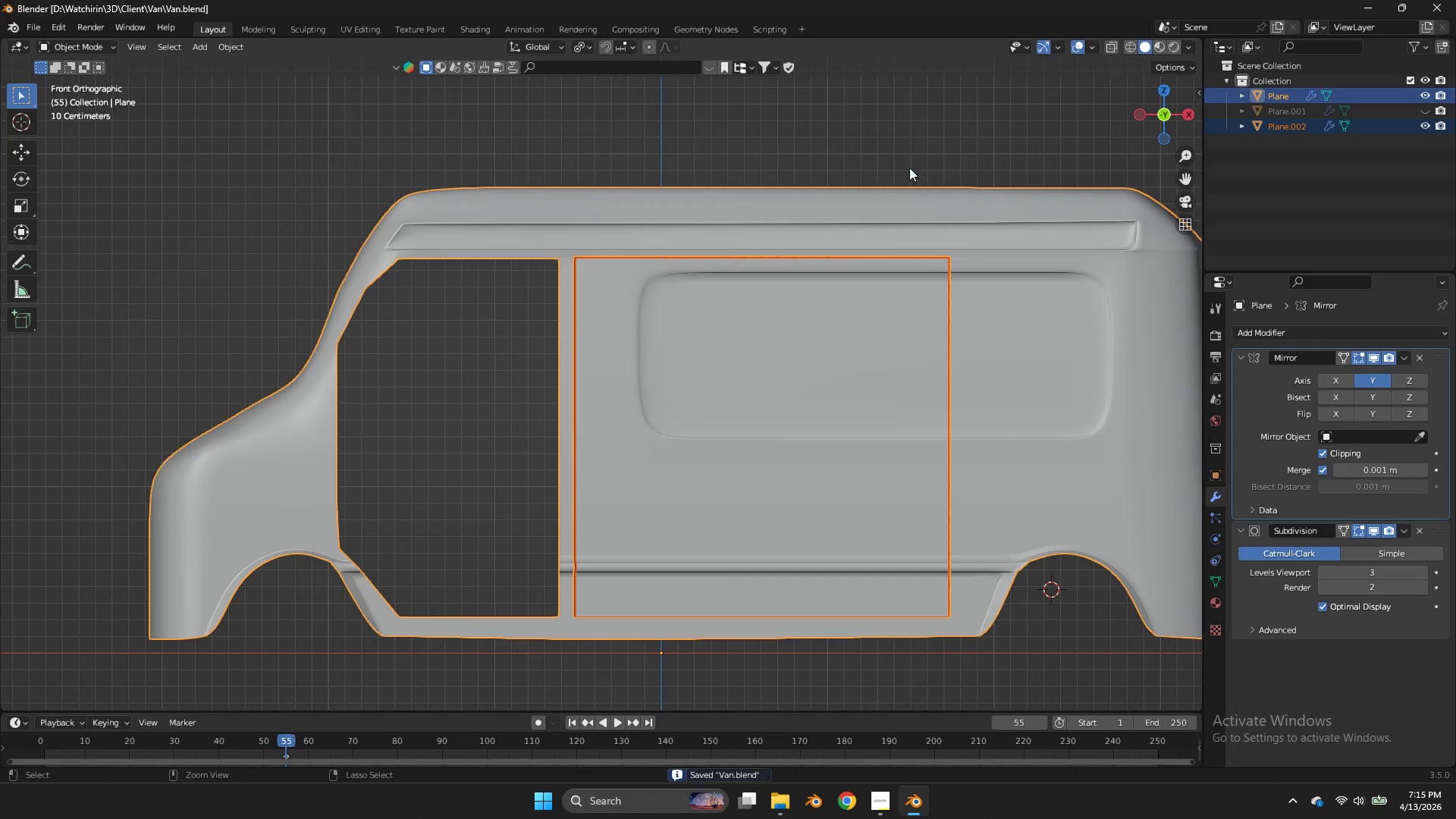 
key(Control+S)
 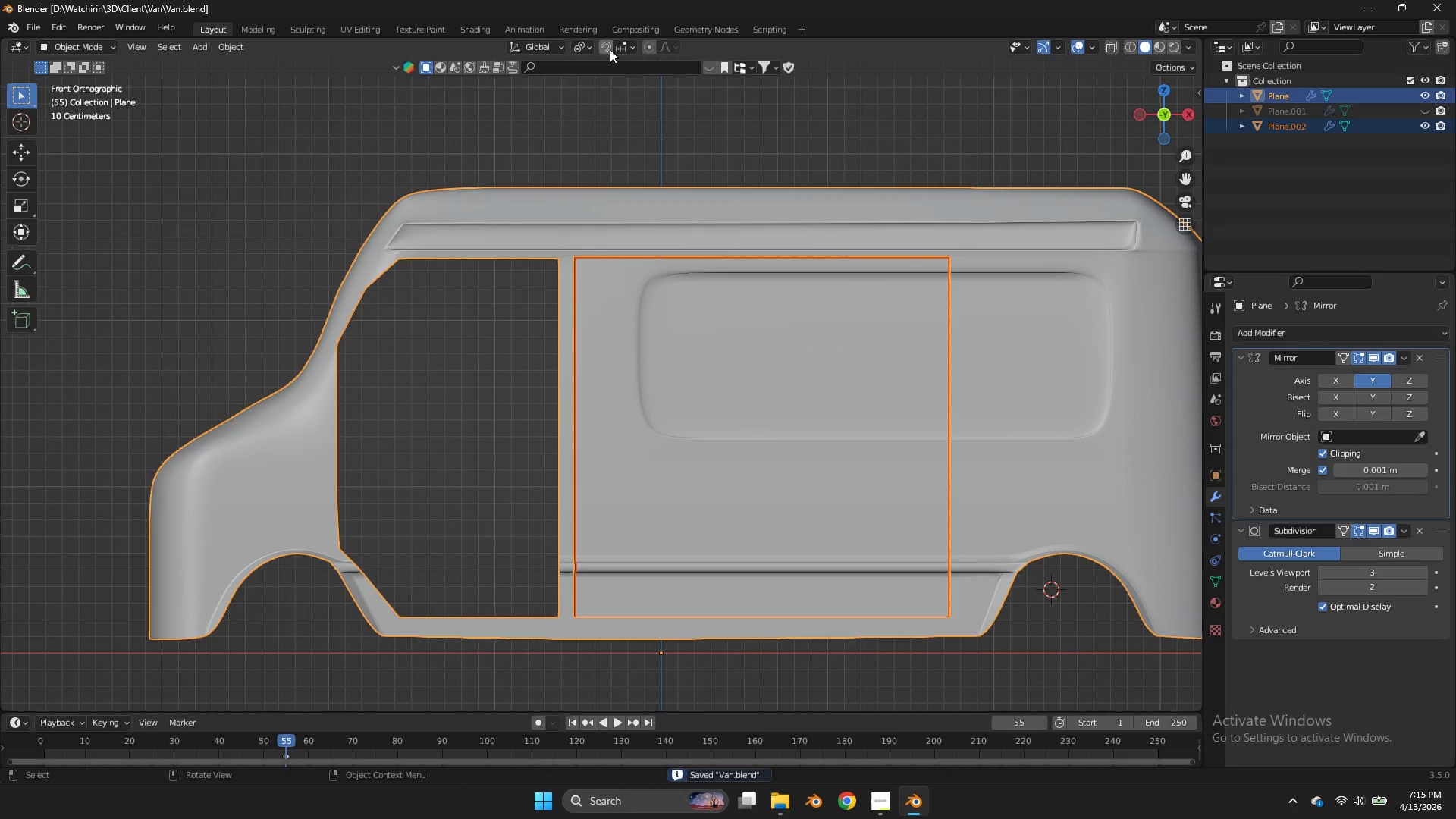 
double_click([594, 46])
 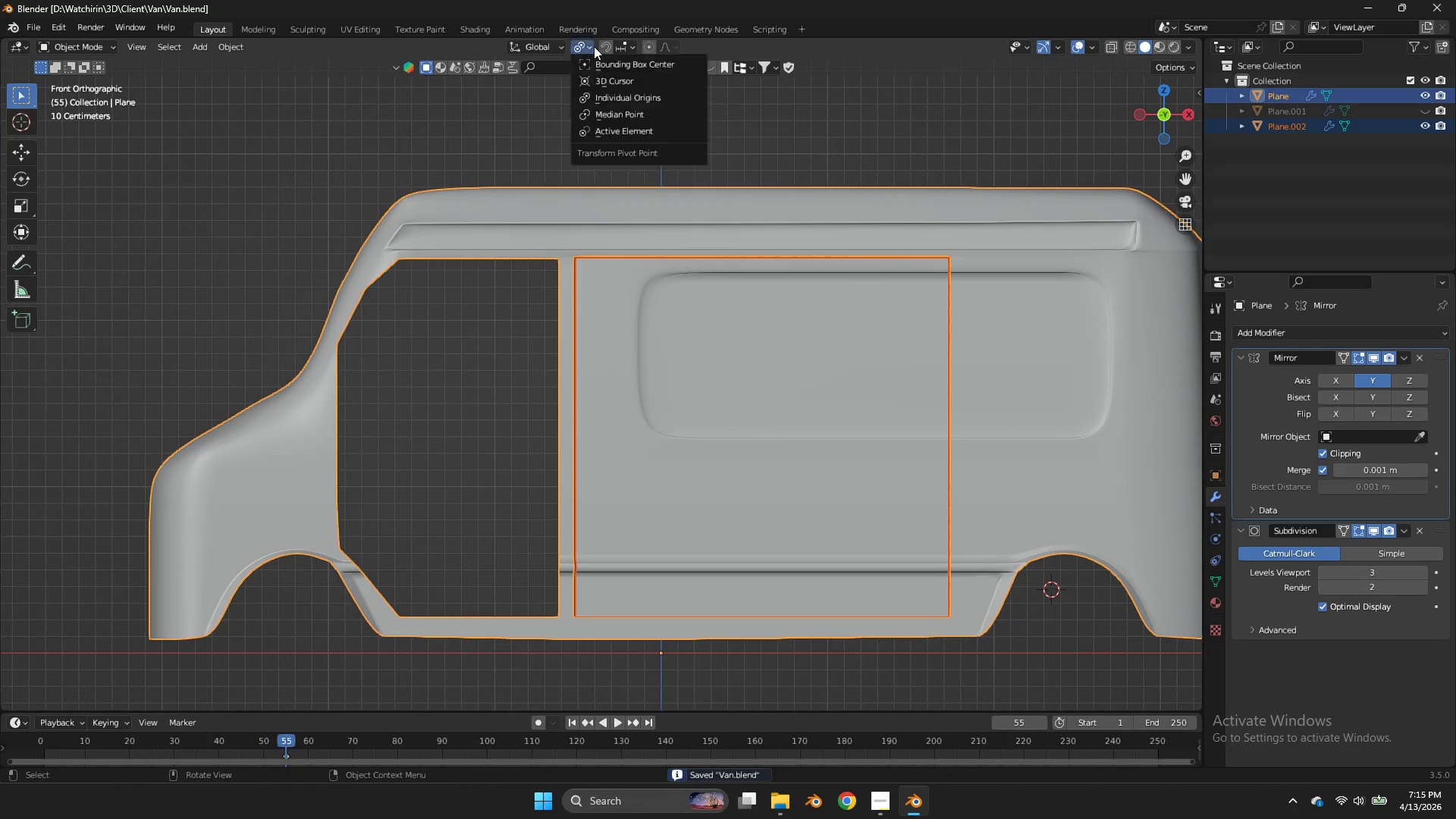 
triple_click([594, 46])
 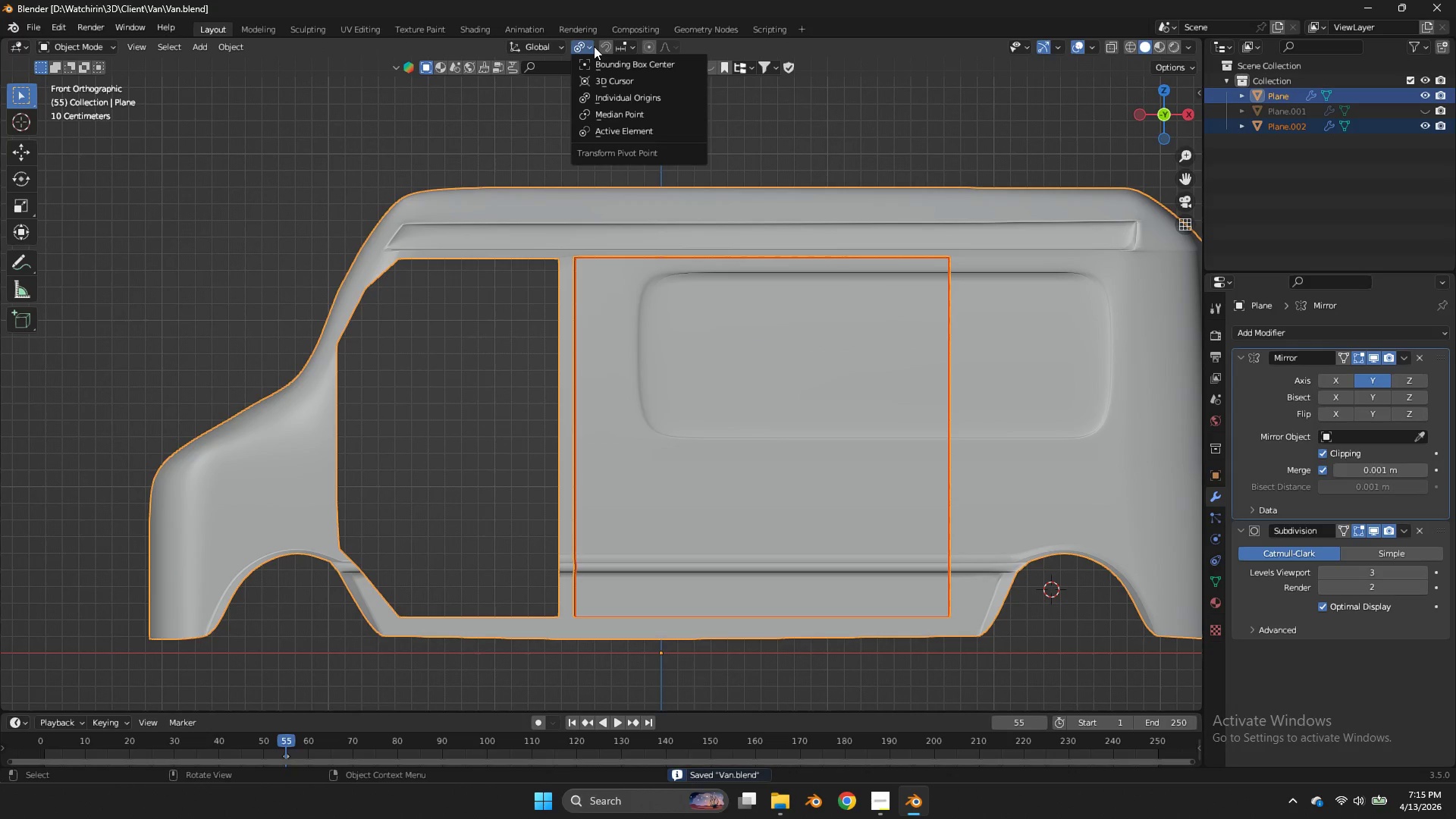 
triple_click([594, 46])
 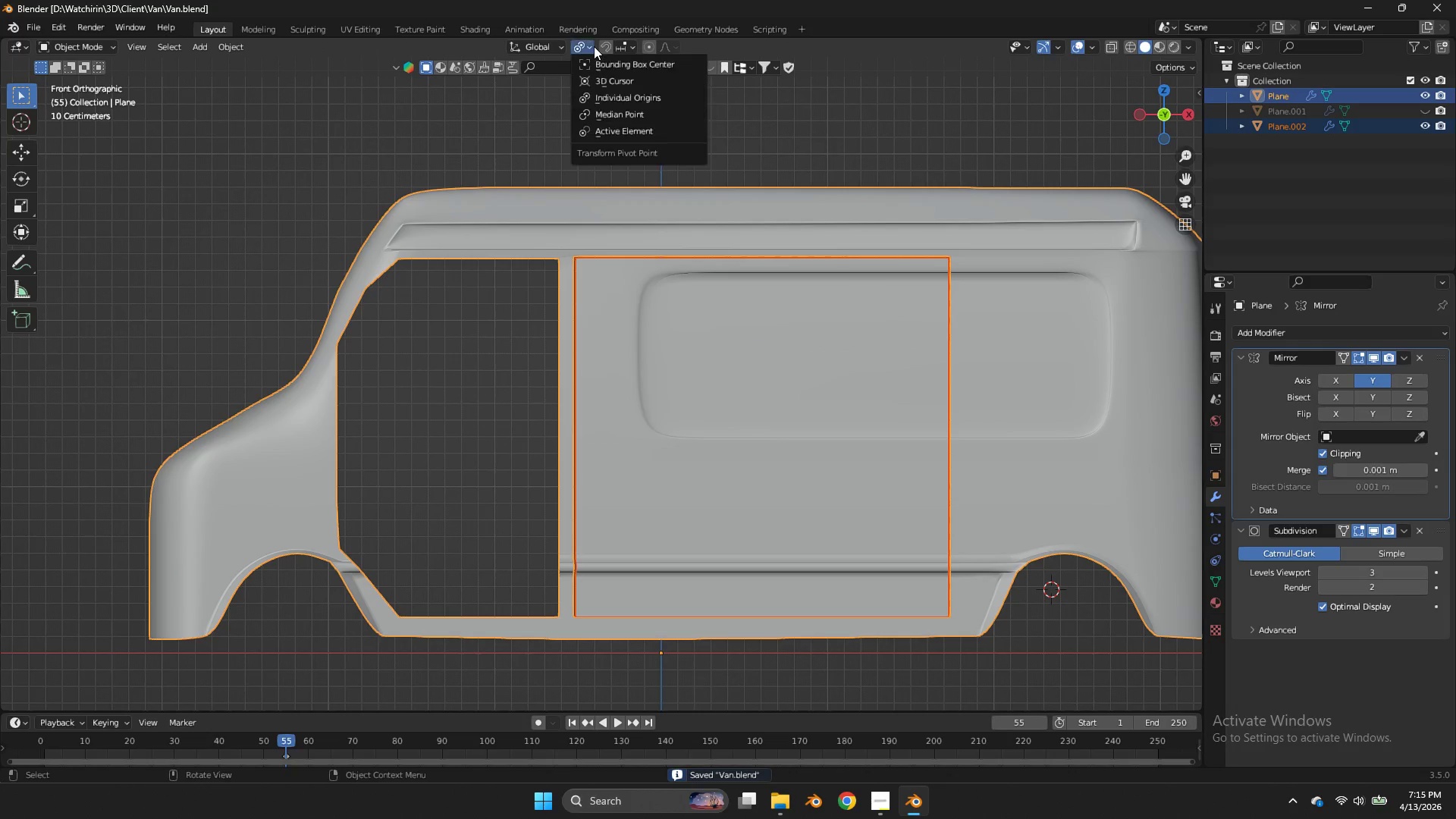 
triple_click([594, 46])
 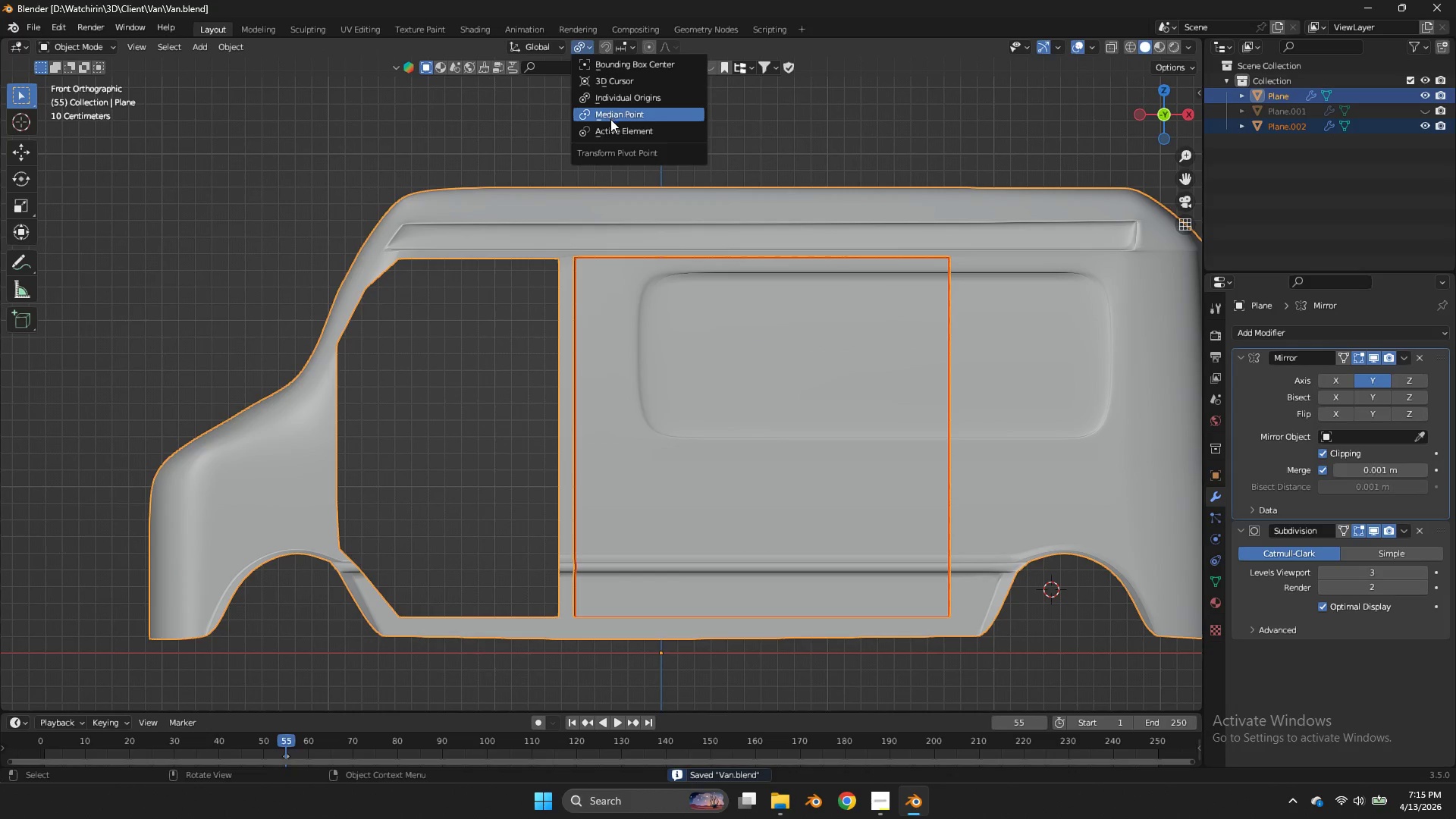 
double_click([611, 115])
 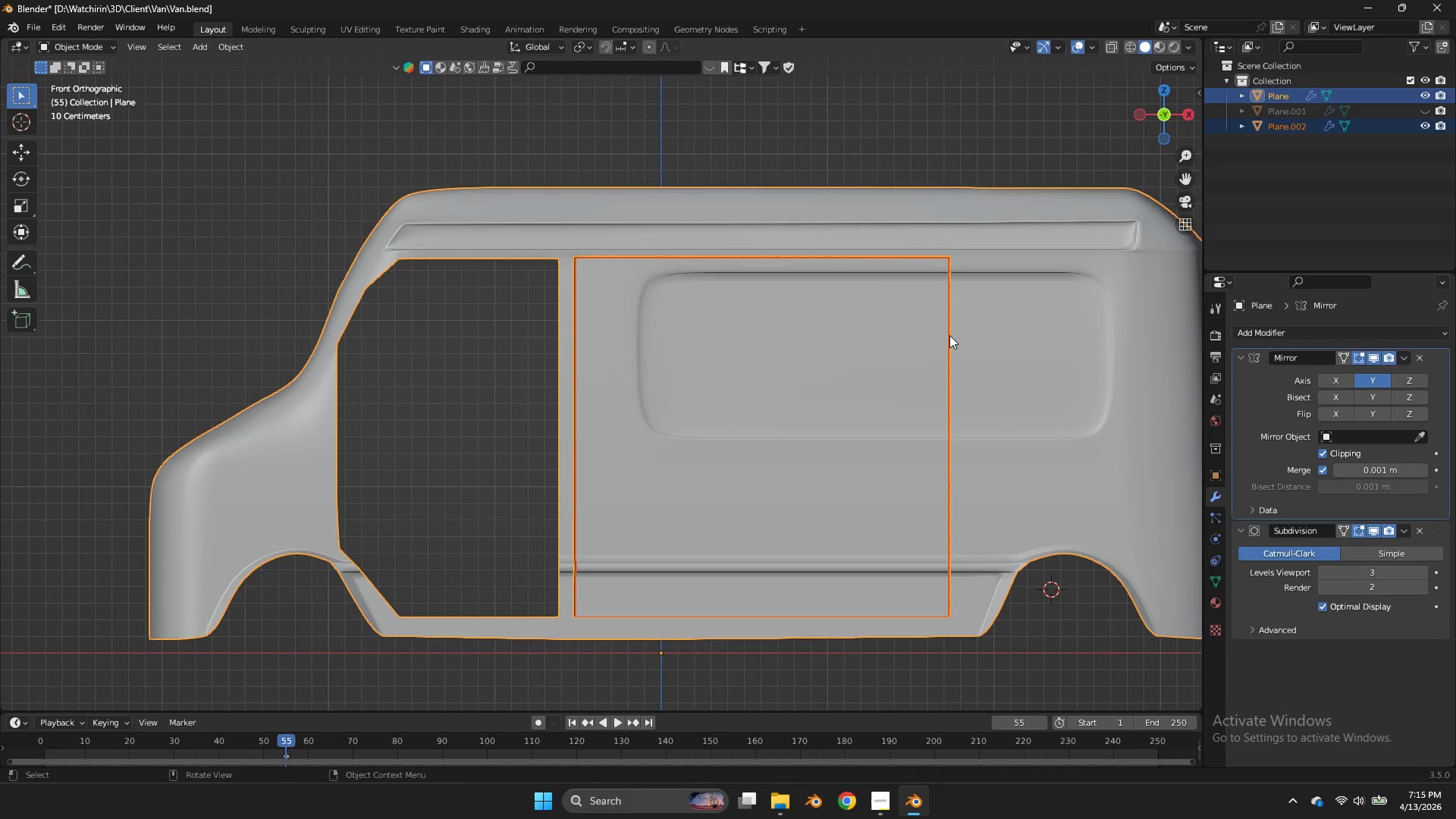 
left_click([611, 115])
 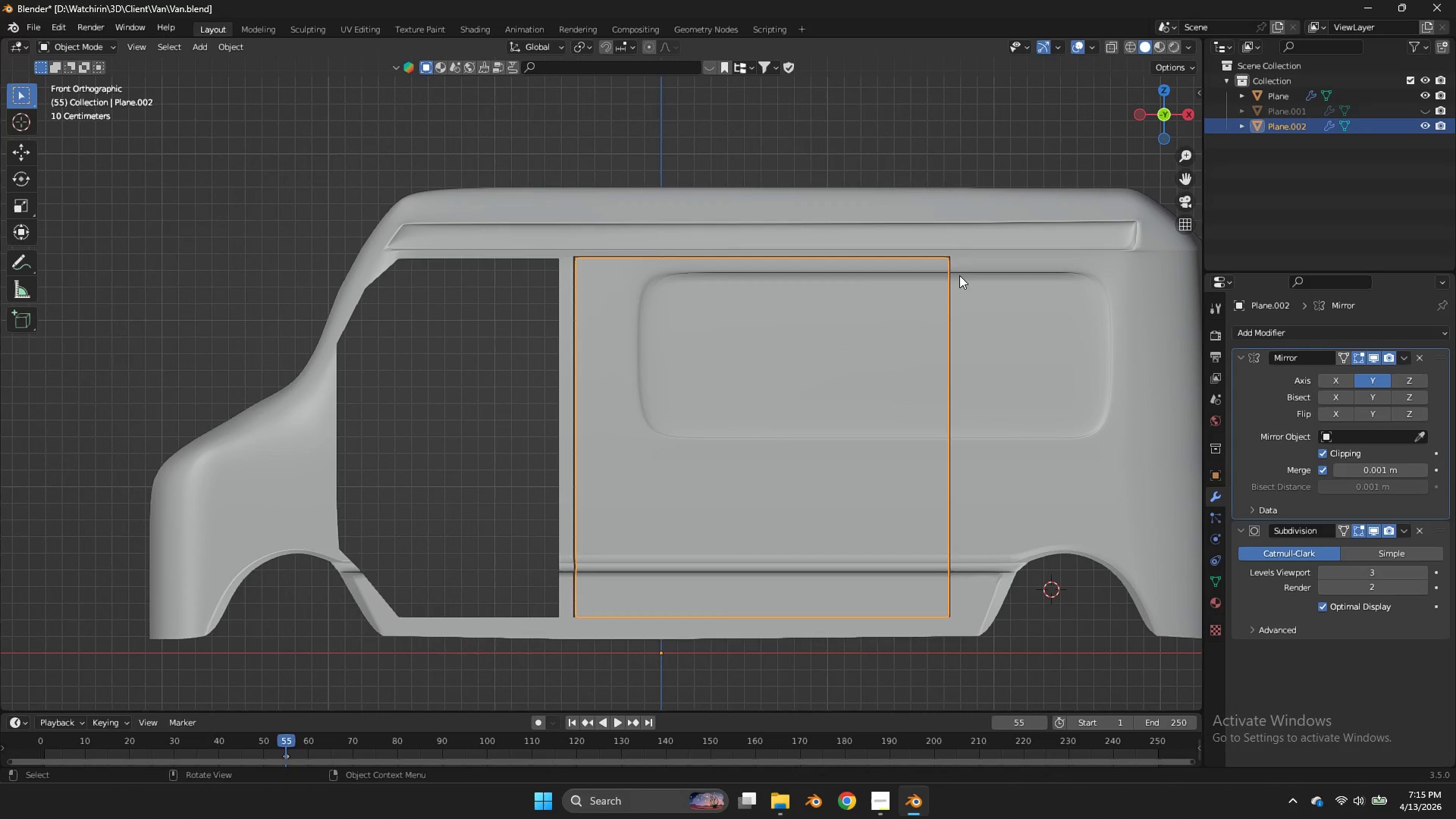 
triple_click([949, 335])
 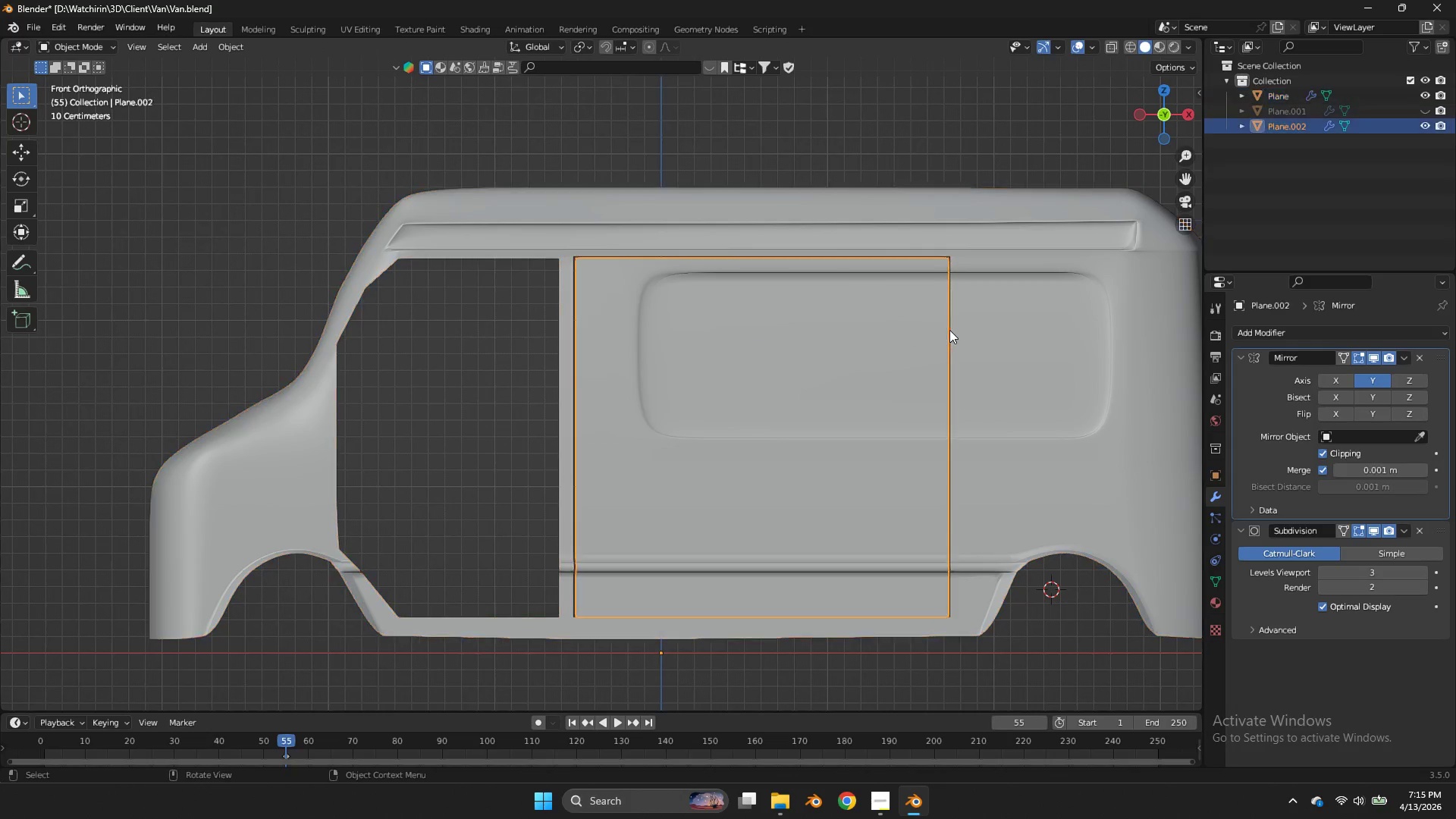 
triple_click([949, 335])
 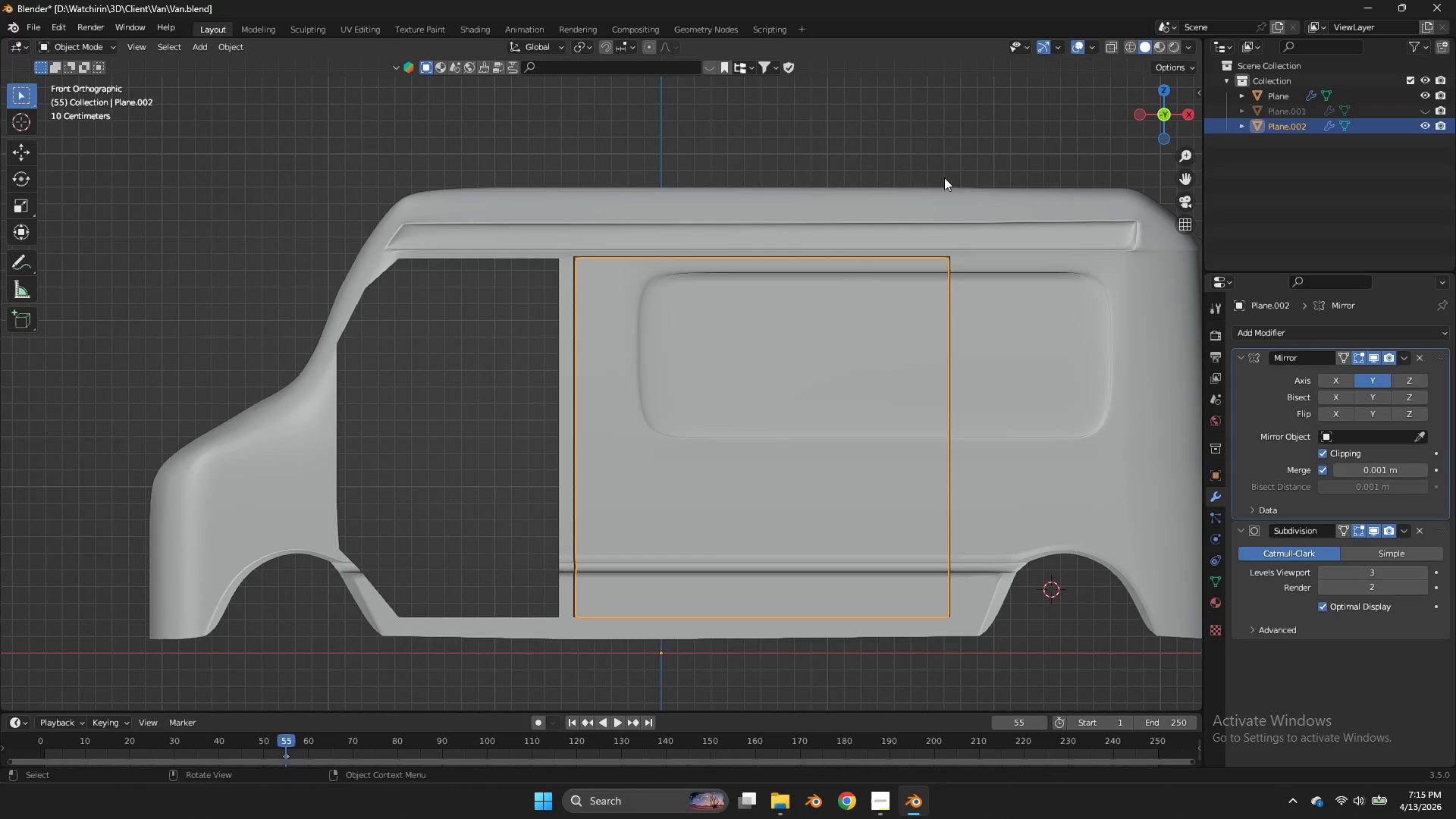 
triple_click([944, 177])
 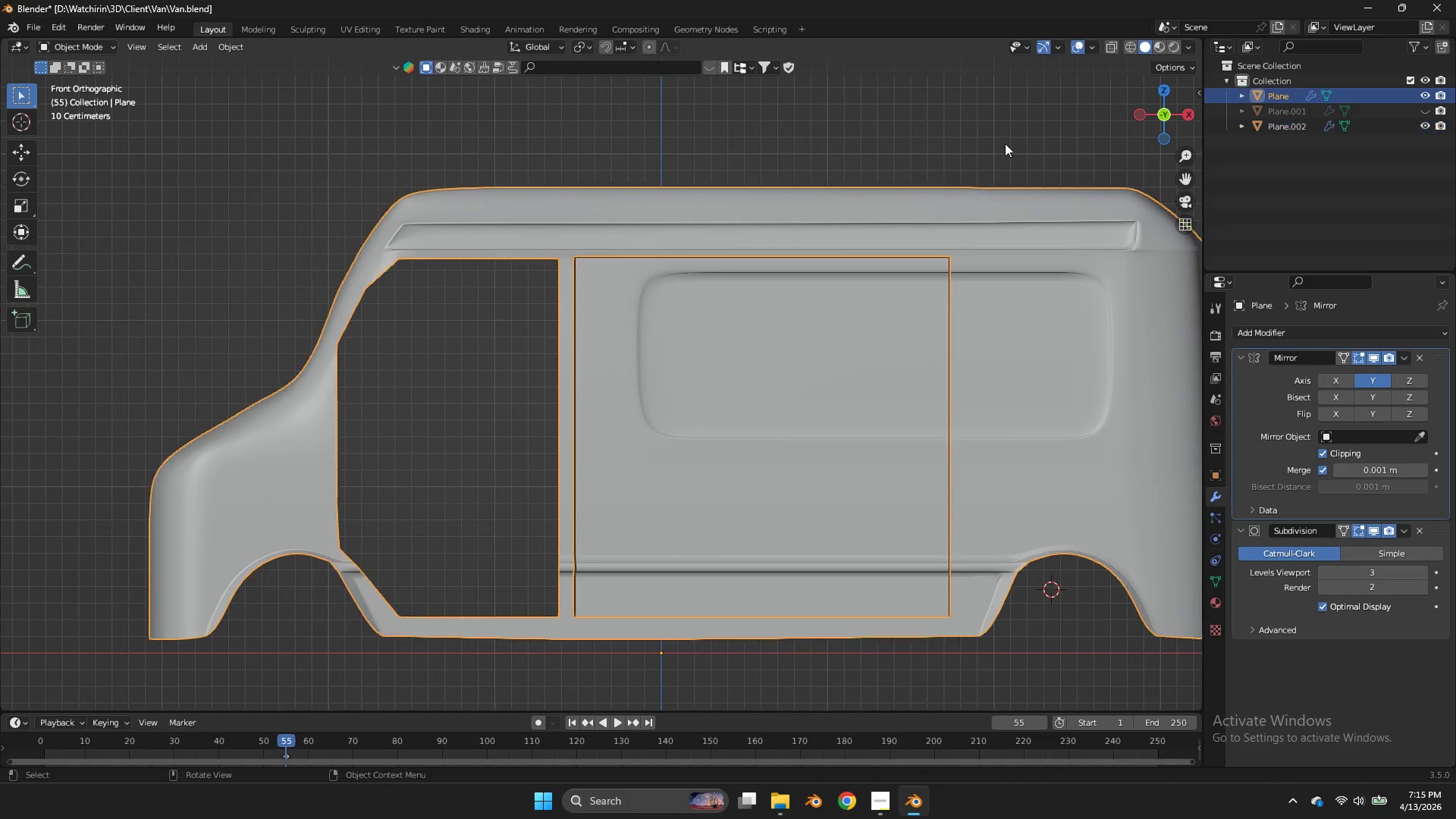 
triple_click([944, 177])
 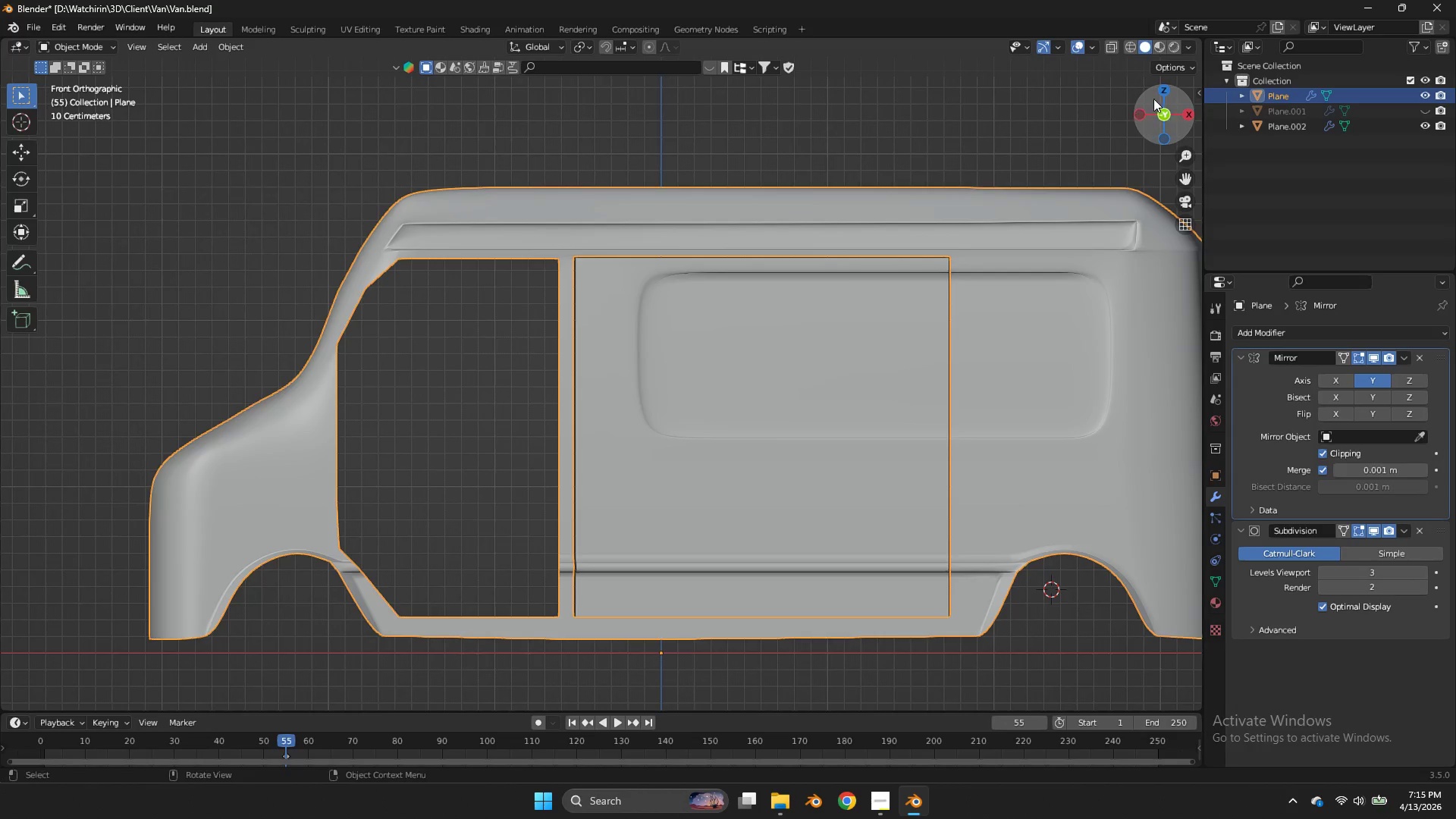 
left_click_drag(start_coordinate=[1154, 99], to_coordinate=[1191, 168])
 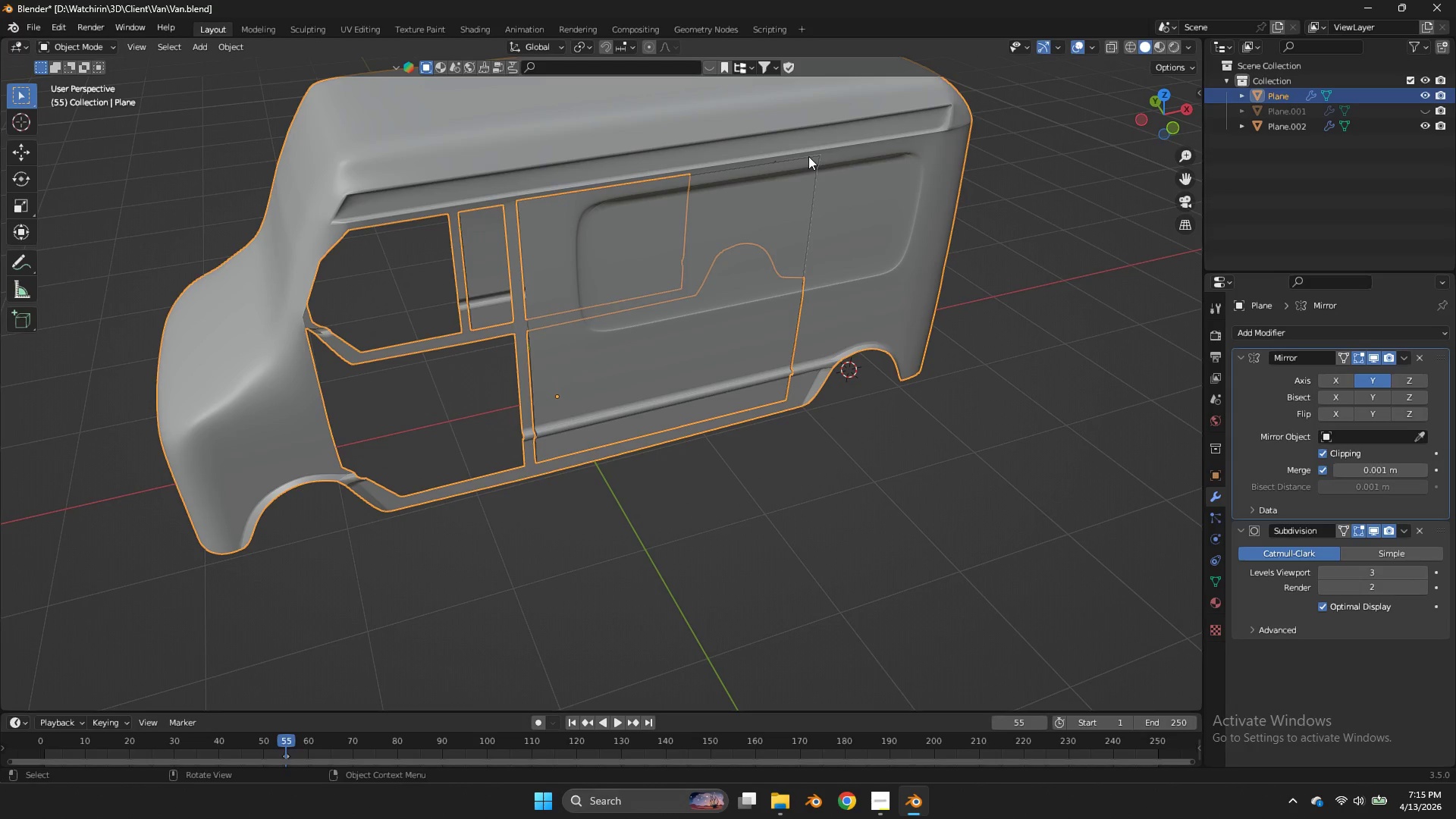 
double_click([808, 156])
 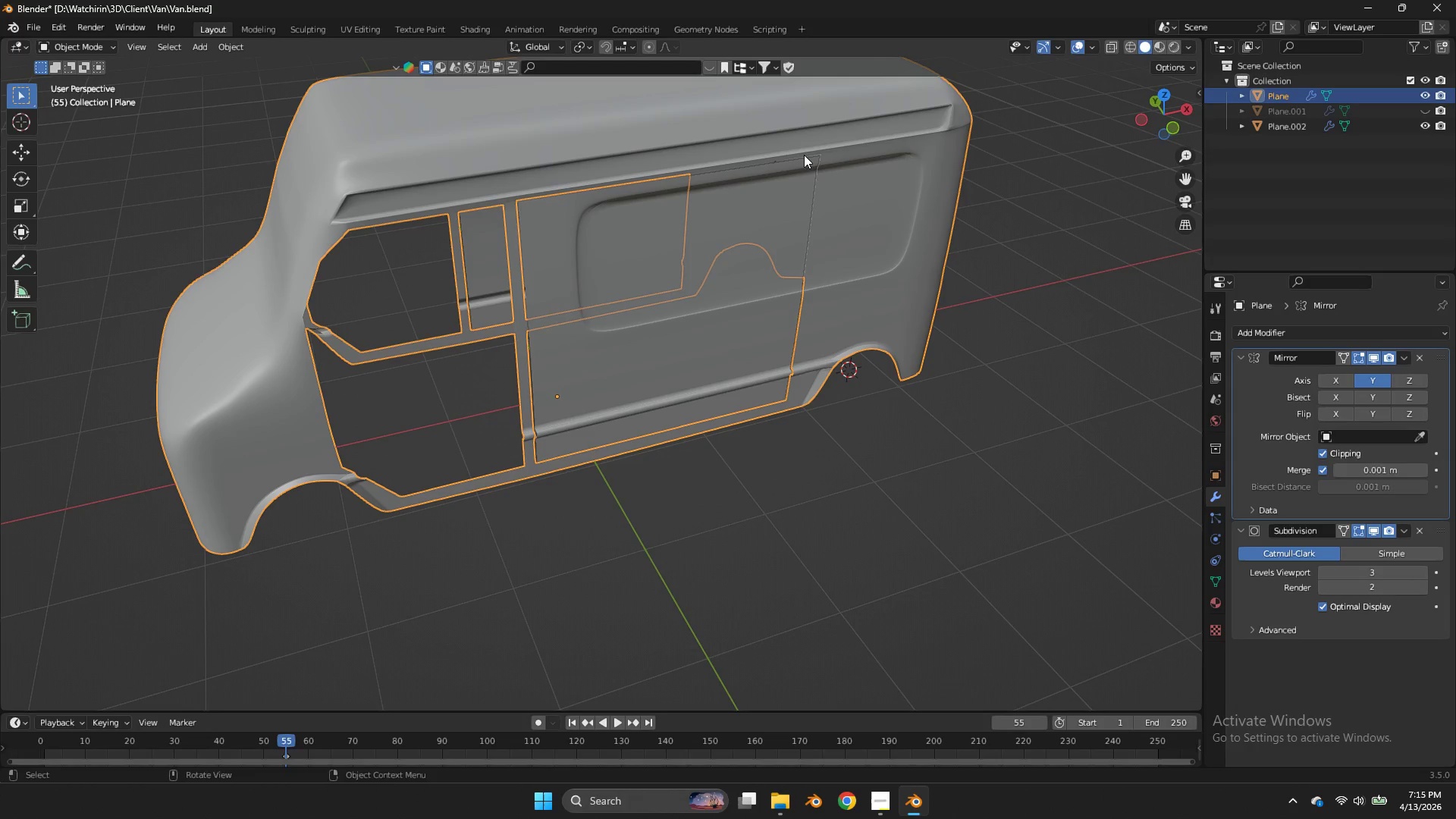 
left_click([779, 141])
 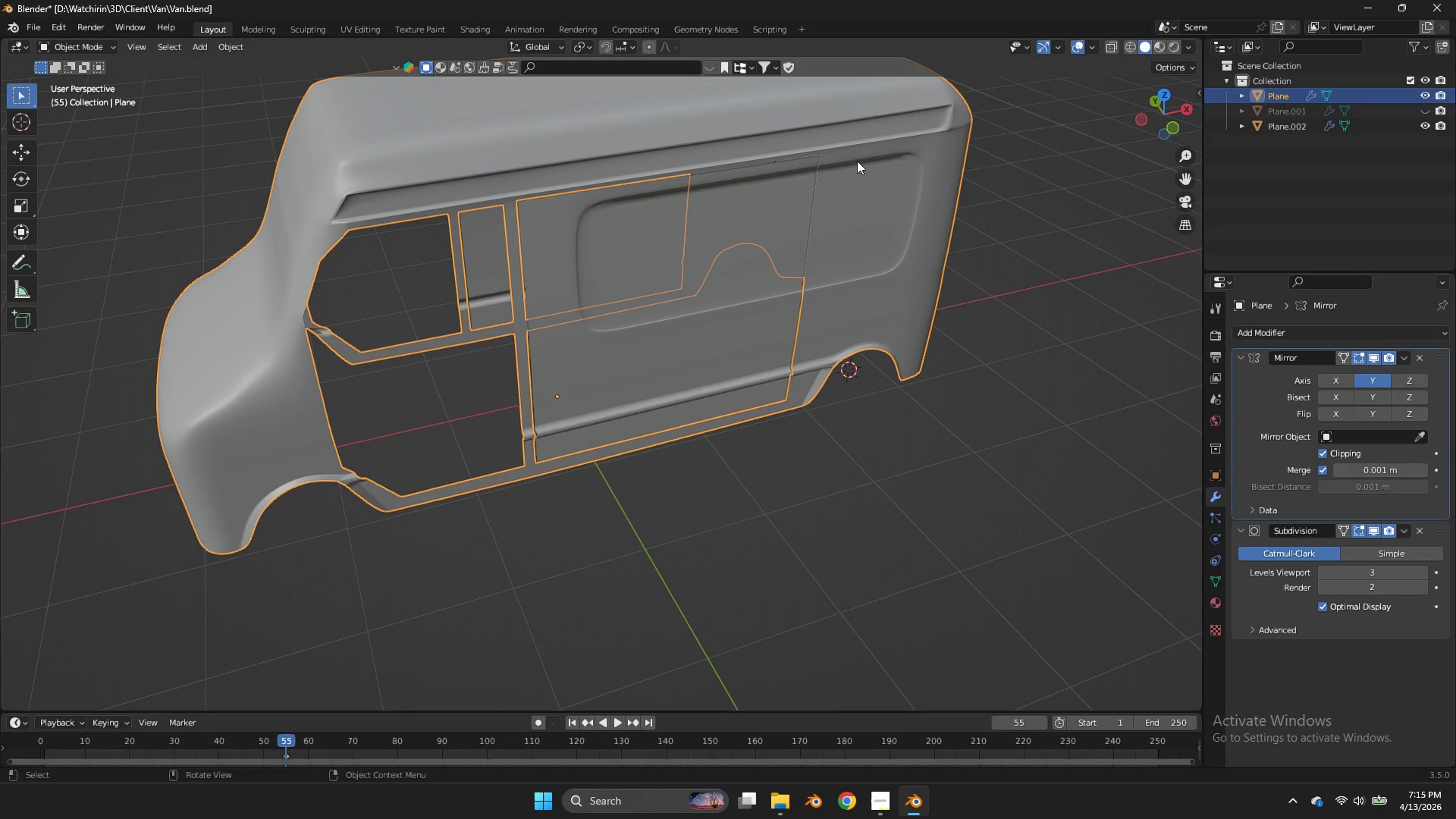 
double_click([779, 141])
 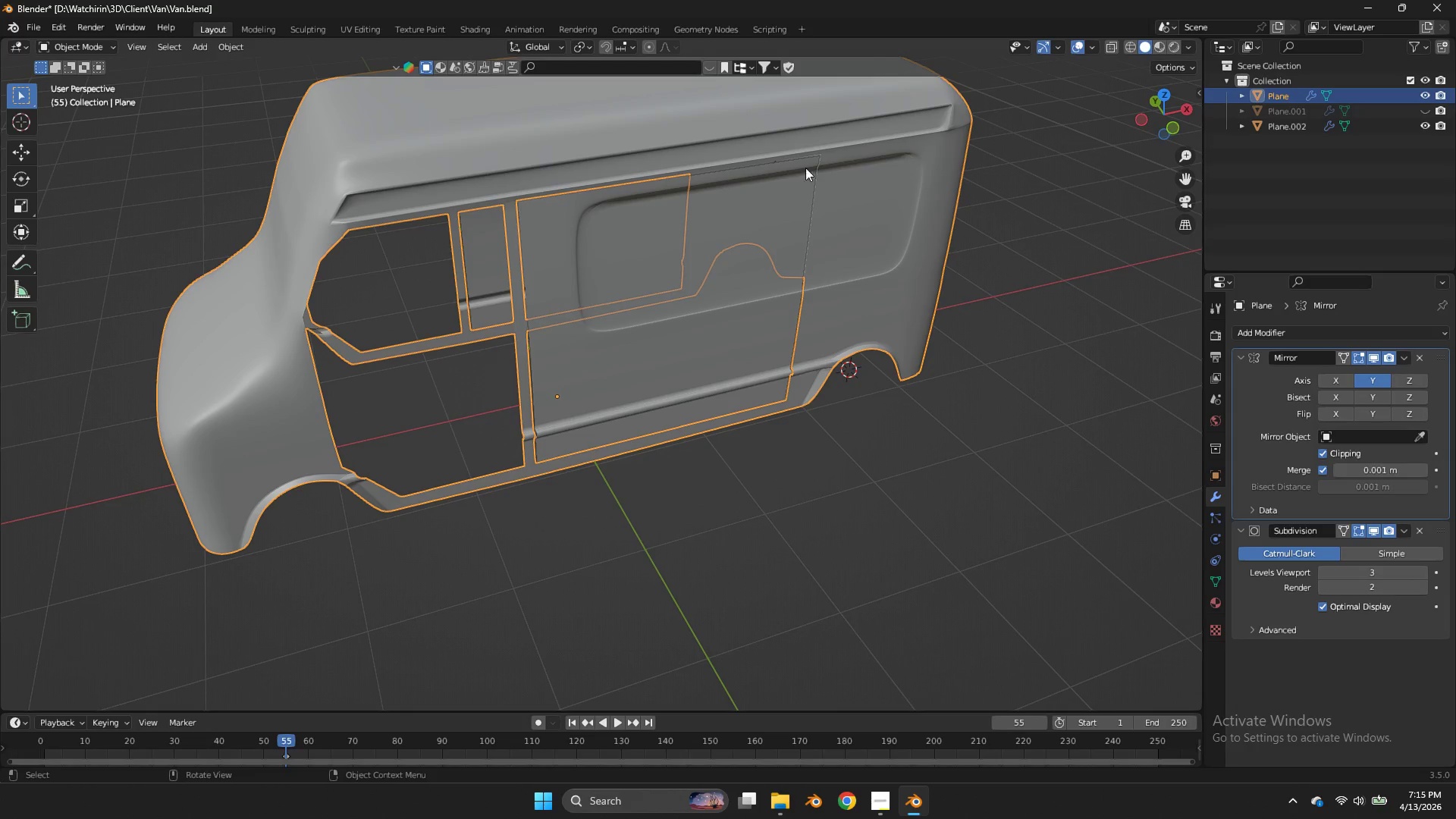 
triple_click([789, 168])
 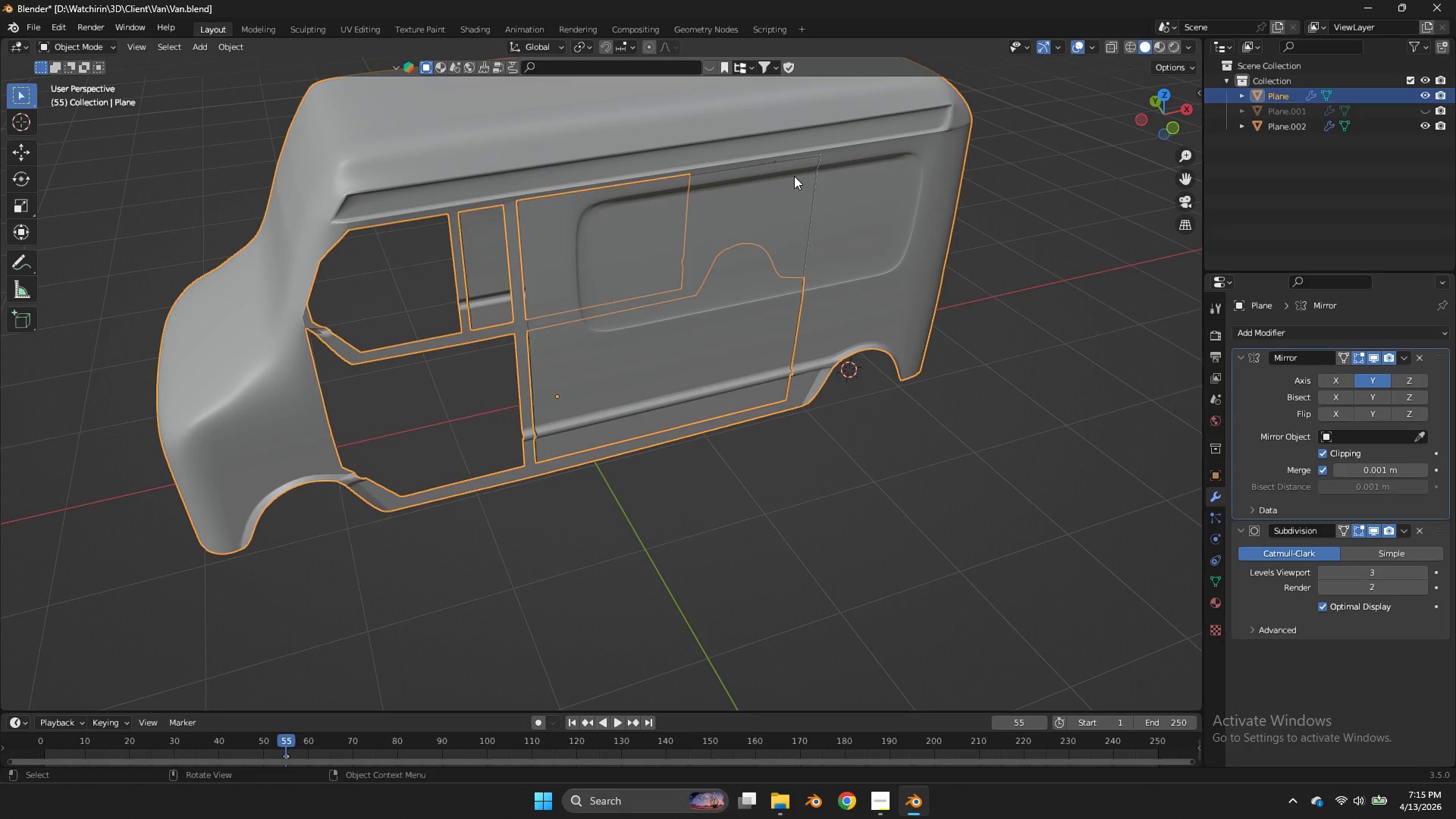 
triple_click([789, 168])
 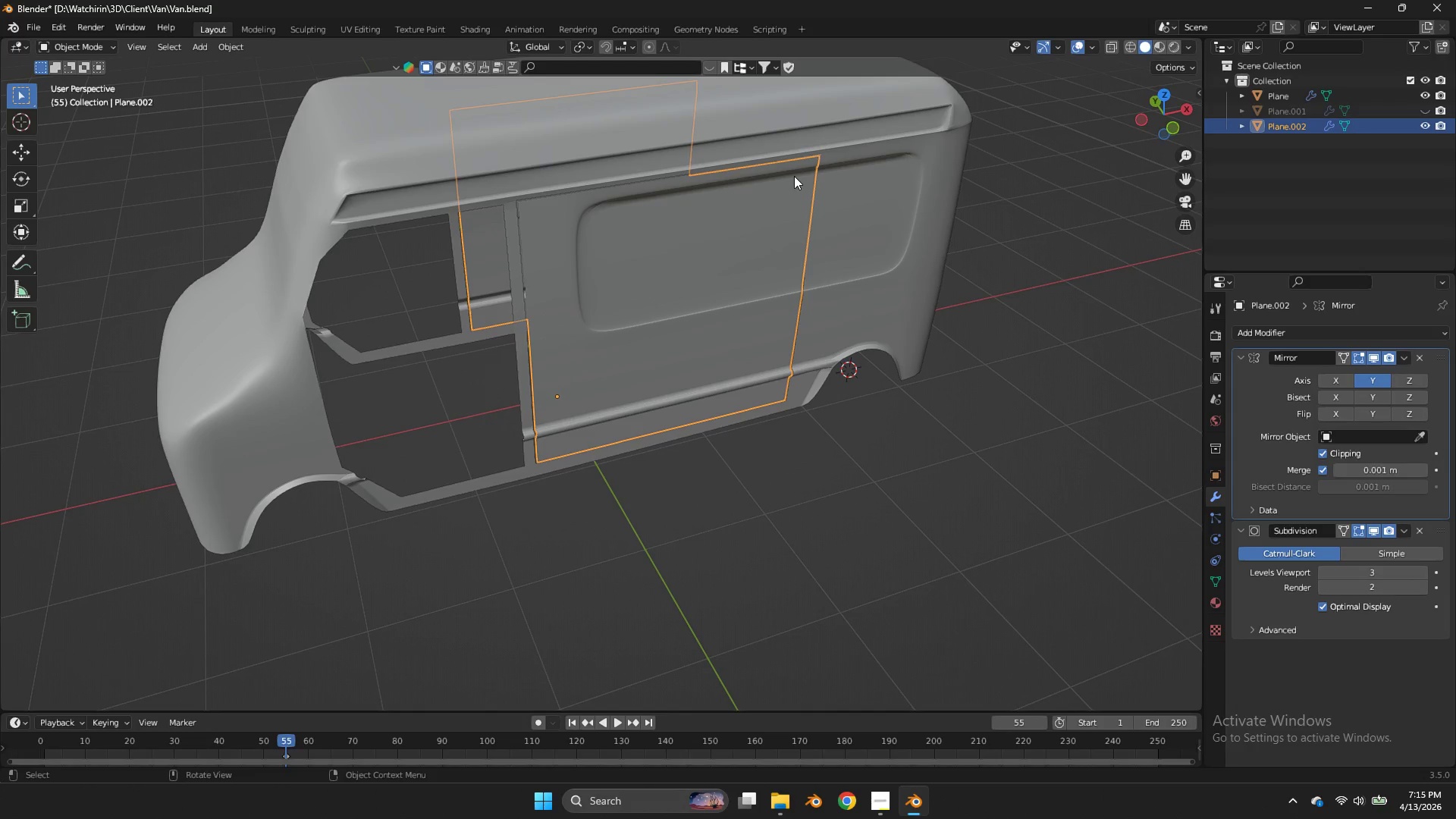 
key(Tab)
 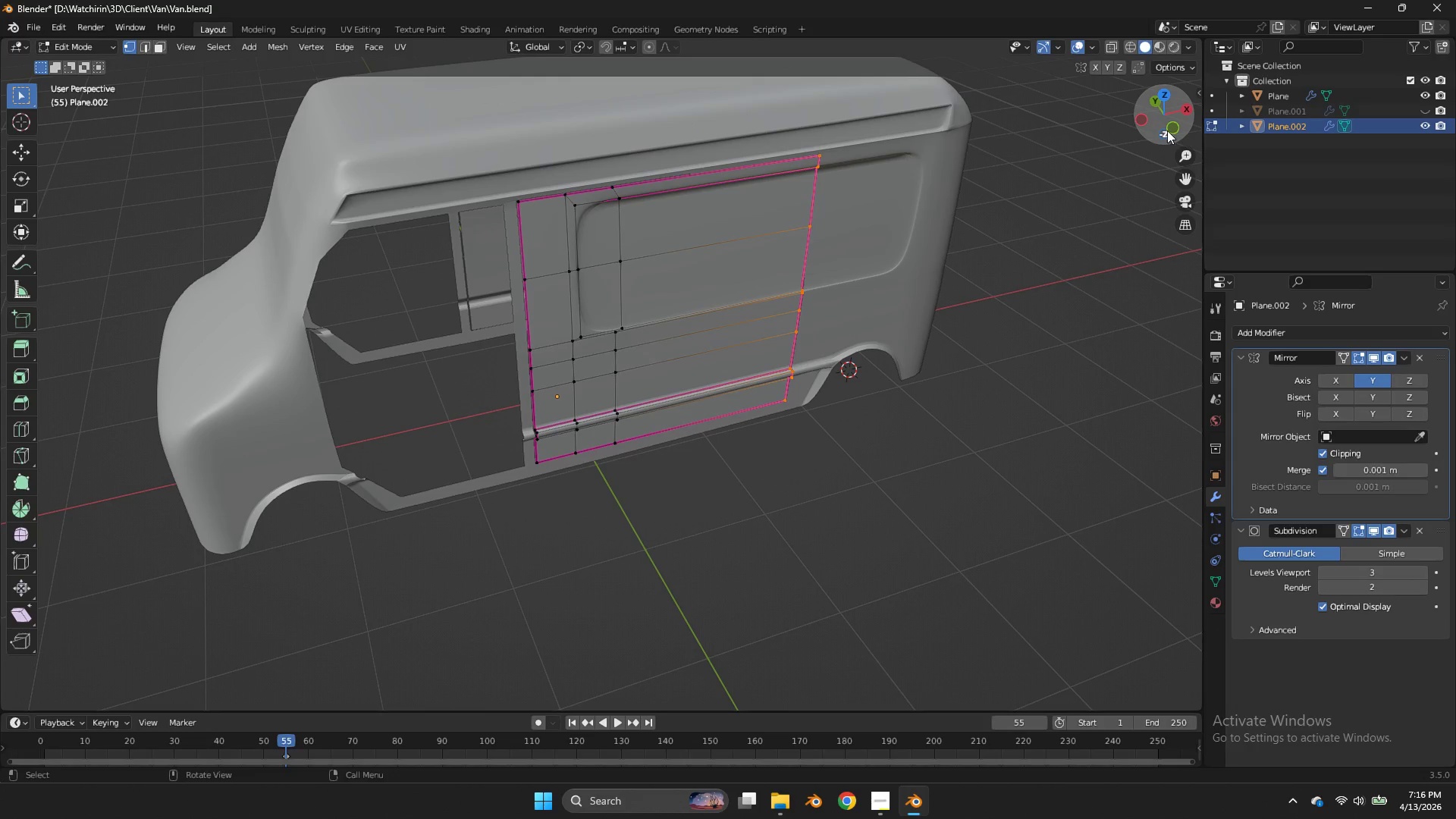 
double_click([1172, 129])
 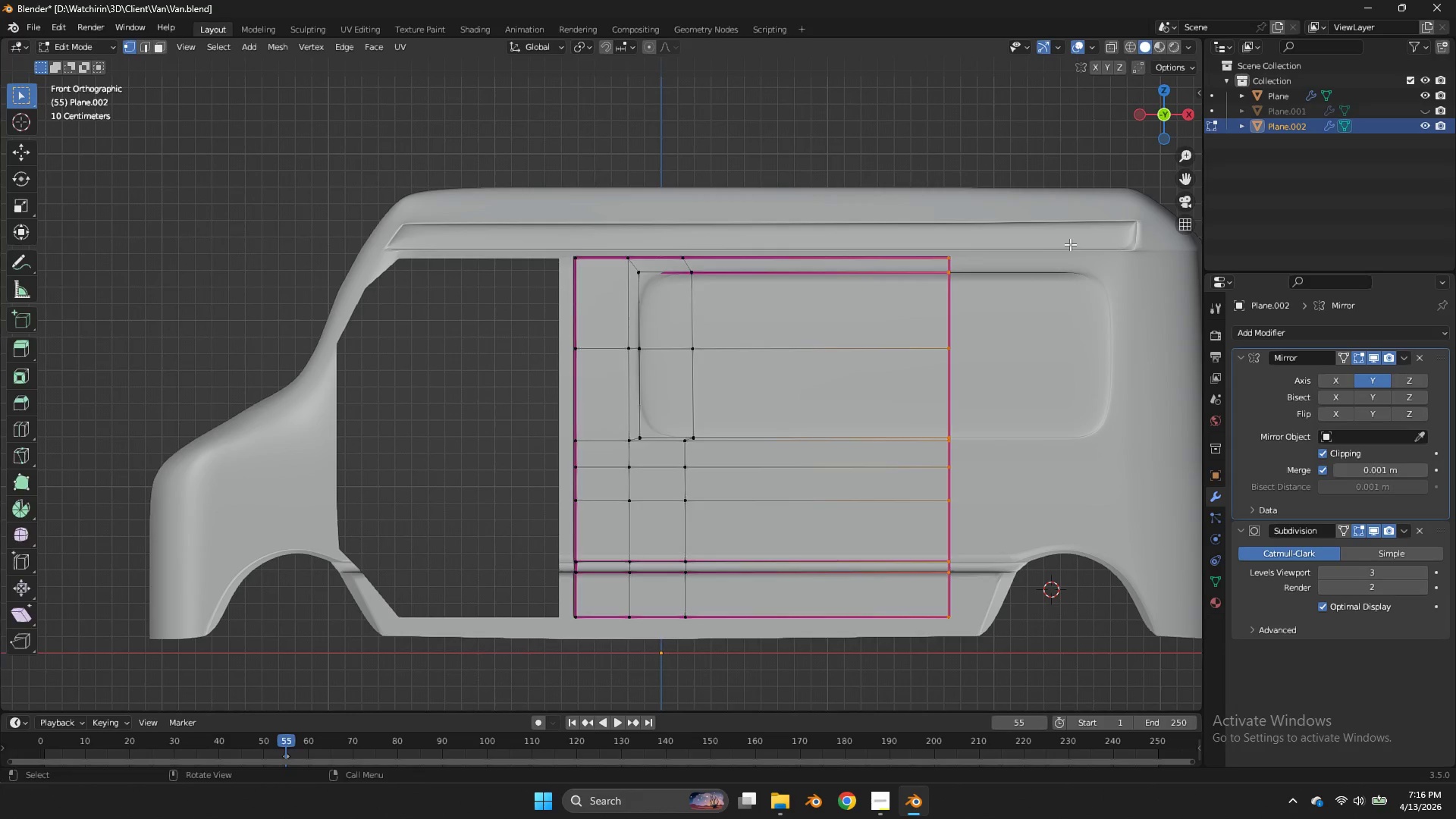 
key(Tab)
 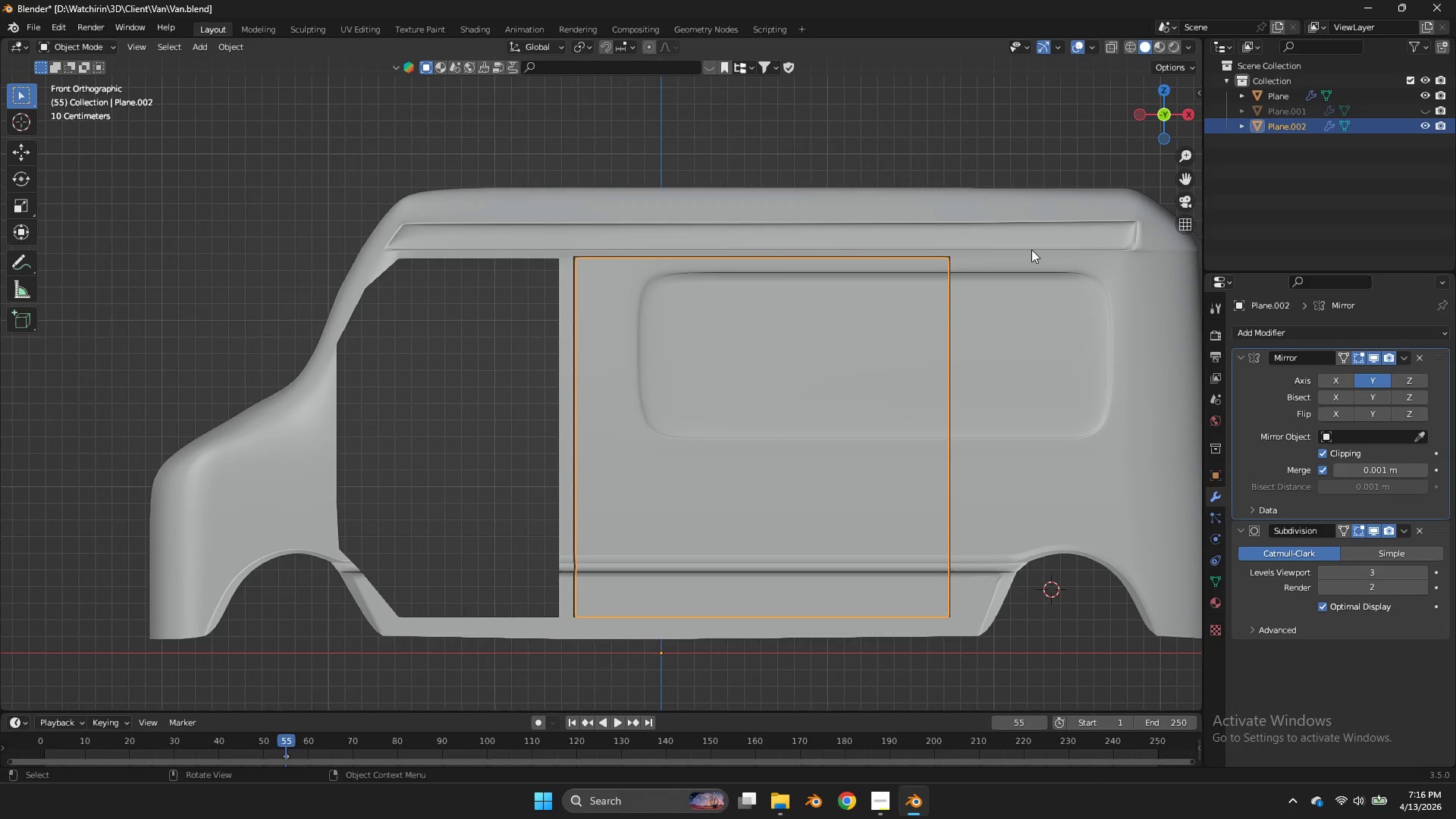 
wait(5.3)
 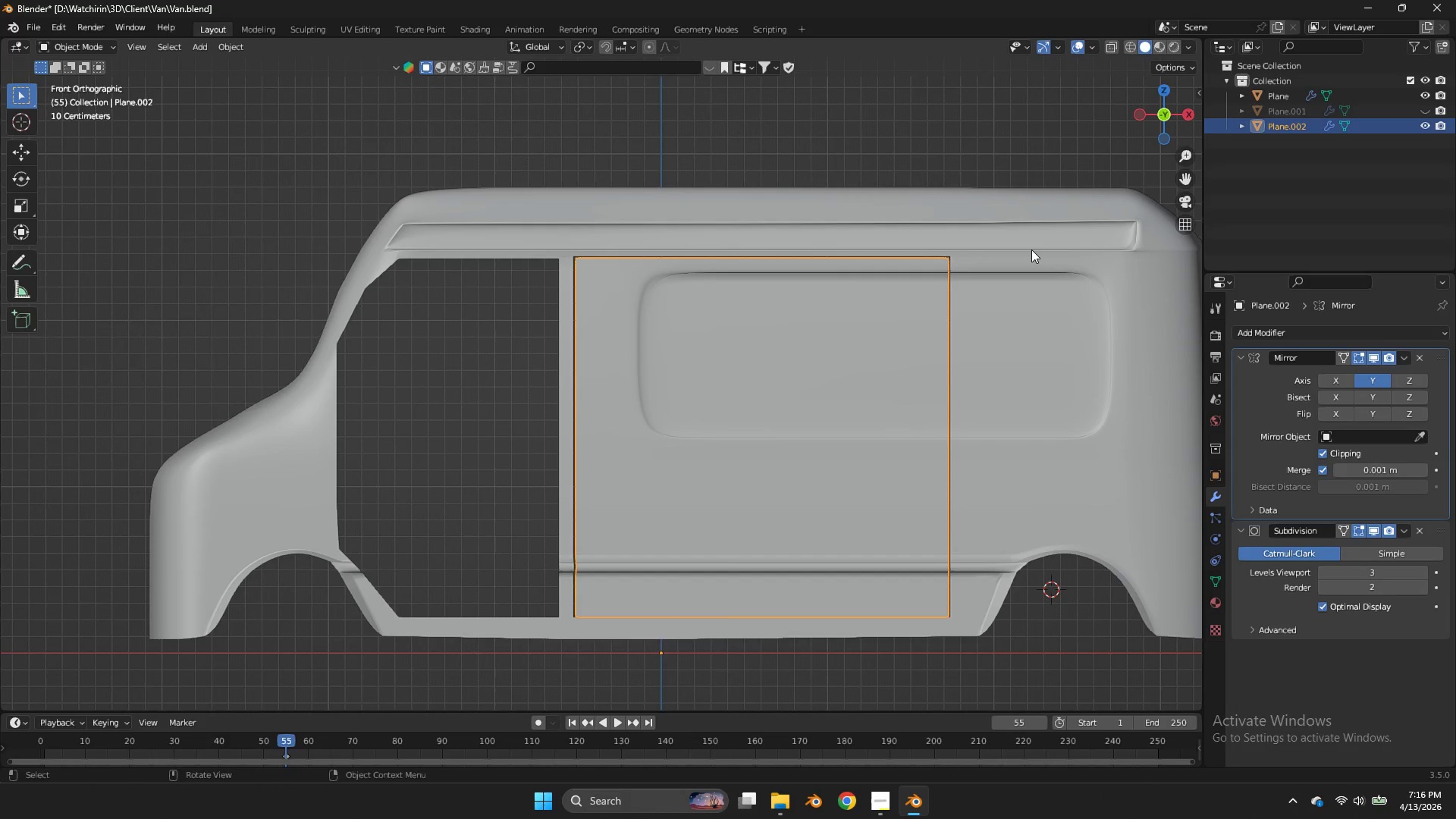 
left_click([810, 204])
 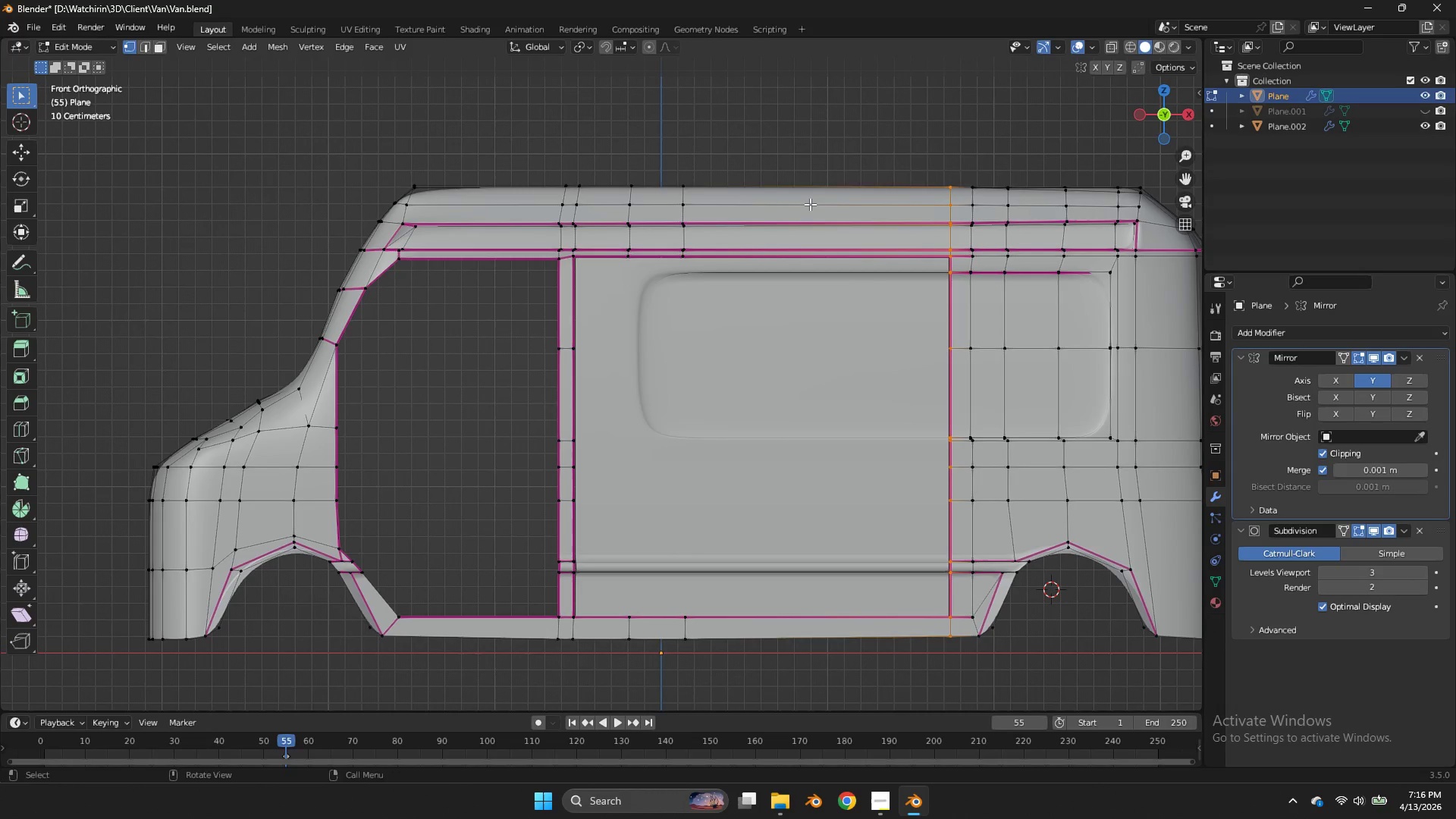 
key(Tab)
 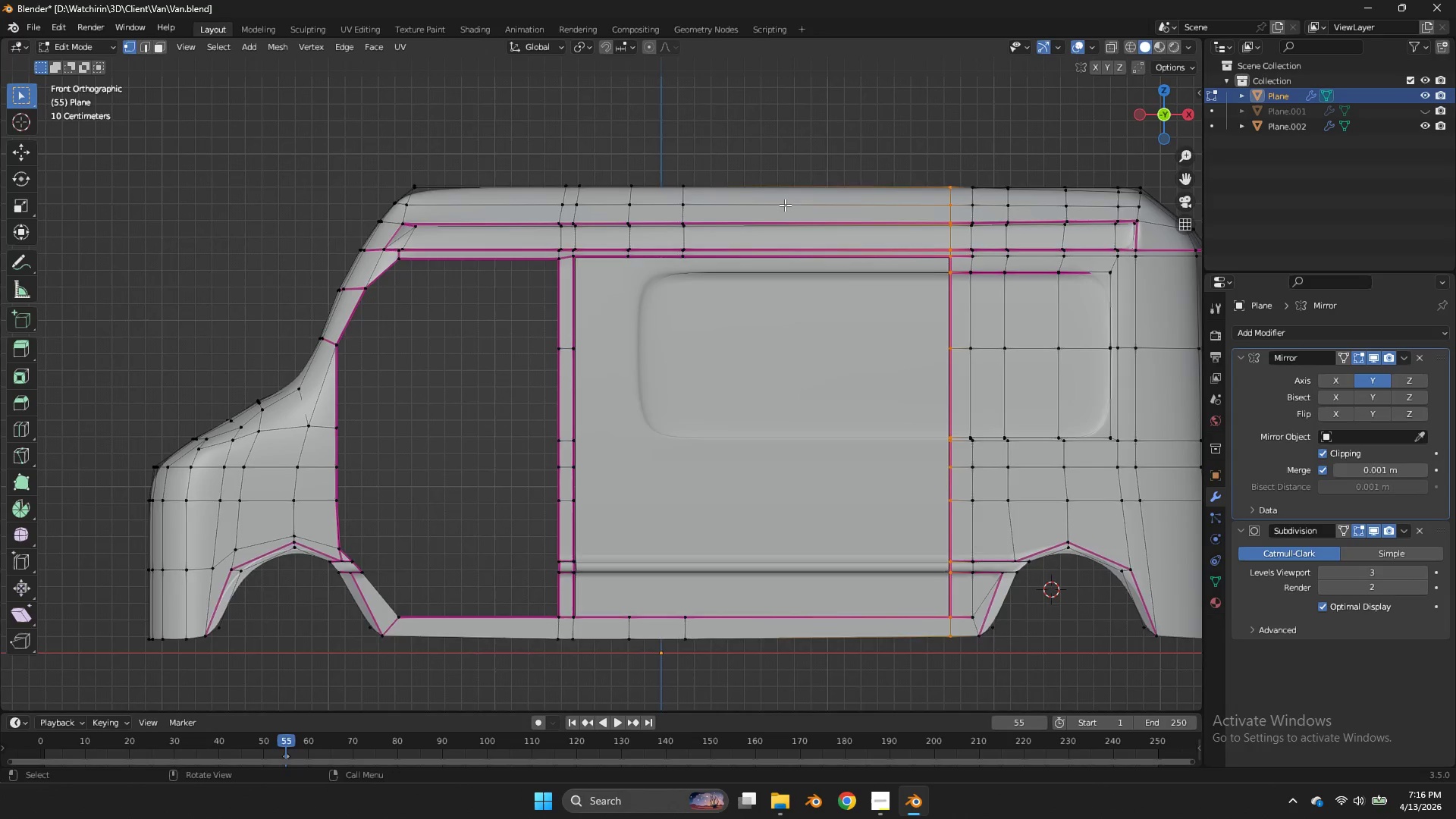 
scroll: coordinate [785, 205], scroll_direction: up, amount: 1.0
 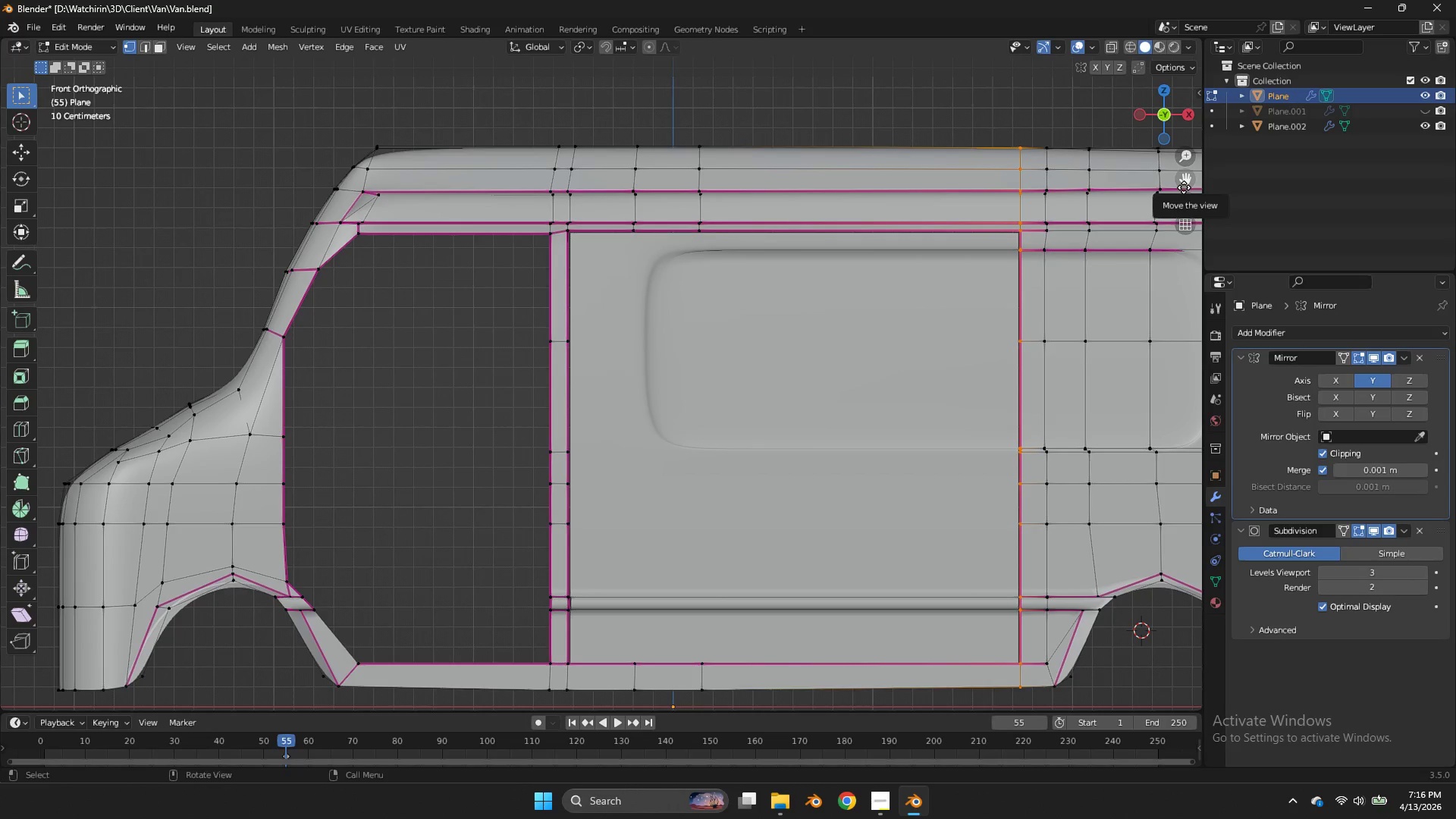 
wait(14.87)
 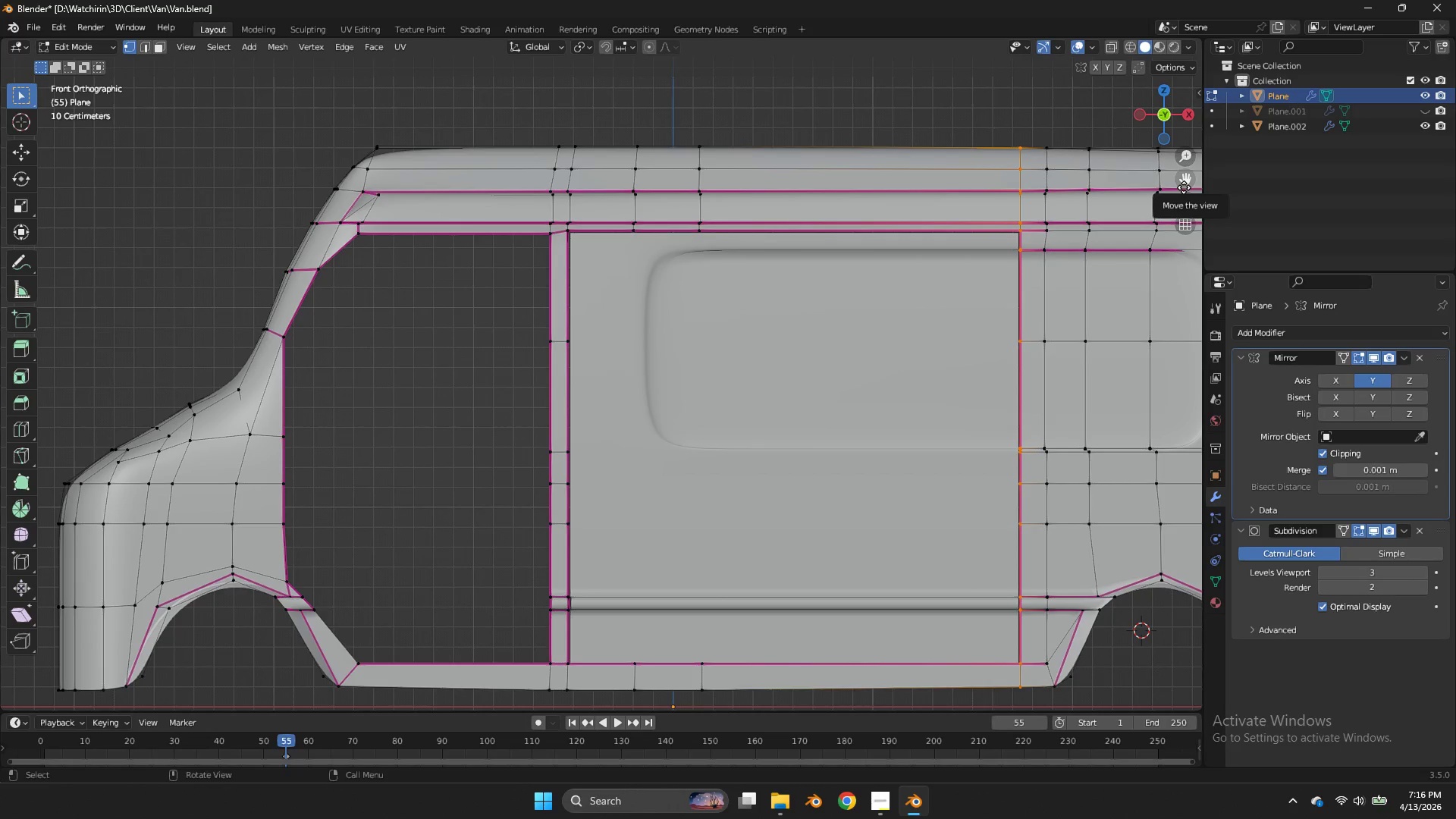 
key(Control+ControlLeft)
 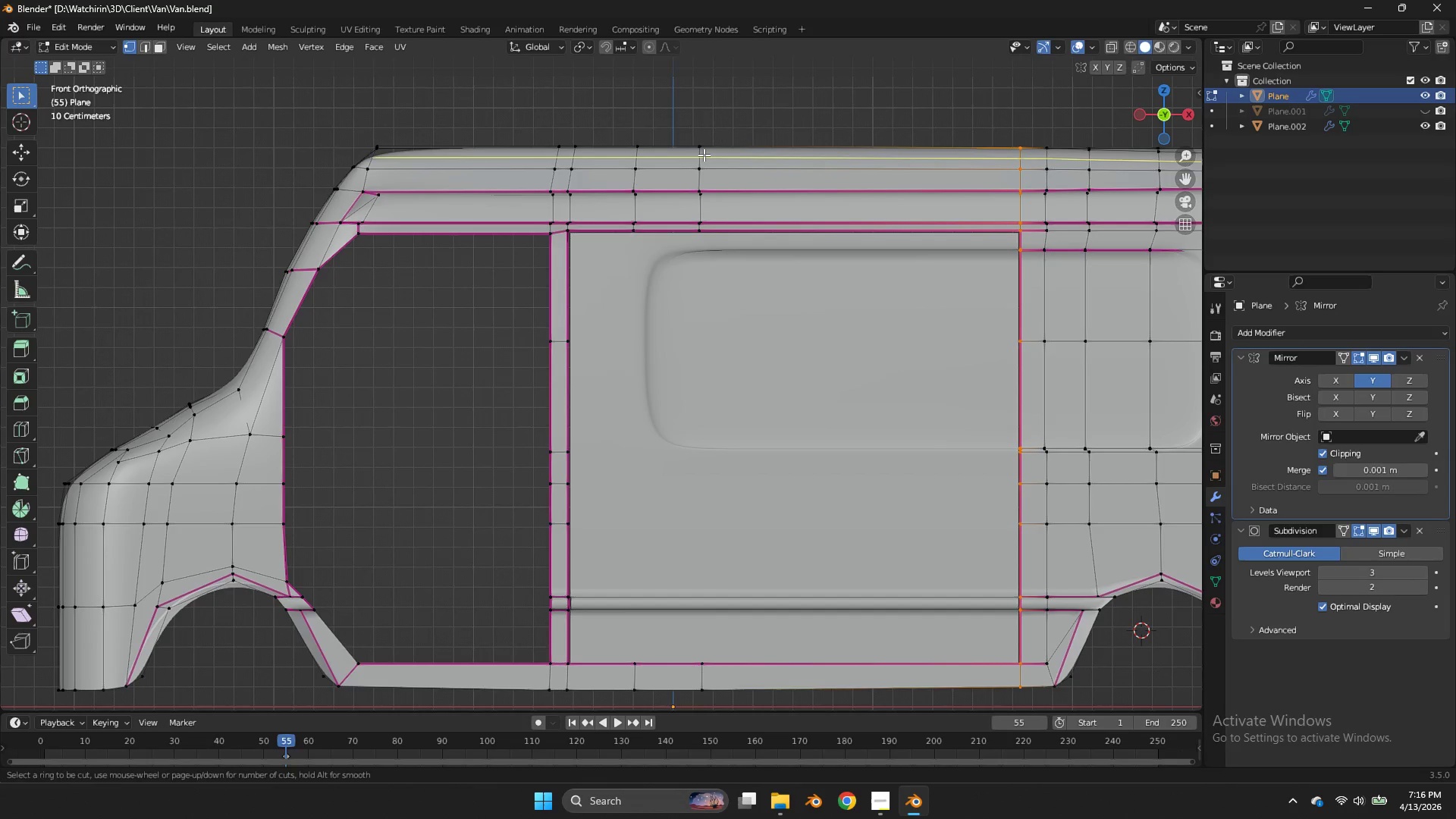 
key(Control+R)
 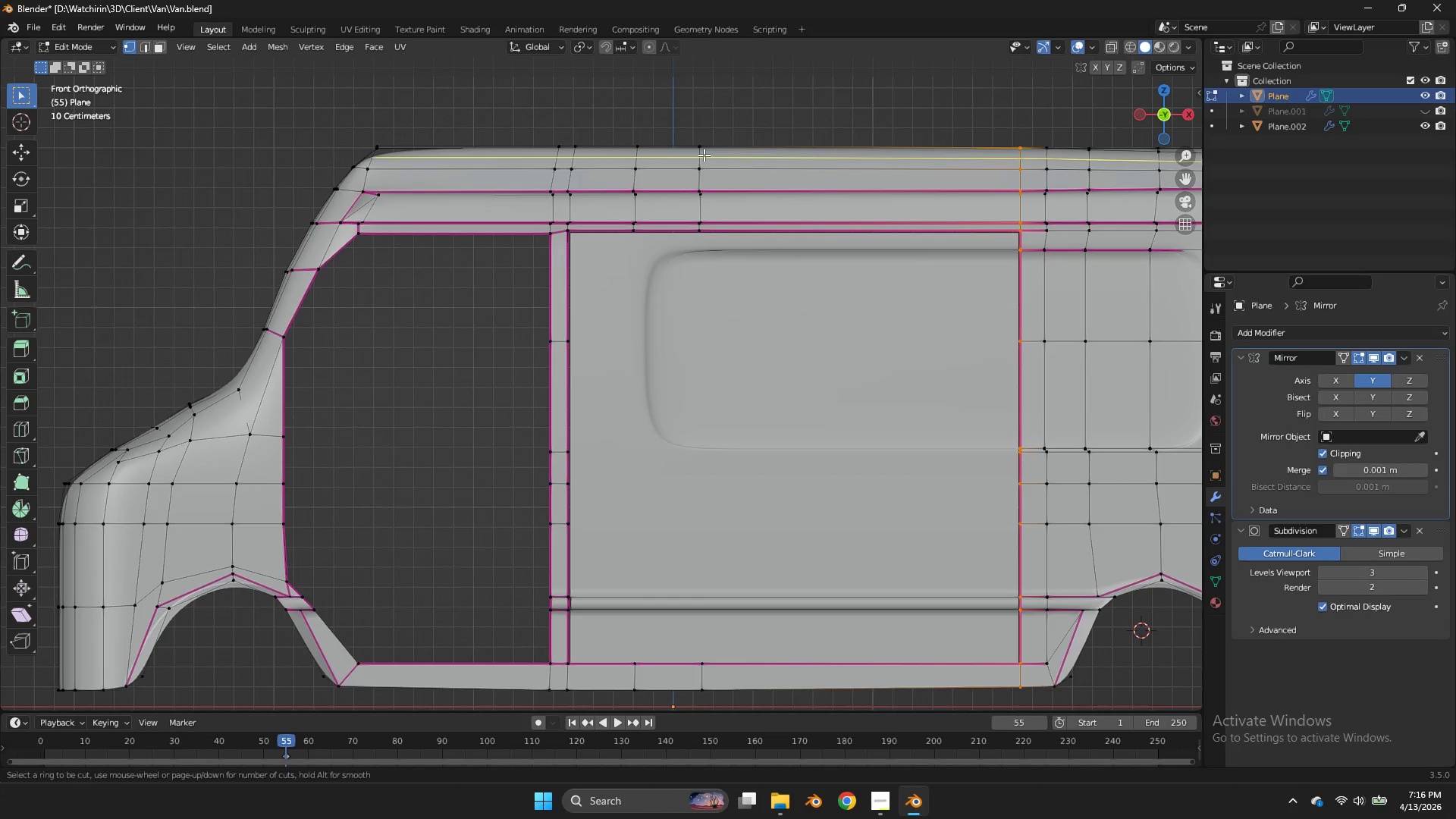 
double_click([704, 155])
 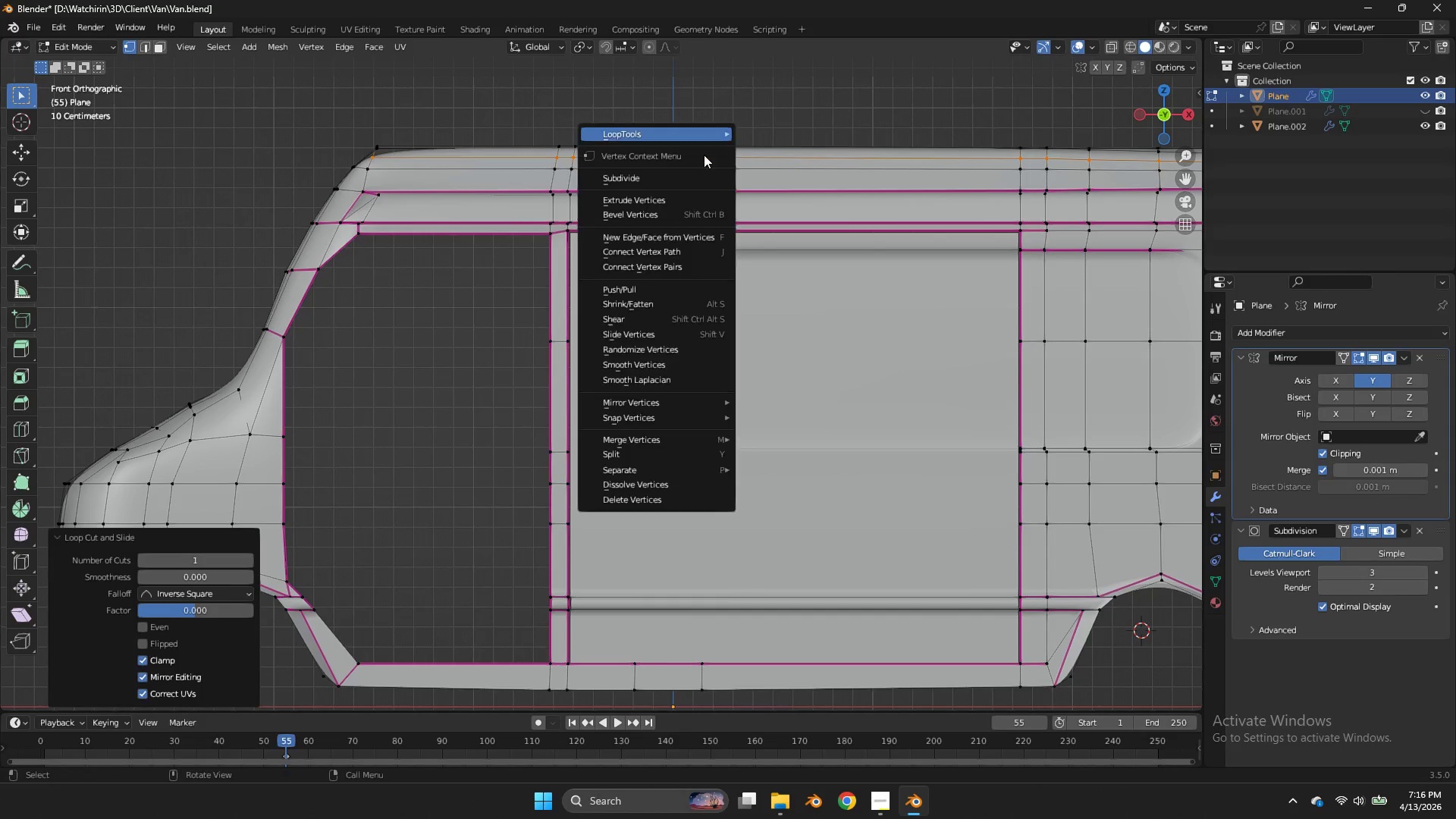 
right_click([704, 155])
 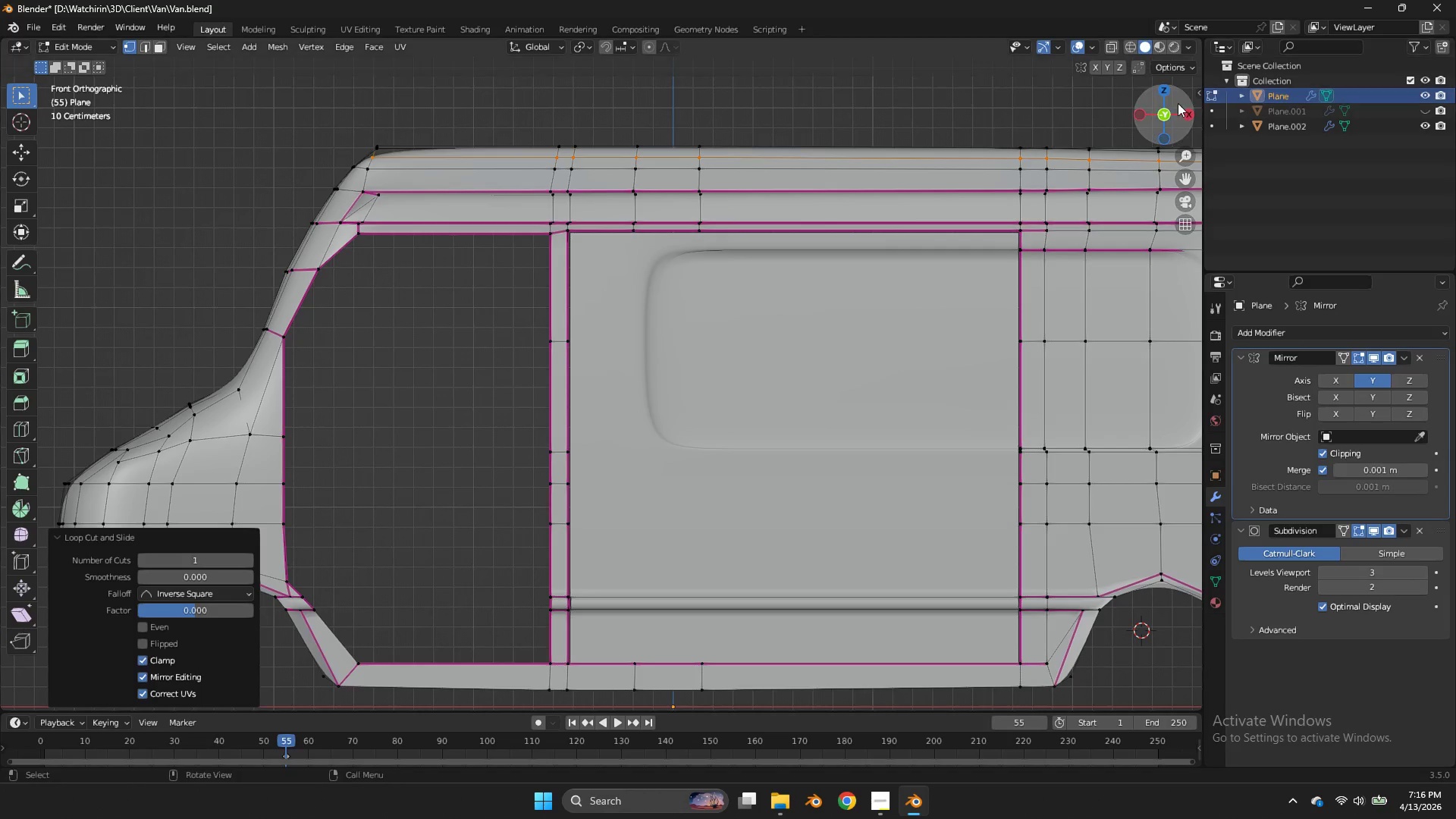 
left_click_drag(start_coordinate=[1175, 104], to_coordinate=[146, 150])
 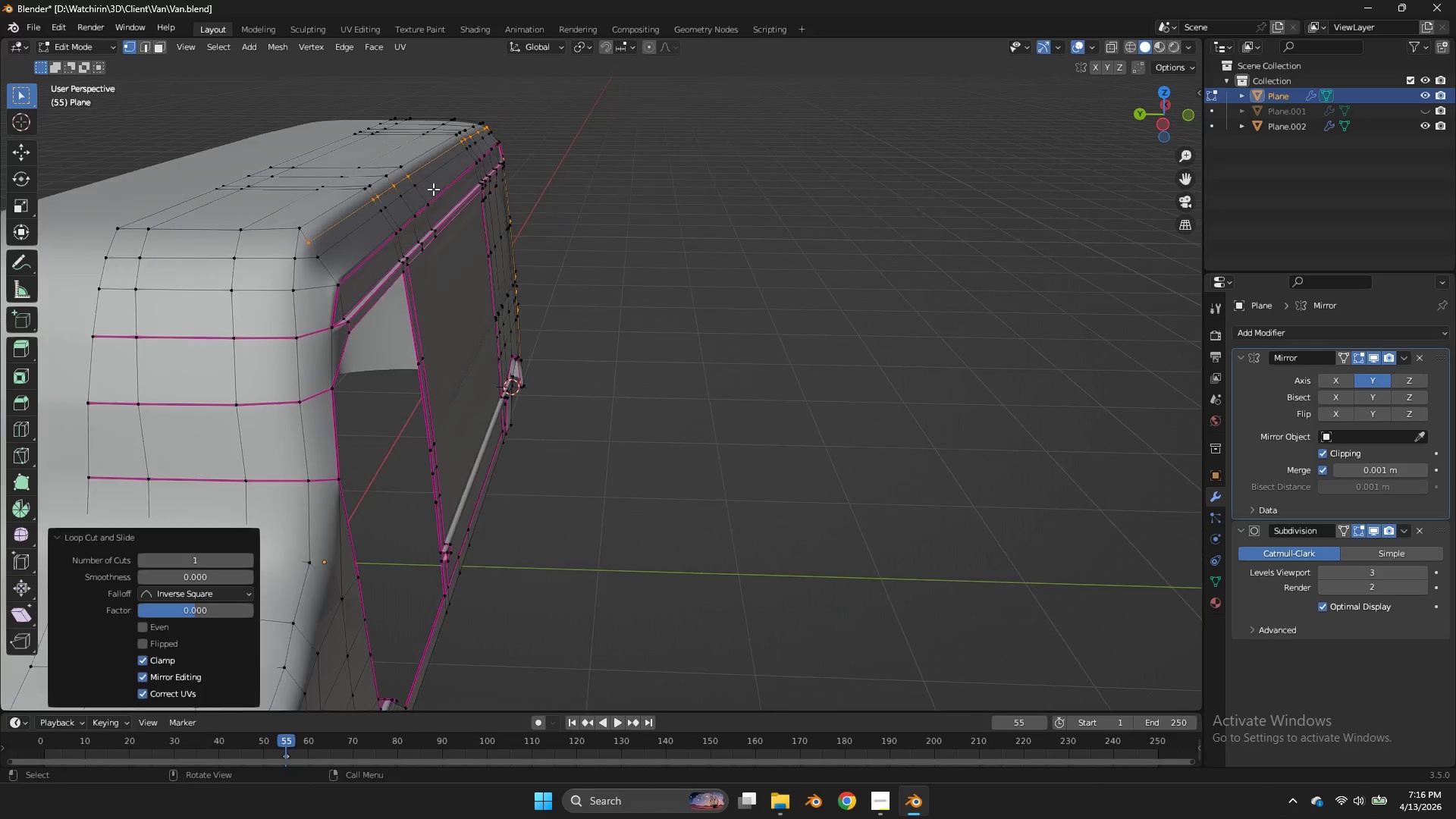 
scroll: coordinate [433, 189], scroll_direction: down, amount: 1.0
 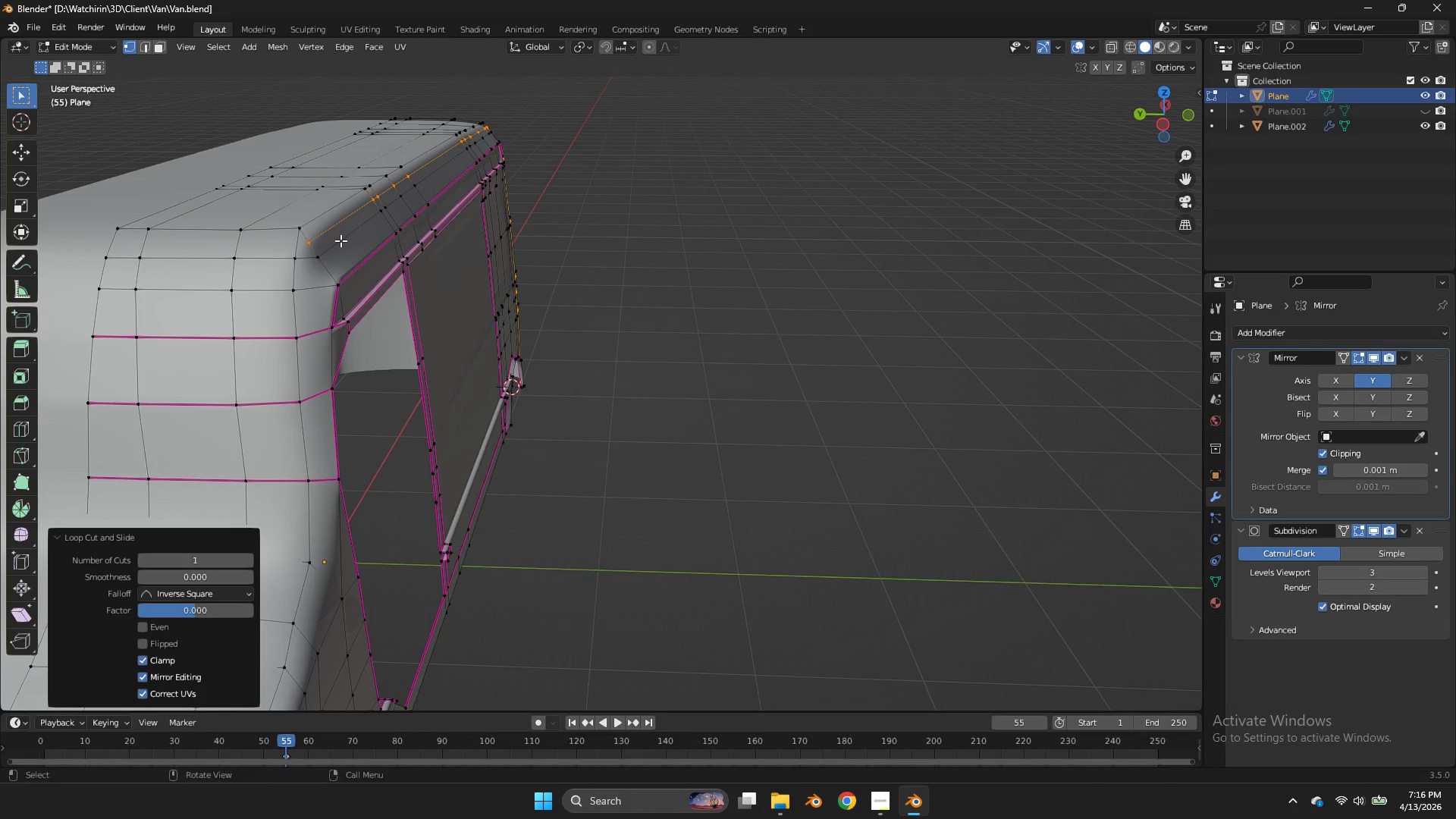 
hold_key(key=AltLeft, duration=0.5)
double_click([341, 240])
 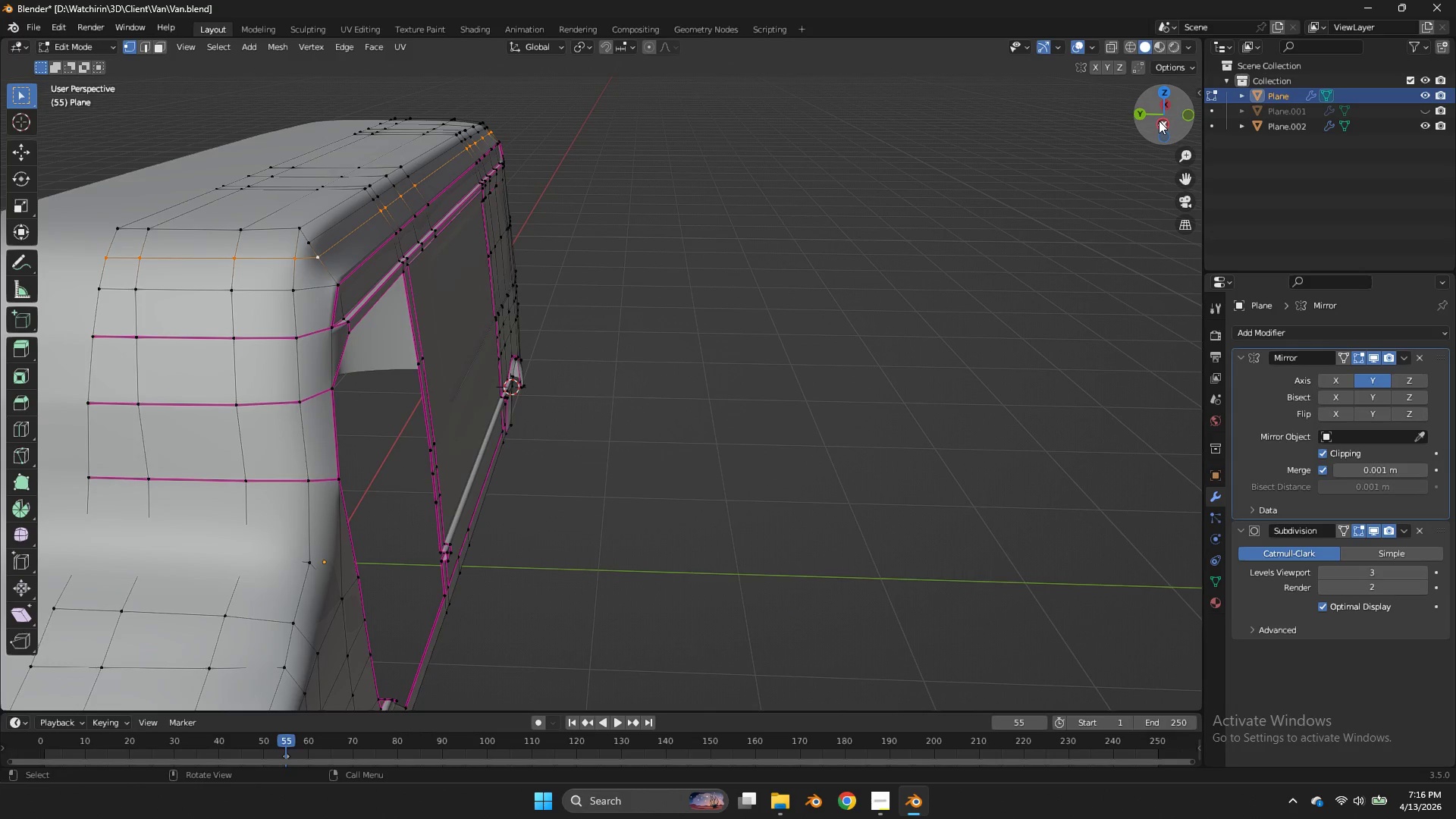 
left_click([341, 240])
 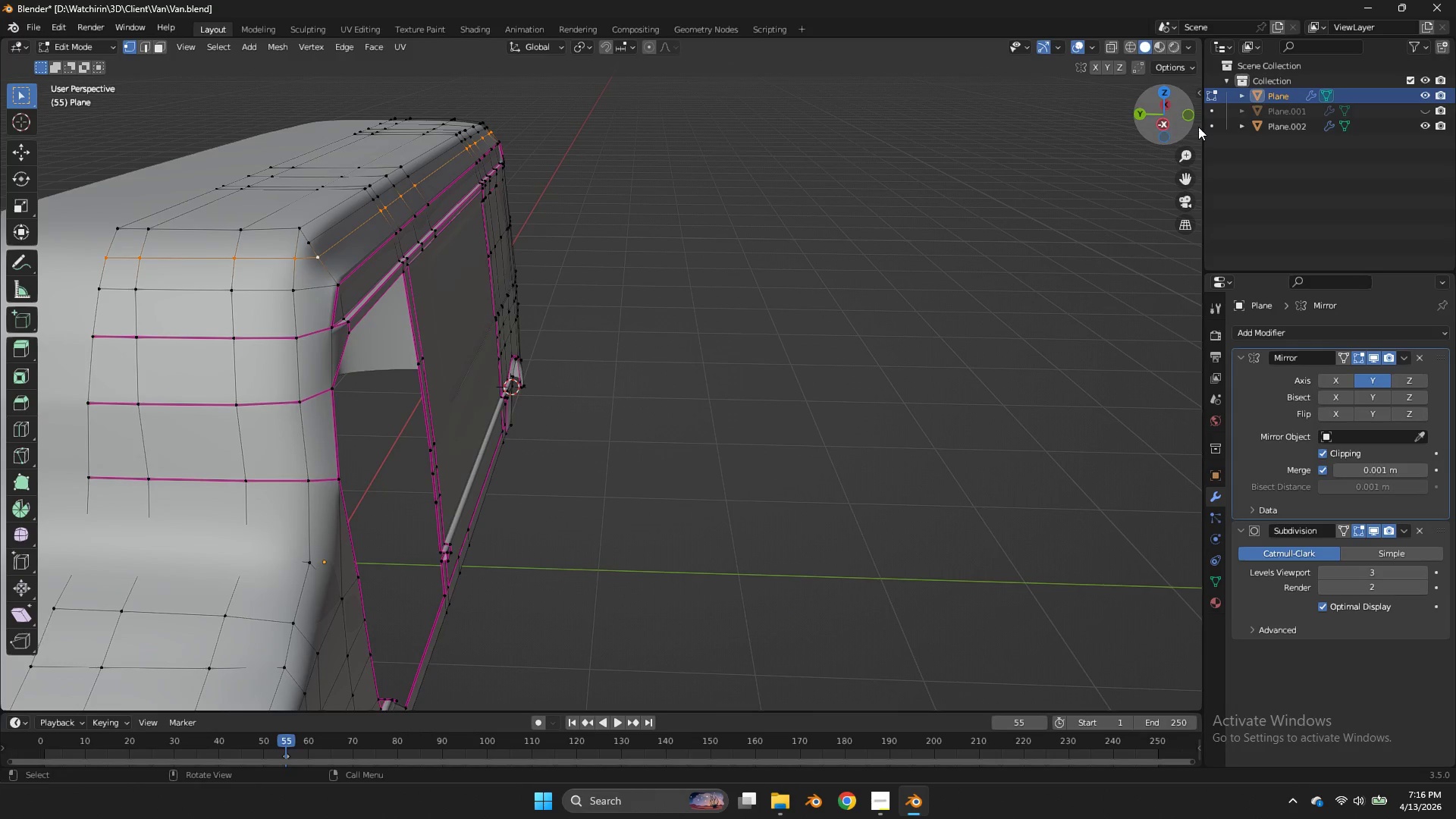 
double_click([1155, 121])
 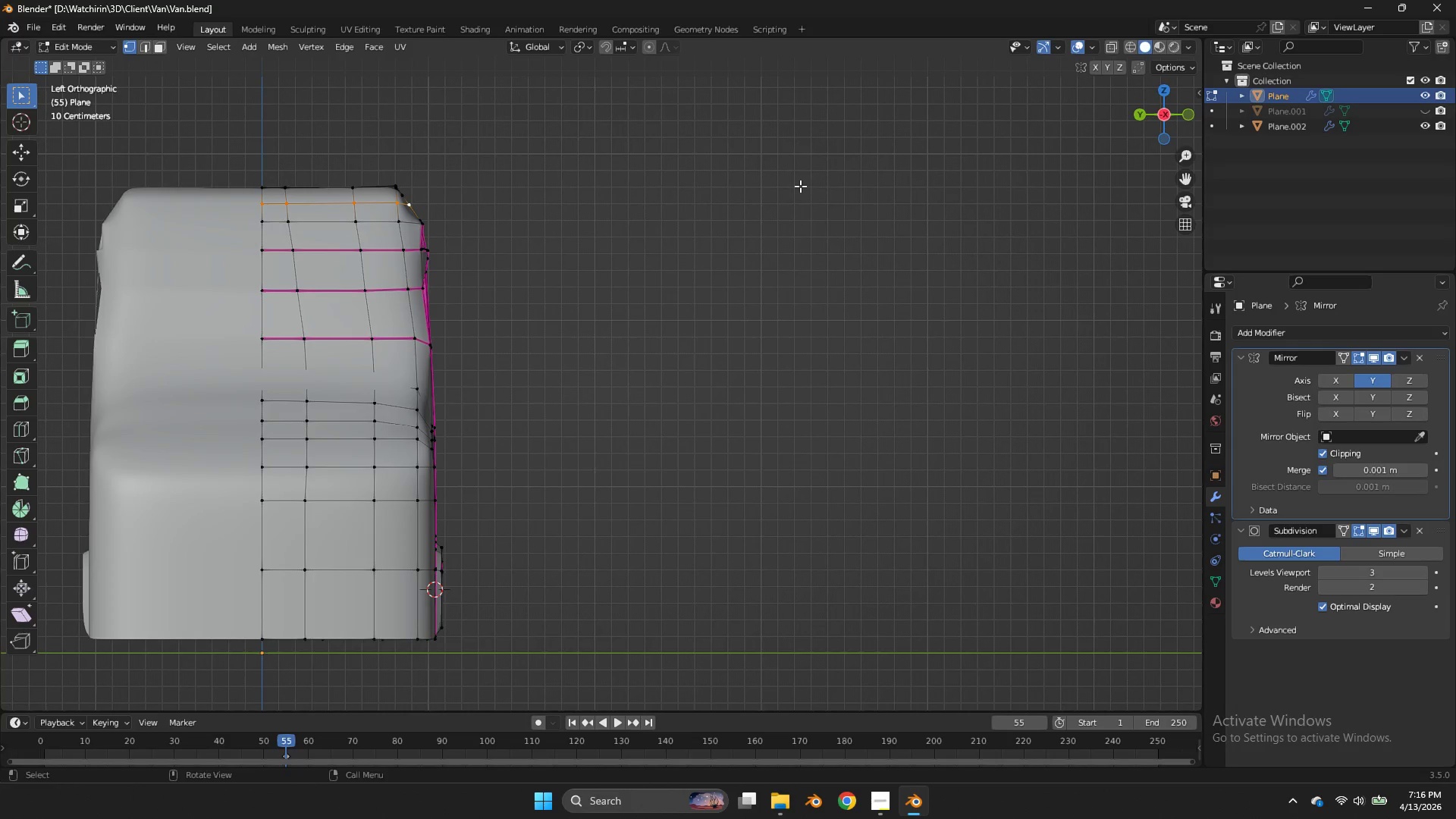 
type(gzzg)
 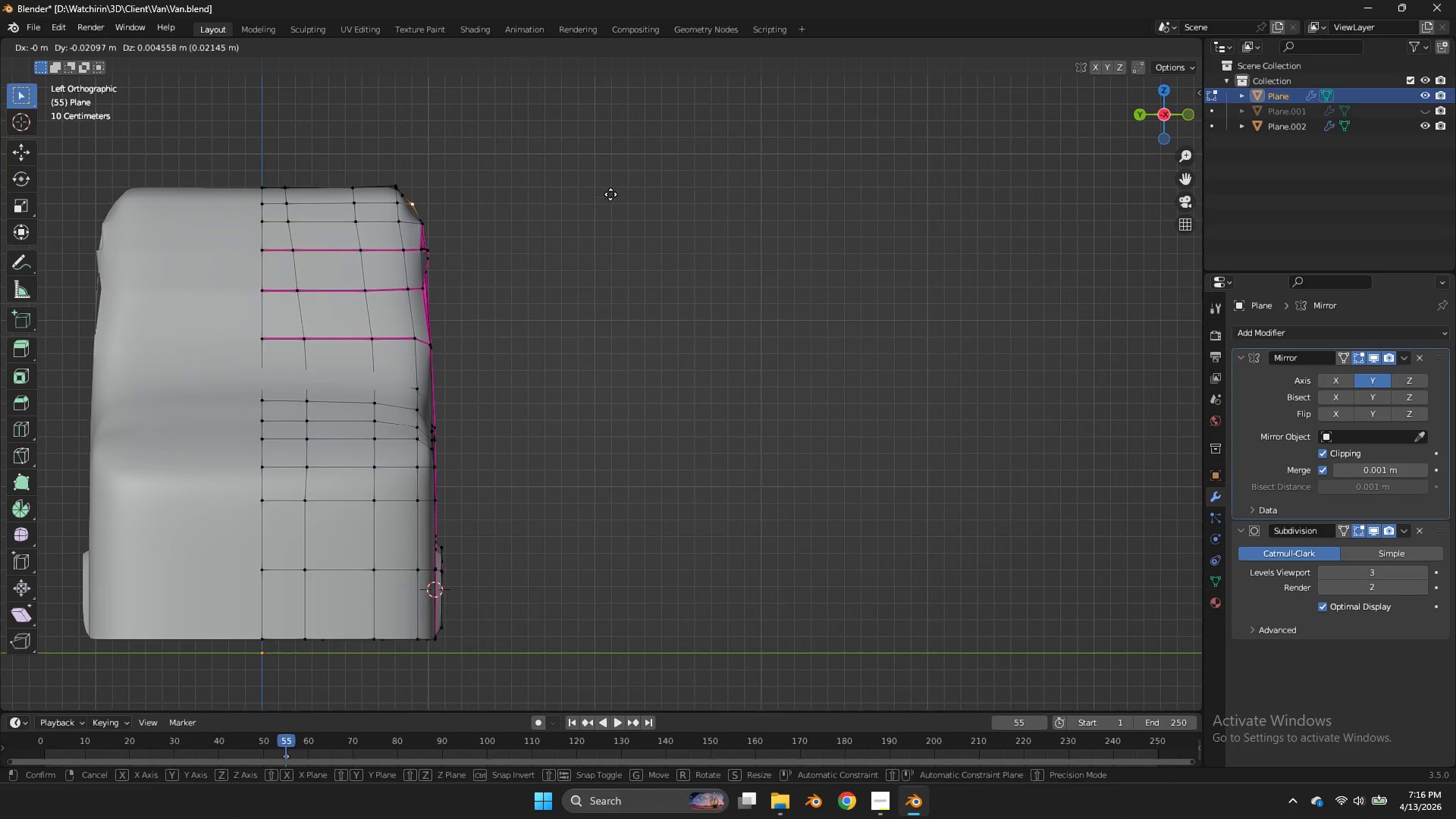 
 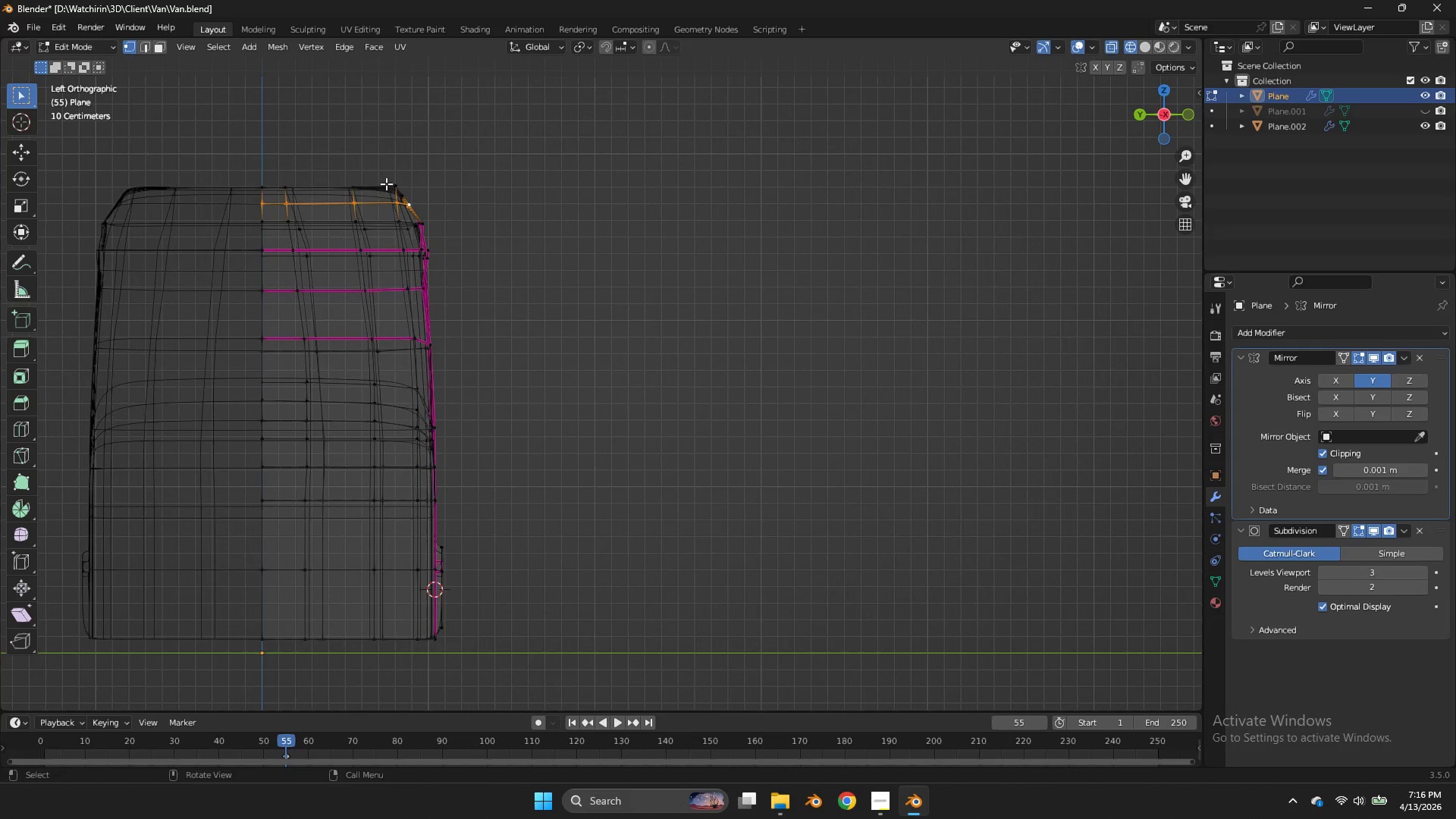 
hold_key(key=ControlLeft, duration=0.81)
left_click_drag(start_coordinate=[399, 191], to_coordinate=[167, 242])
 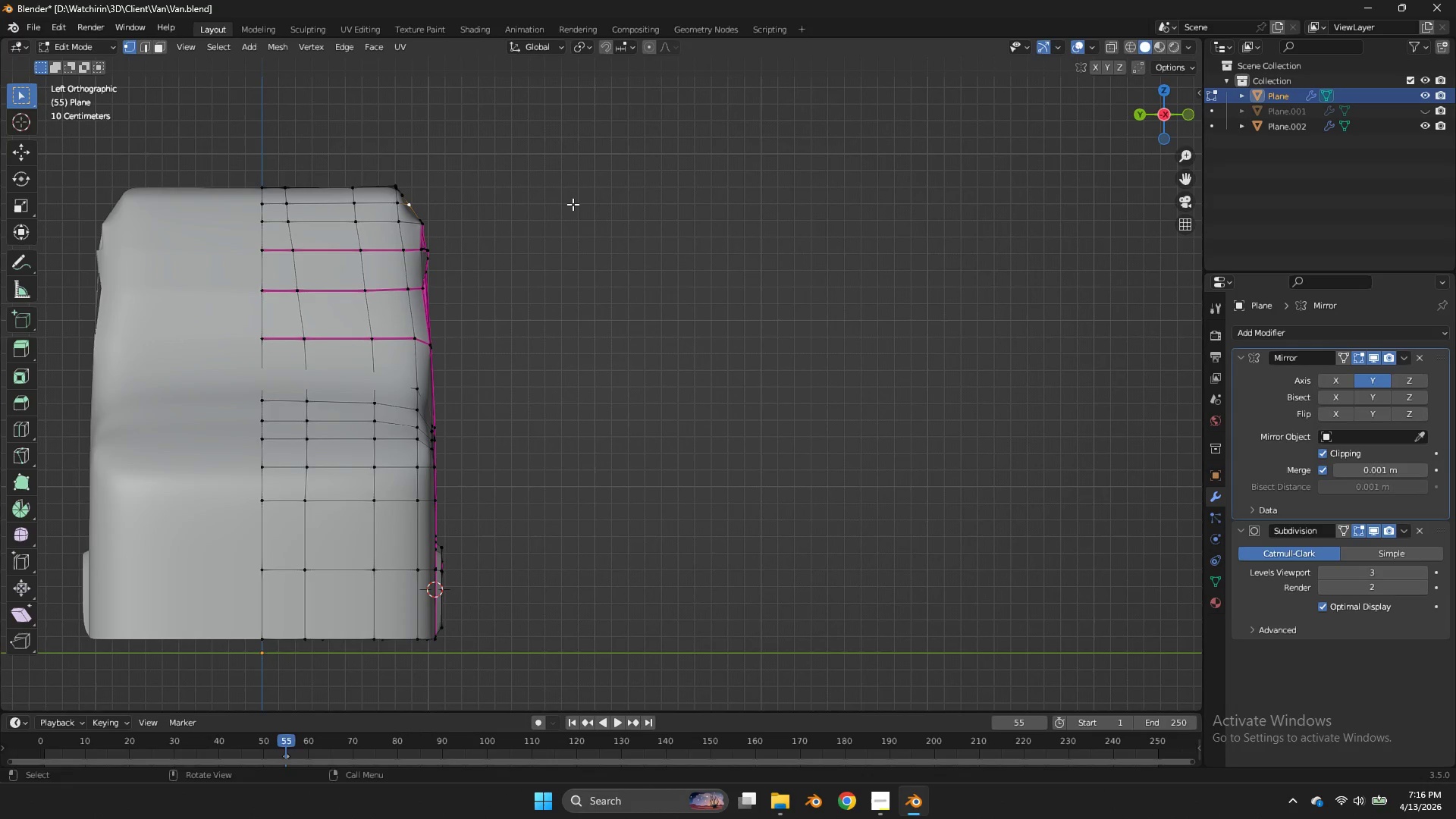 
hold_key(key=ShiftLeft, duration=1.12)
left_click([617, 192])
 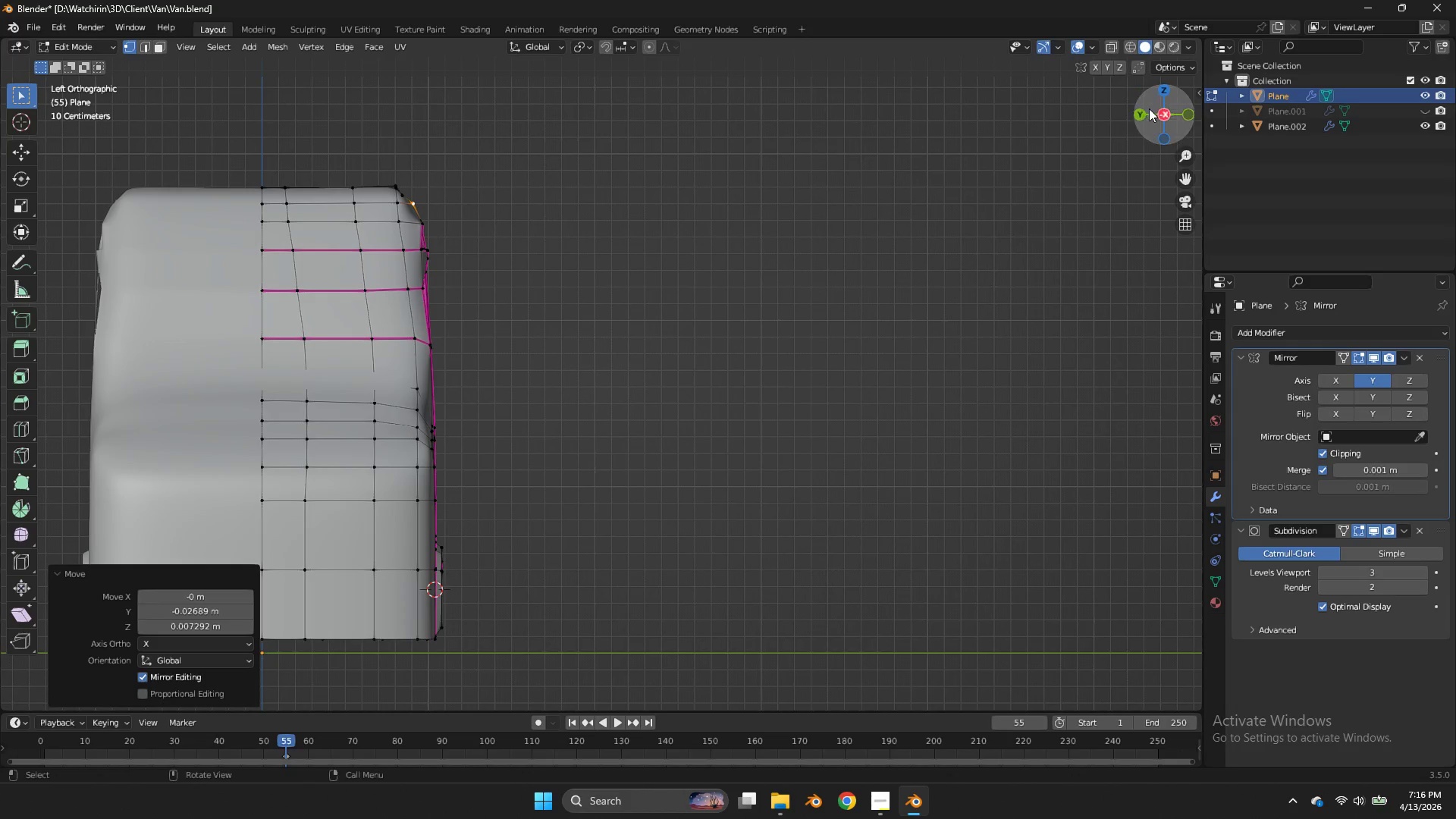 
left_click_drag(start_coordinate=[1149, 108], to_coordinate=[1150, 162])
 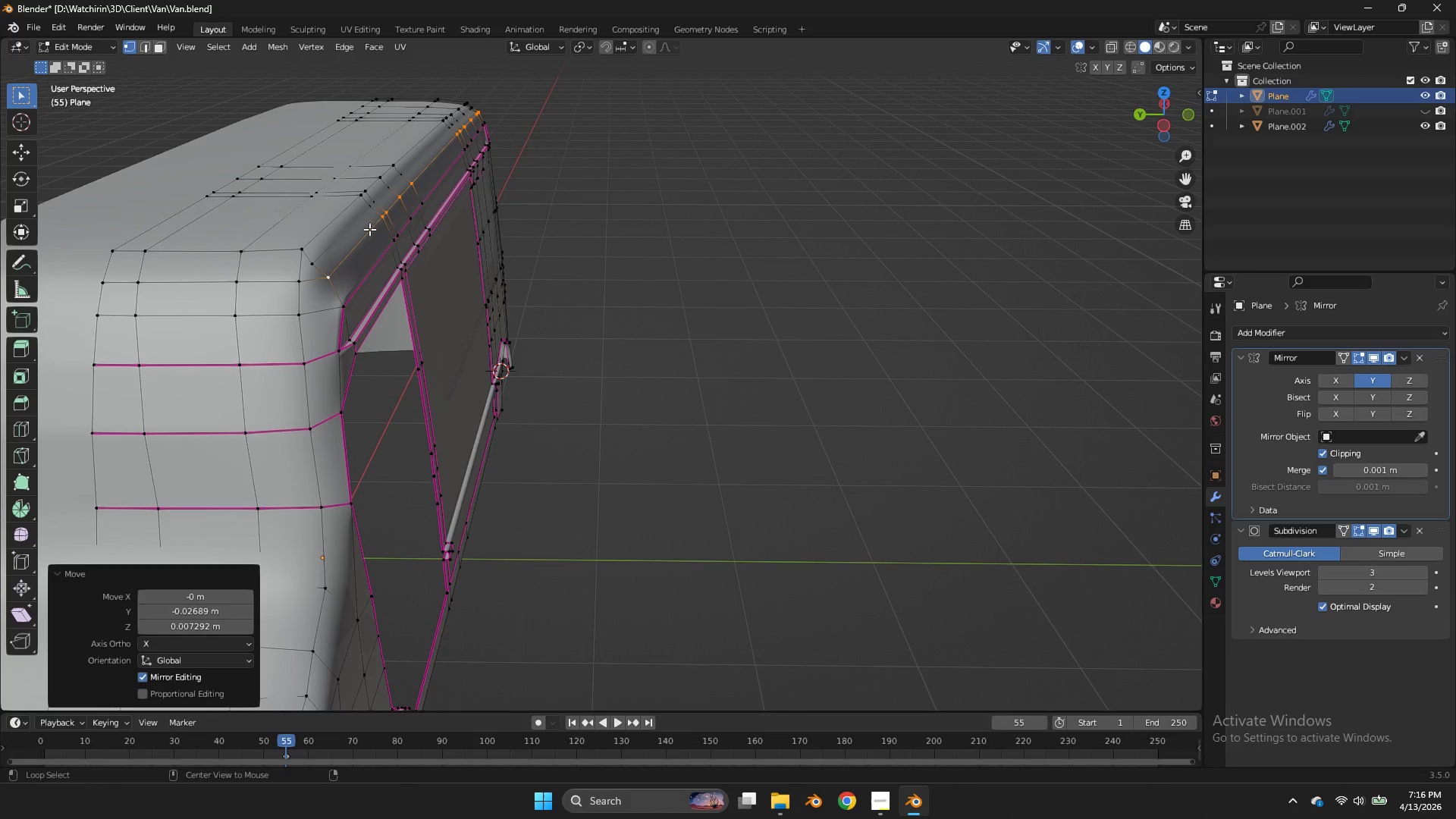 
hold_key(key=AltLeft, duration=0.66)
left_click([354, 228])
 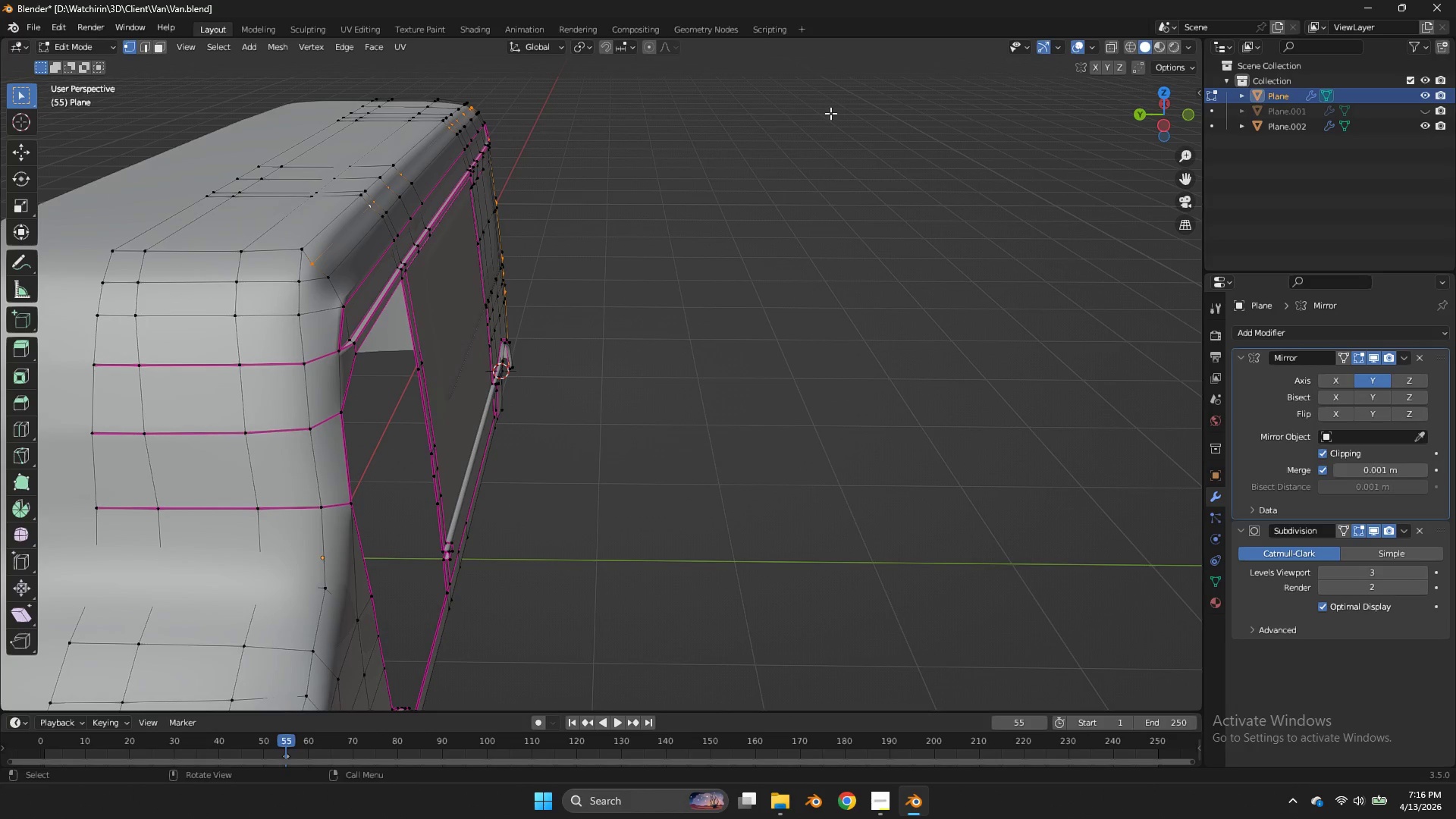 
key(Z)
 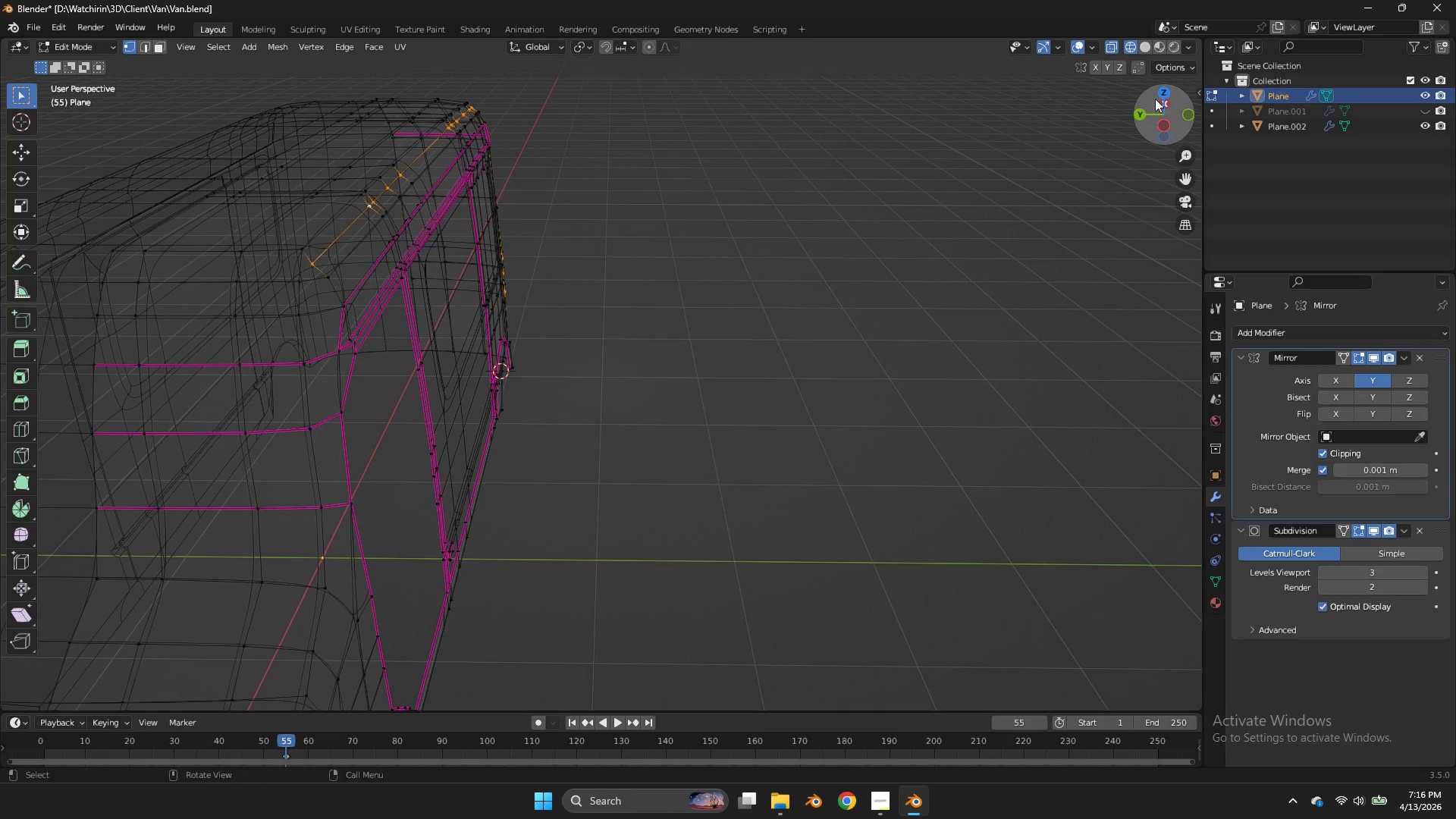 
left_click_drag(start_coordinate=[1165, 105], to_coordinate=[824, 101])
 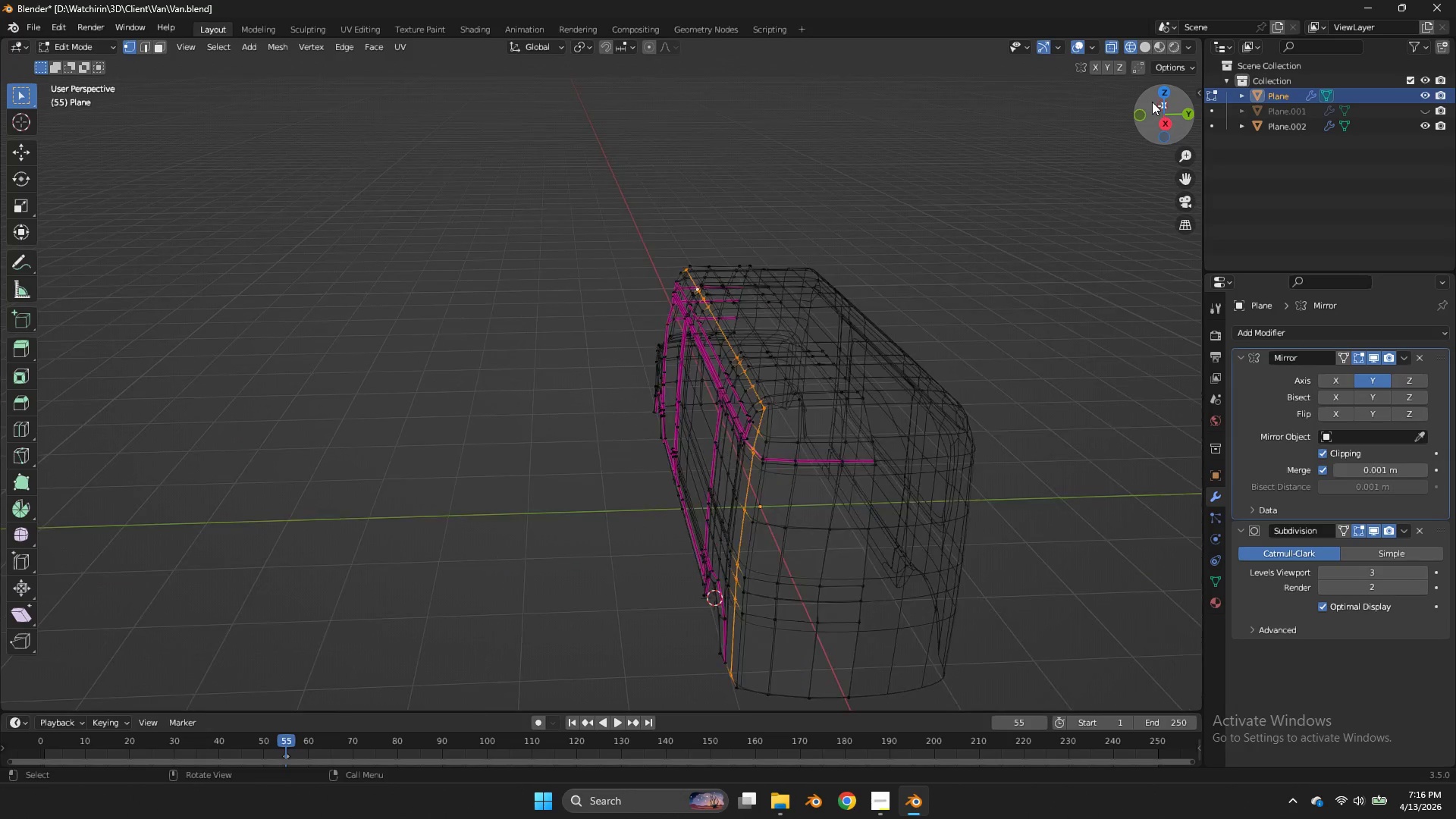 
left_click_drag(start_coordinate=[1153, 102], to_coordinate=[1151, 81])
 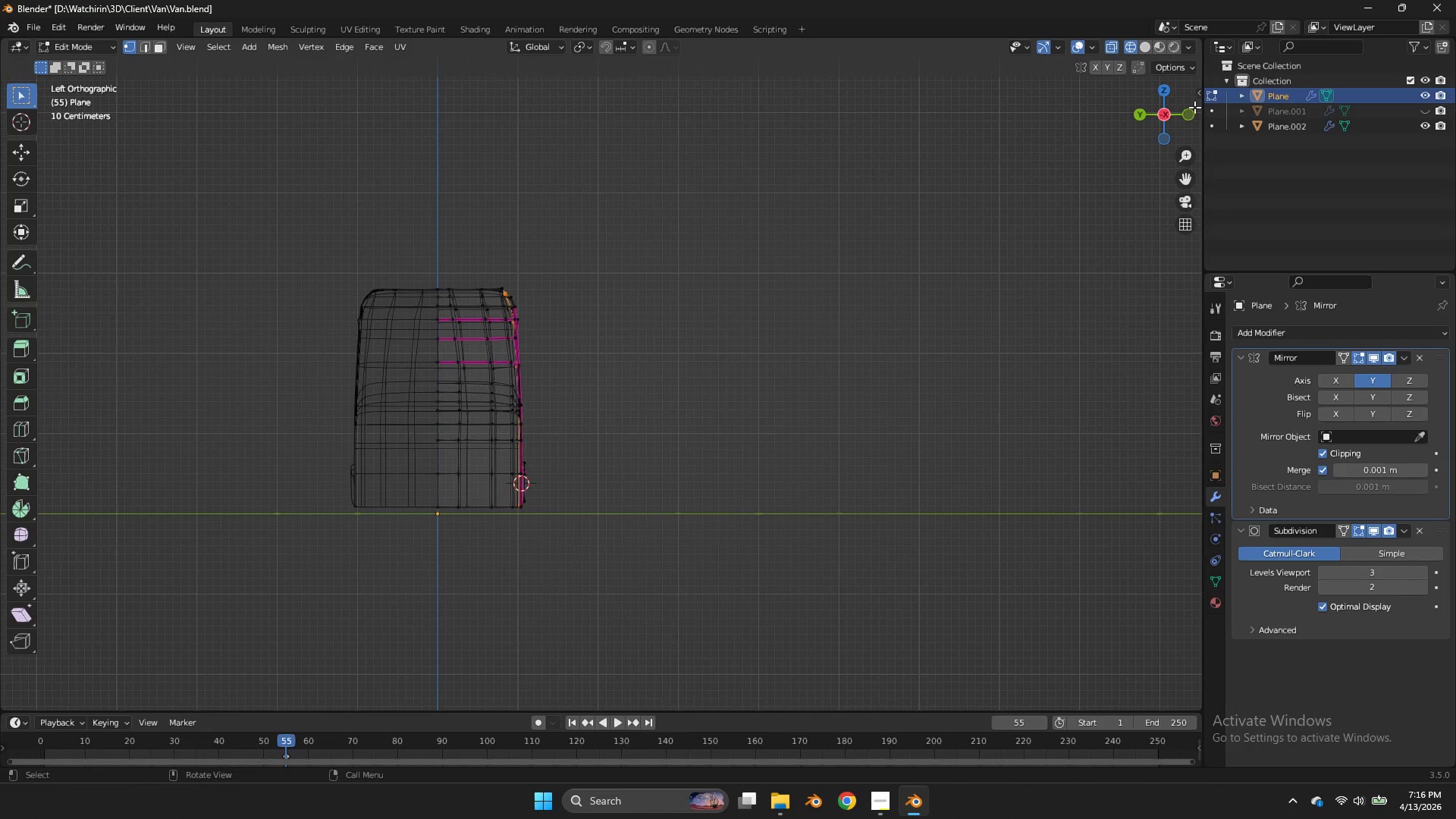 
scroll: coordinate [1152, 102], scroll_direction: down, amount: 4.0
 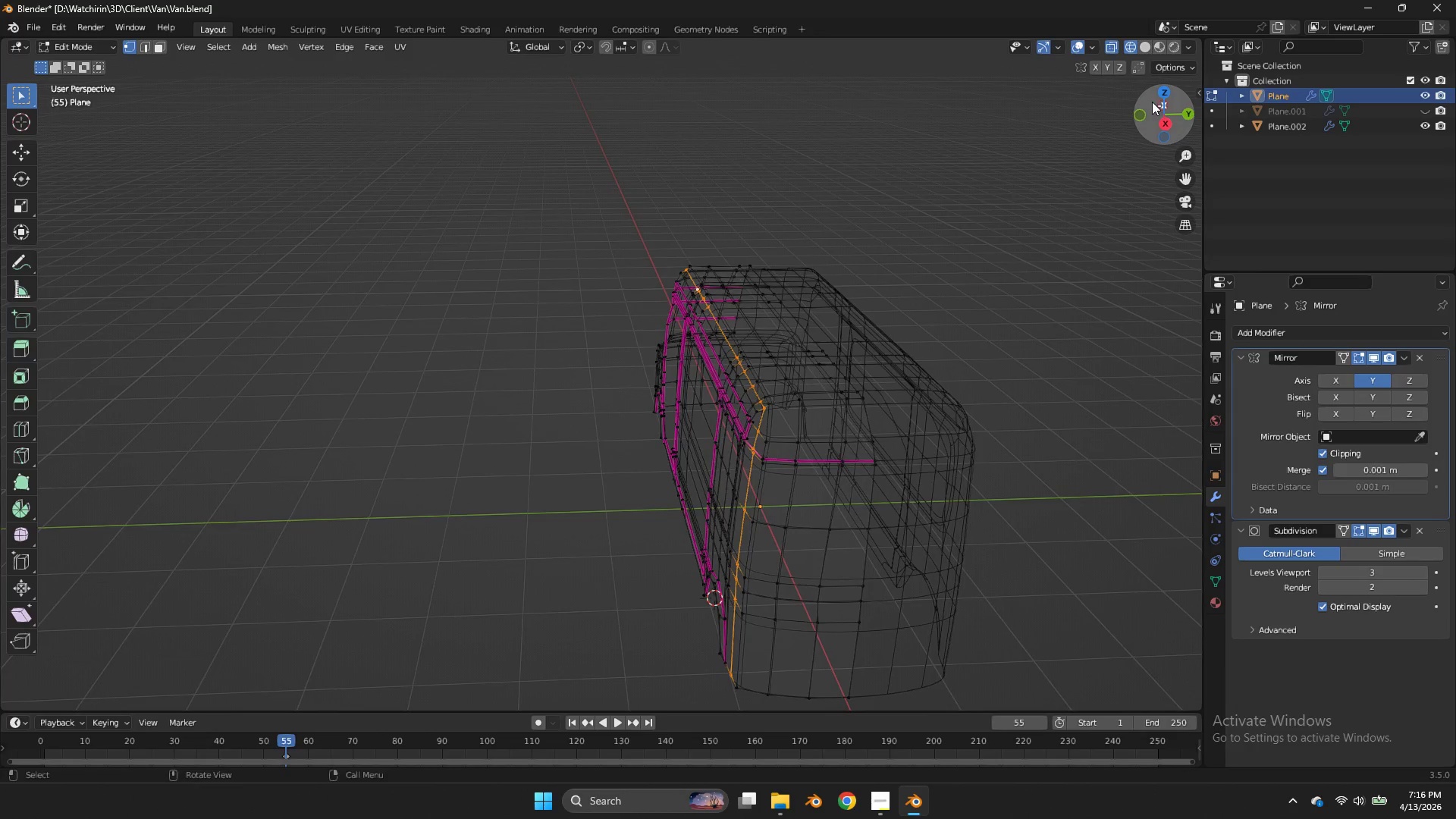 
double_click([1155, 98])
 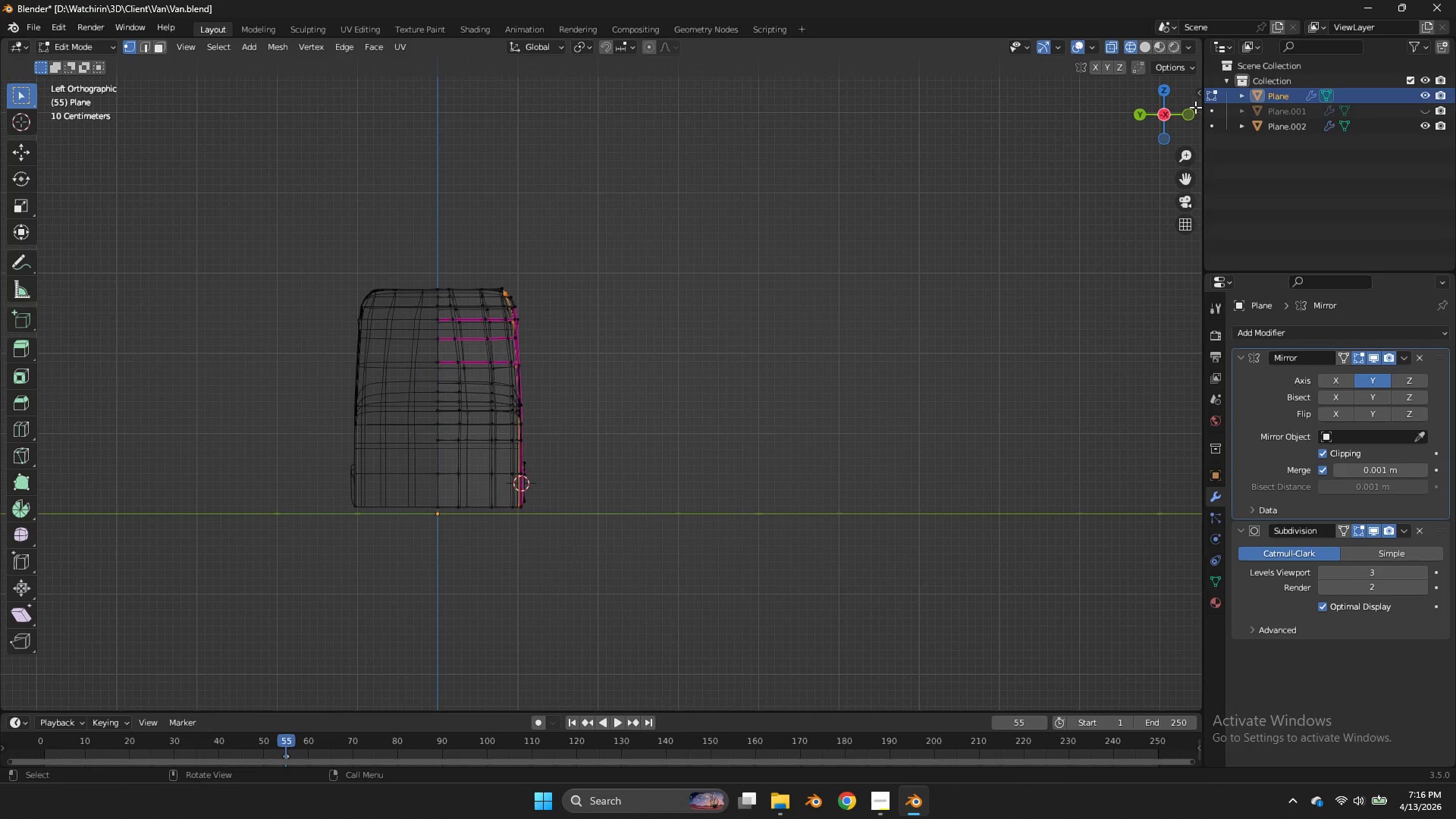 
key(Control+Z)
 